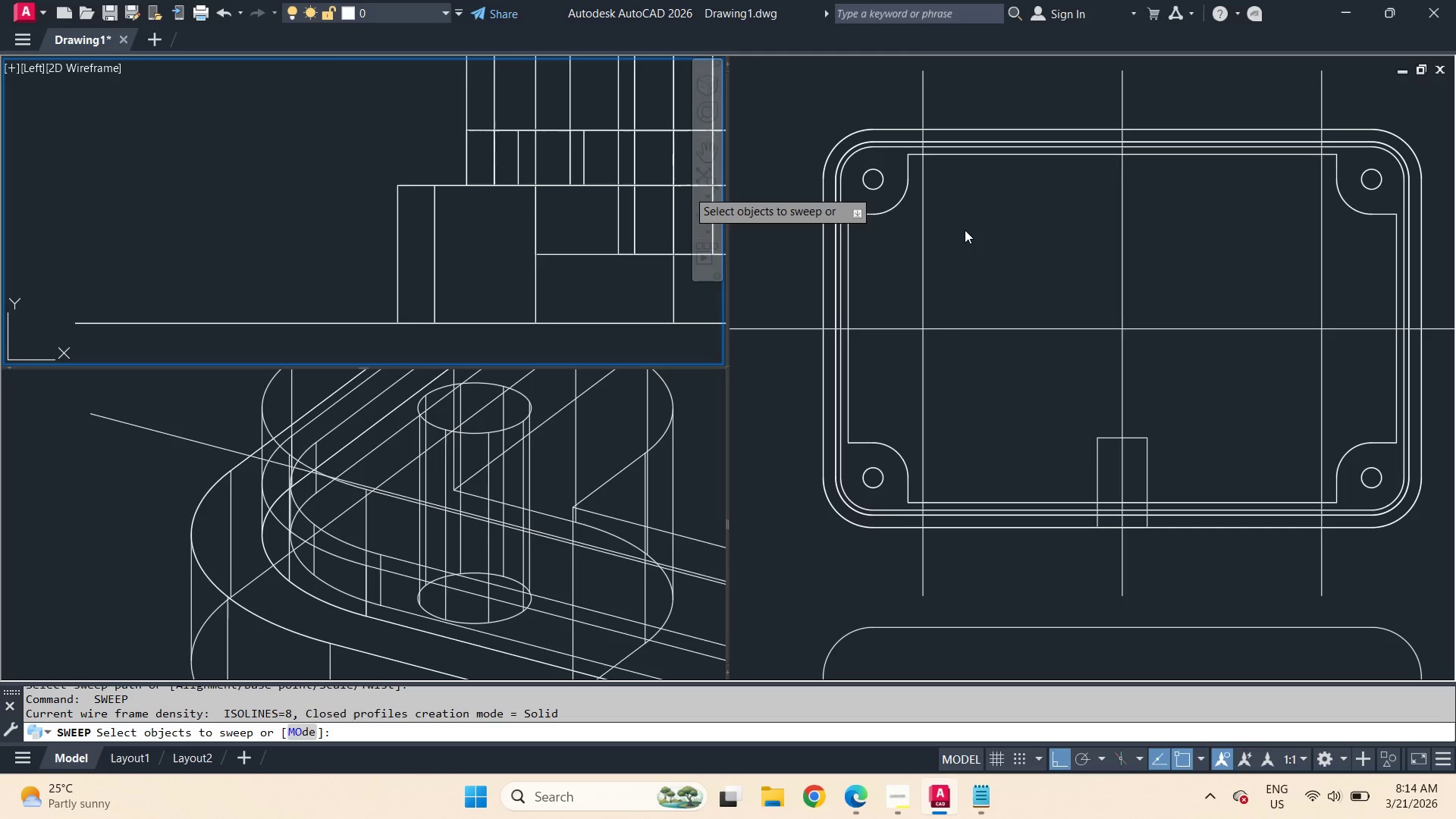 
key(Escape)
 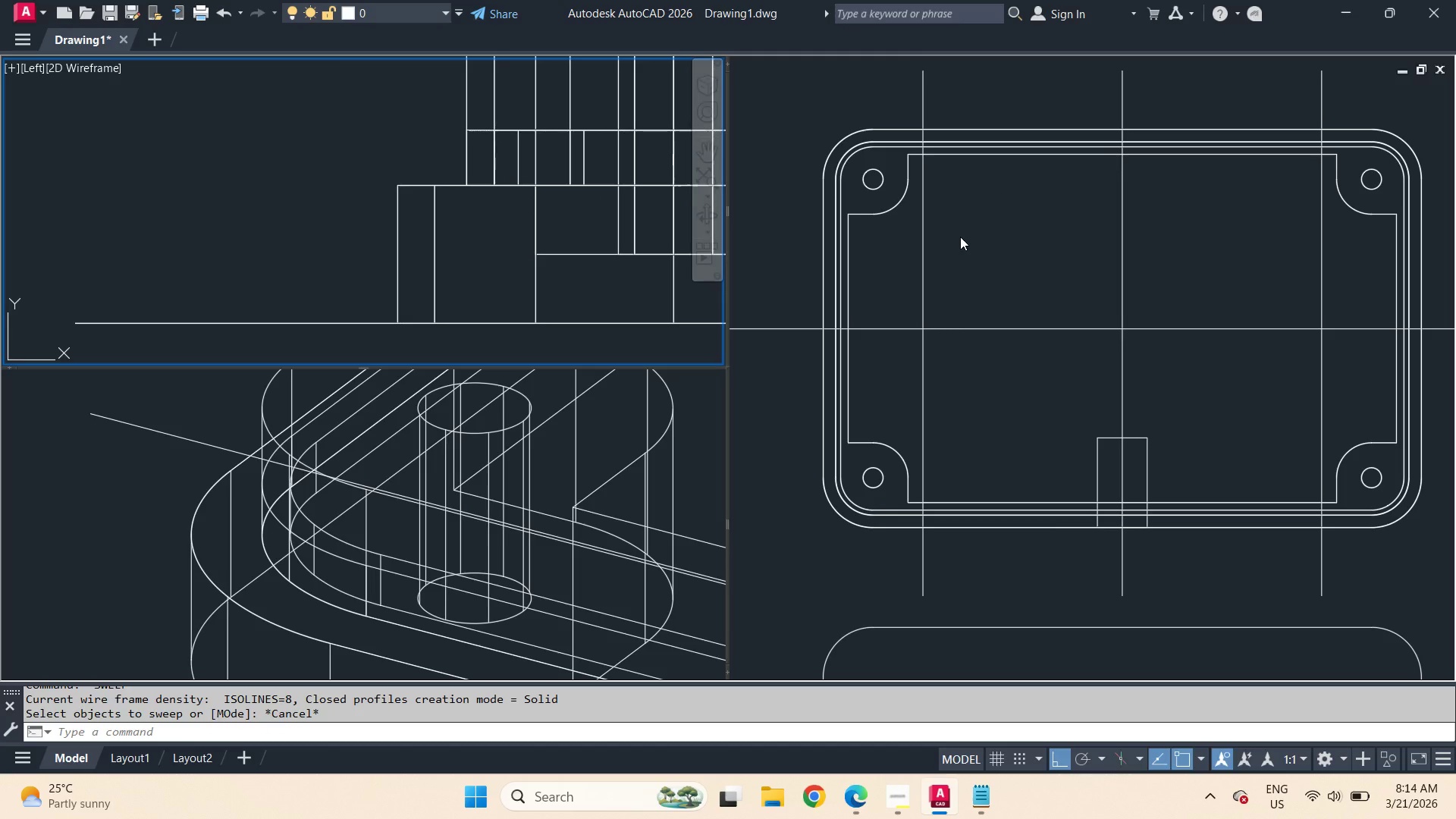 
left_click([960, 237])
 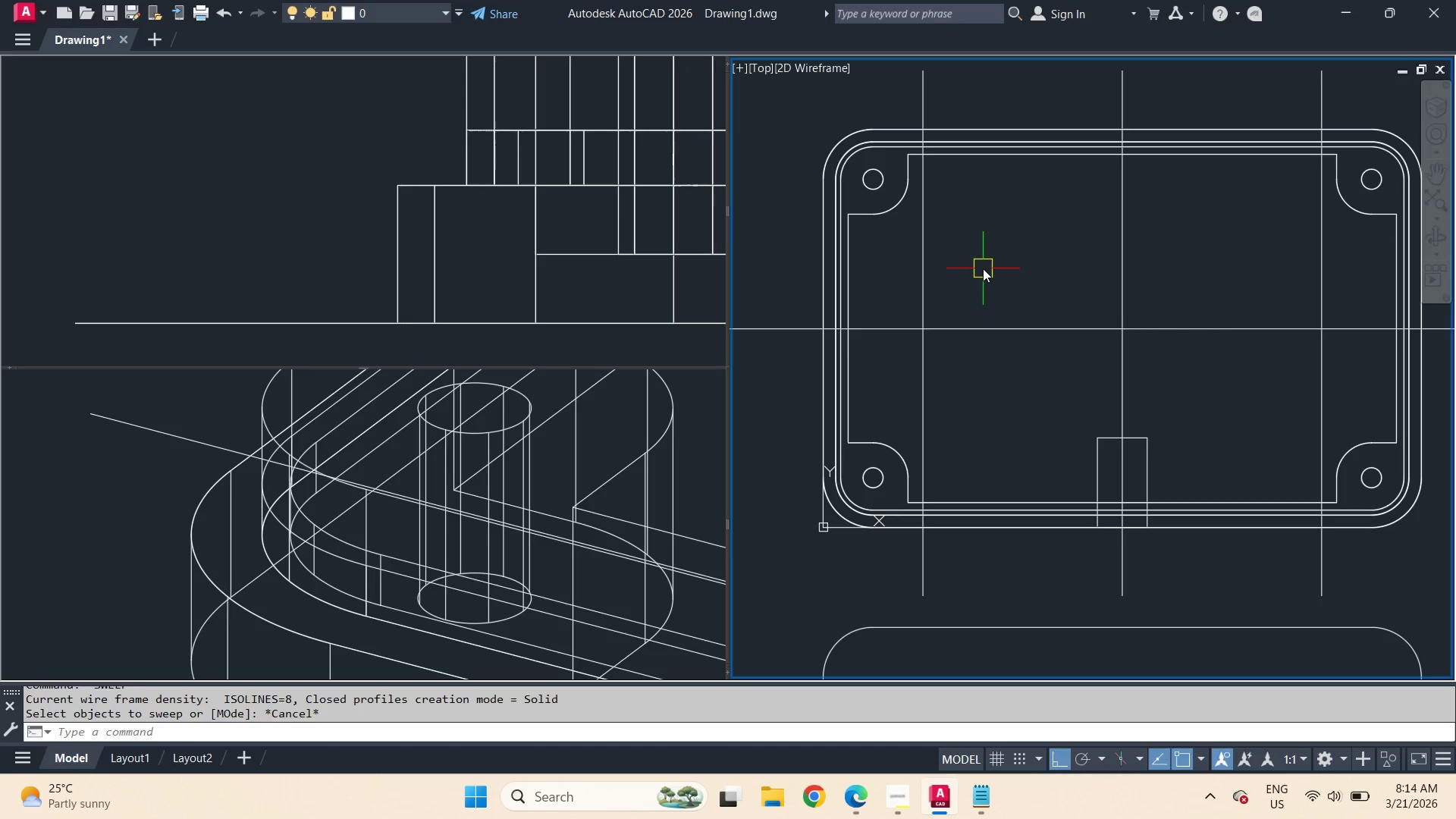 
key(Escape)
 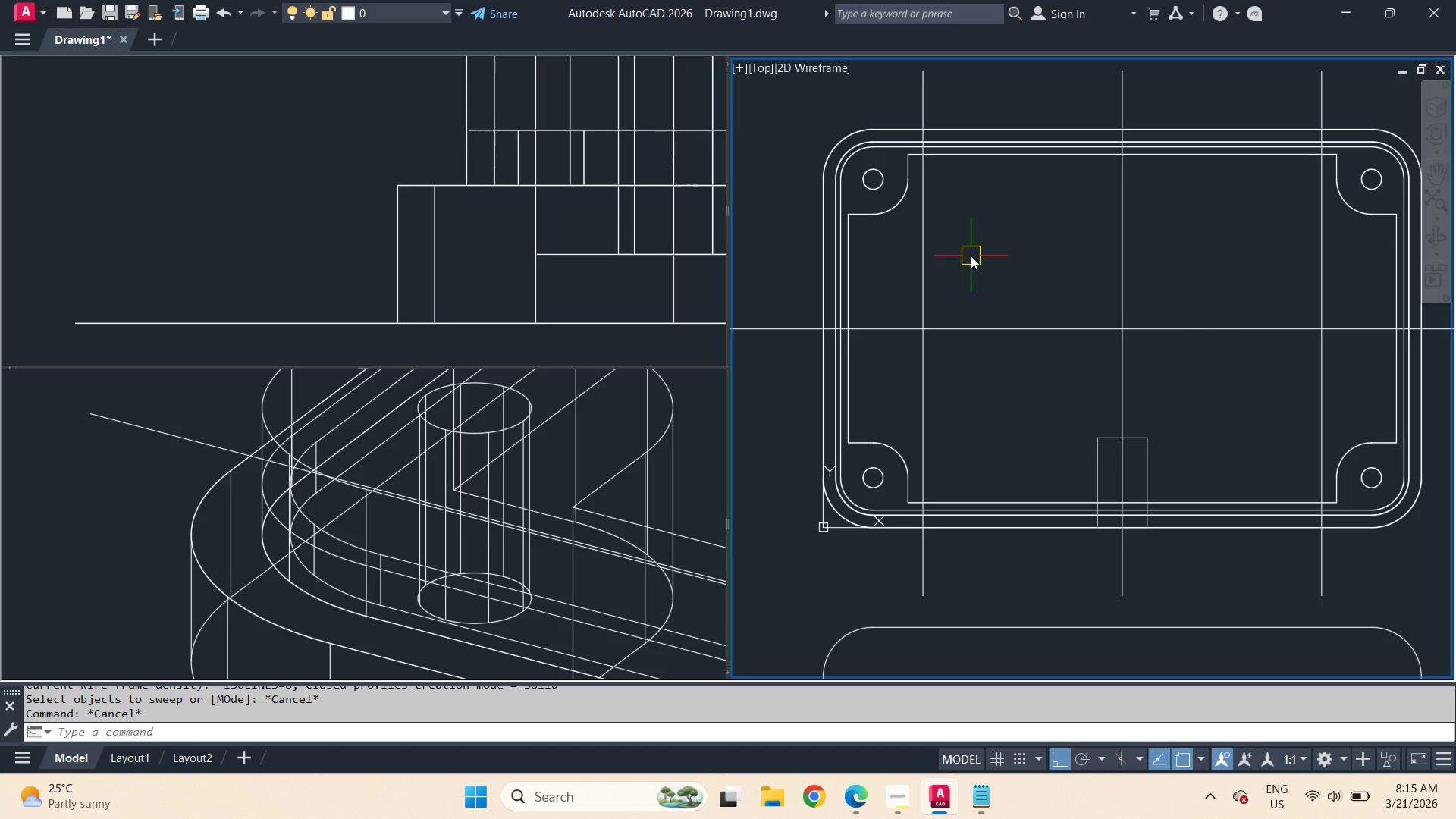 
wait(13.19)
 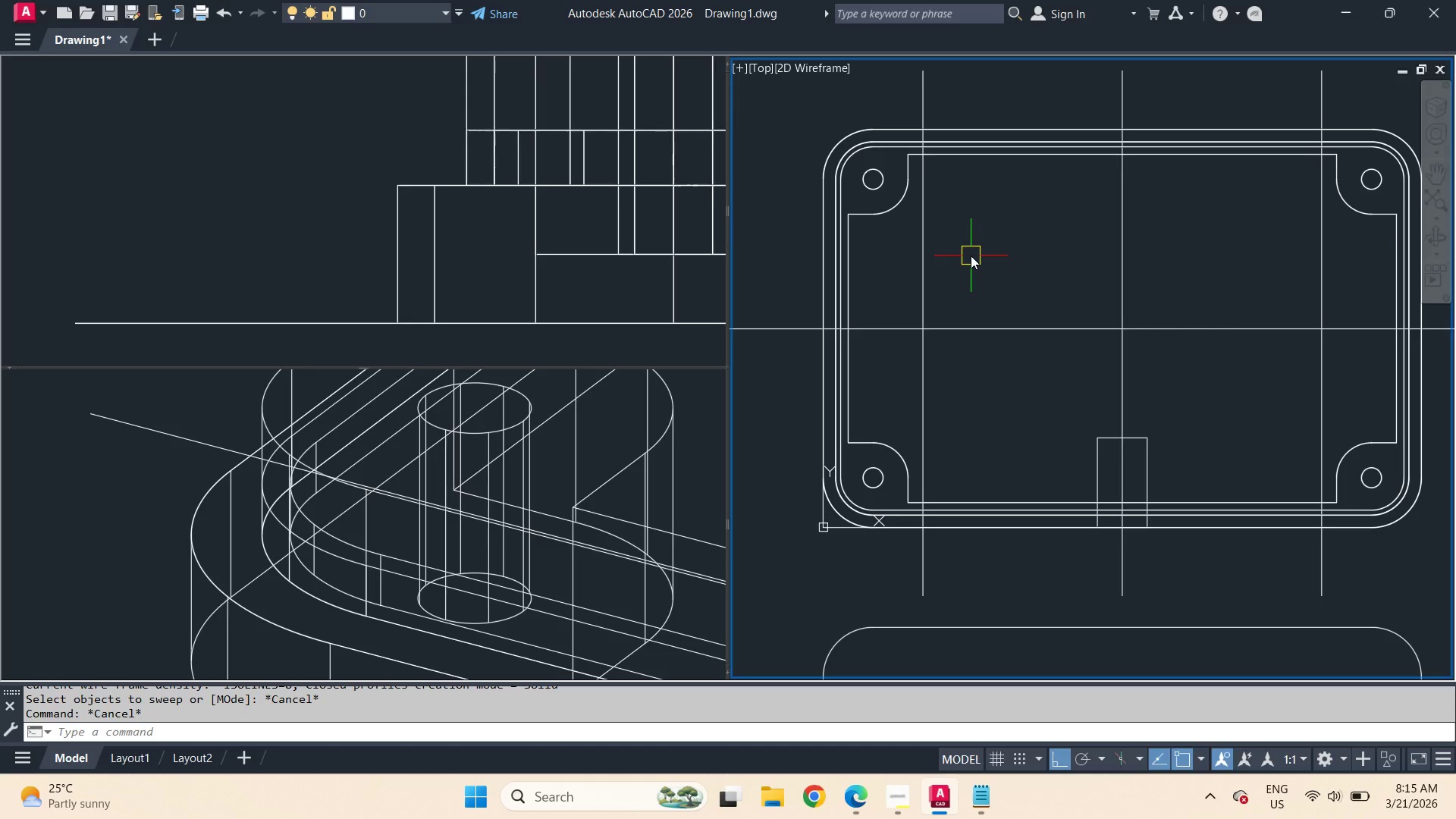 
key(O)
 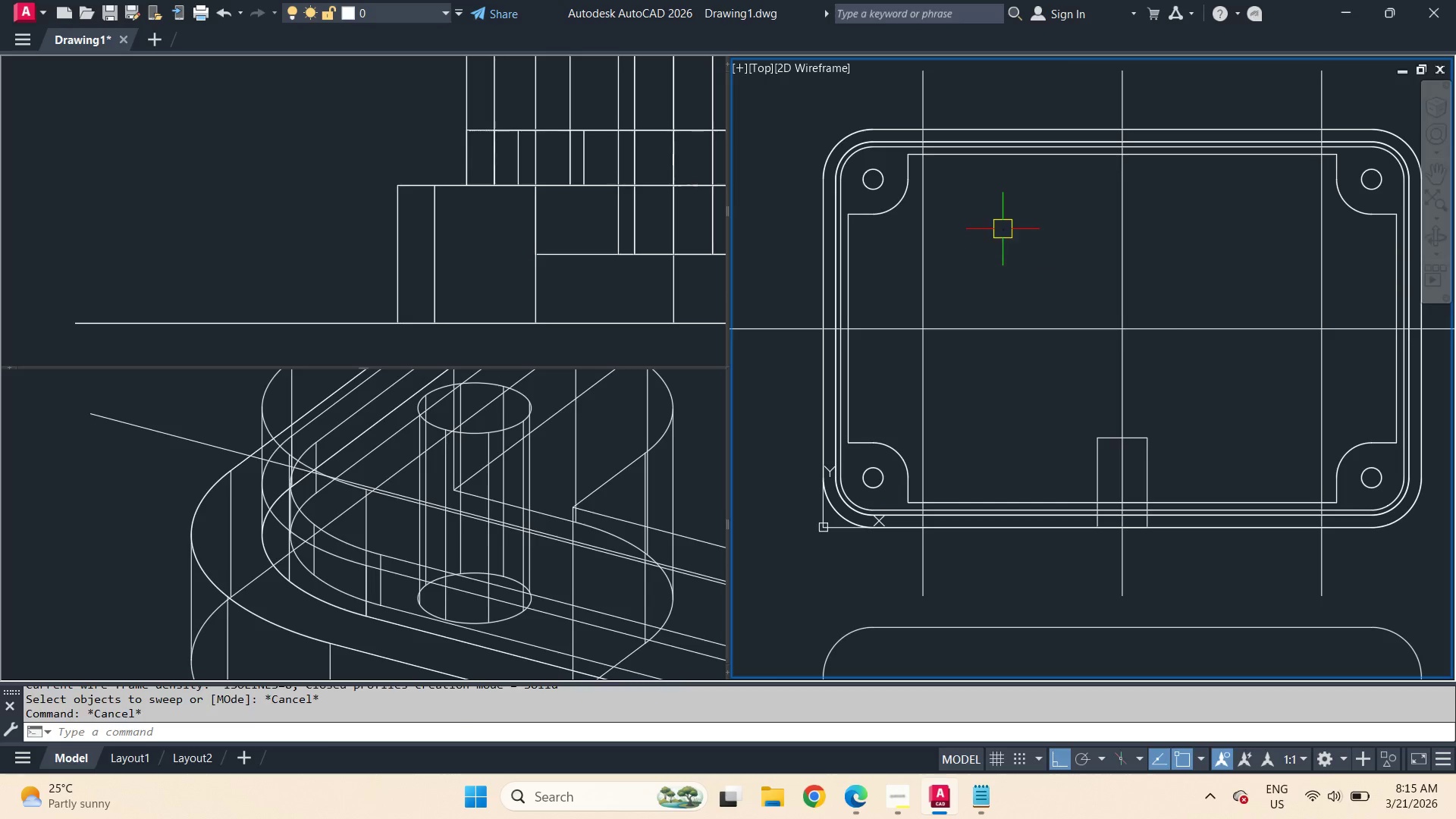 
key(Space)
 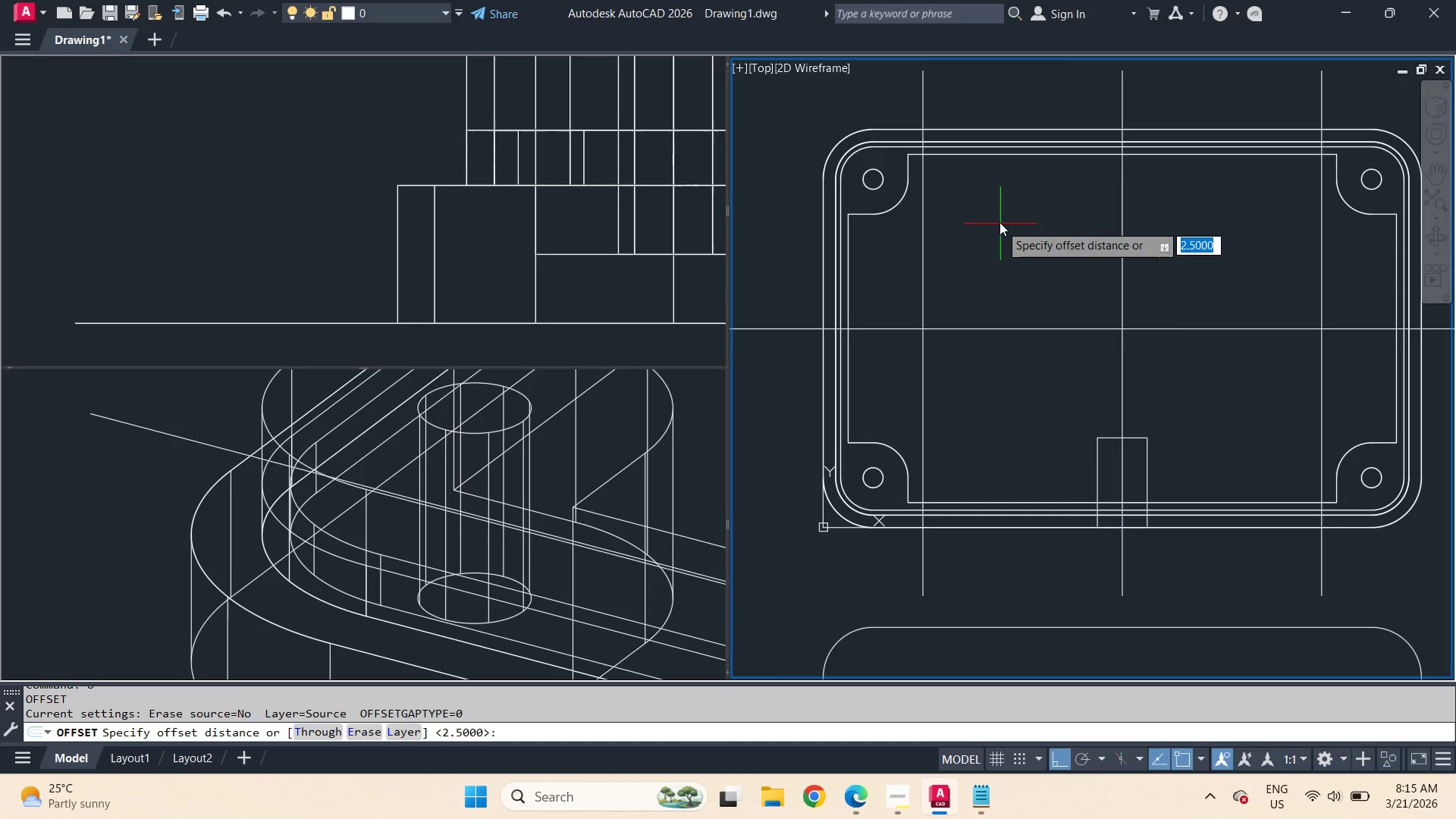 
key(T)
 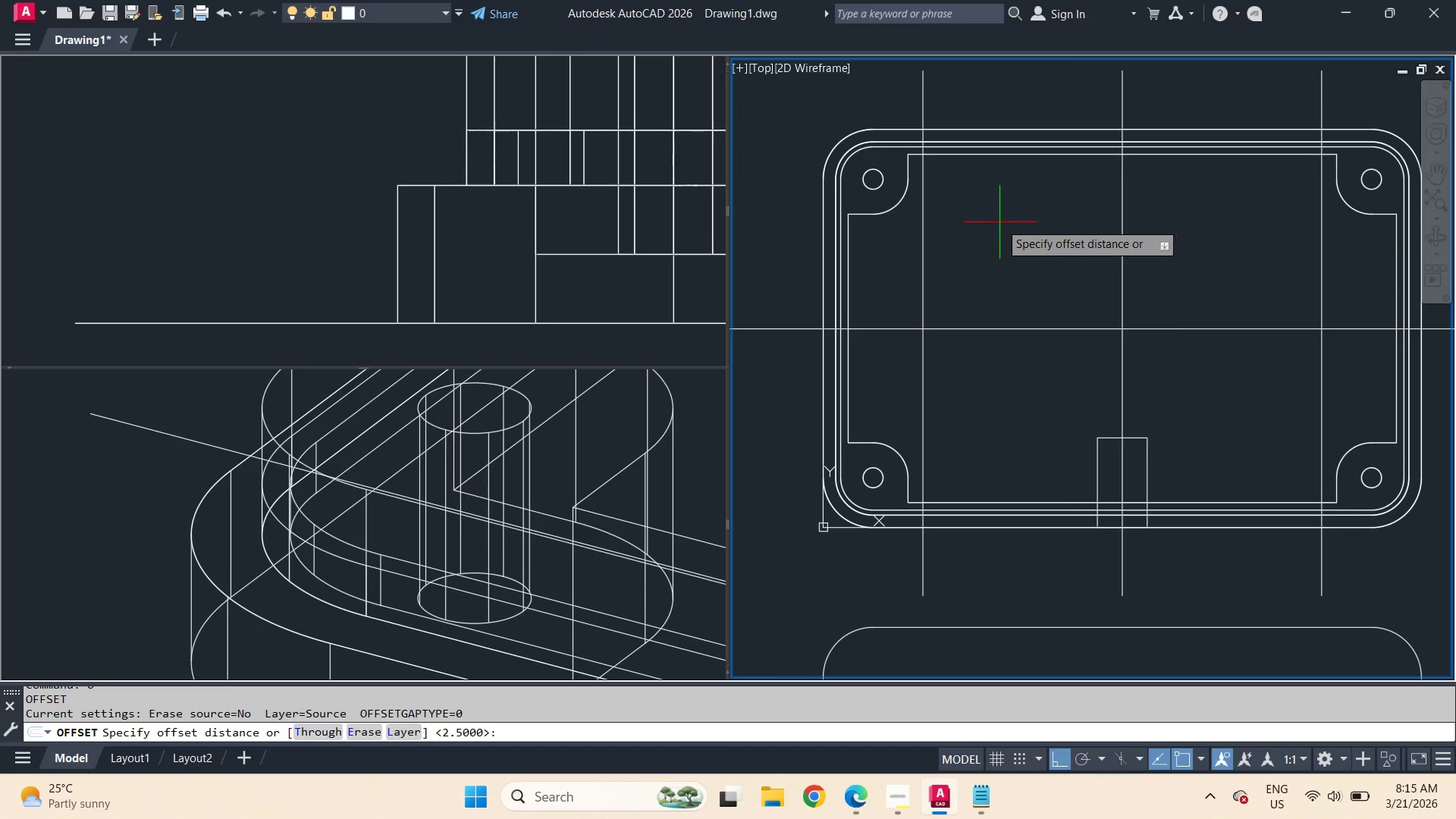 
key(Space)
 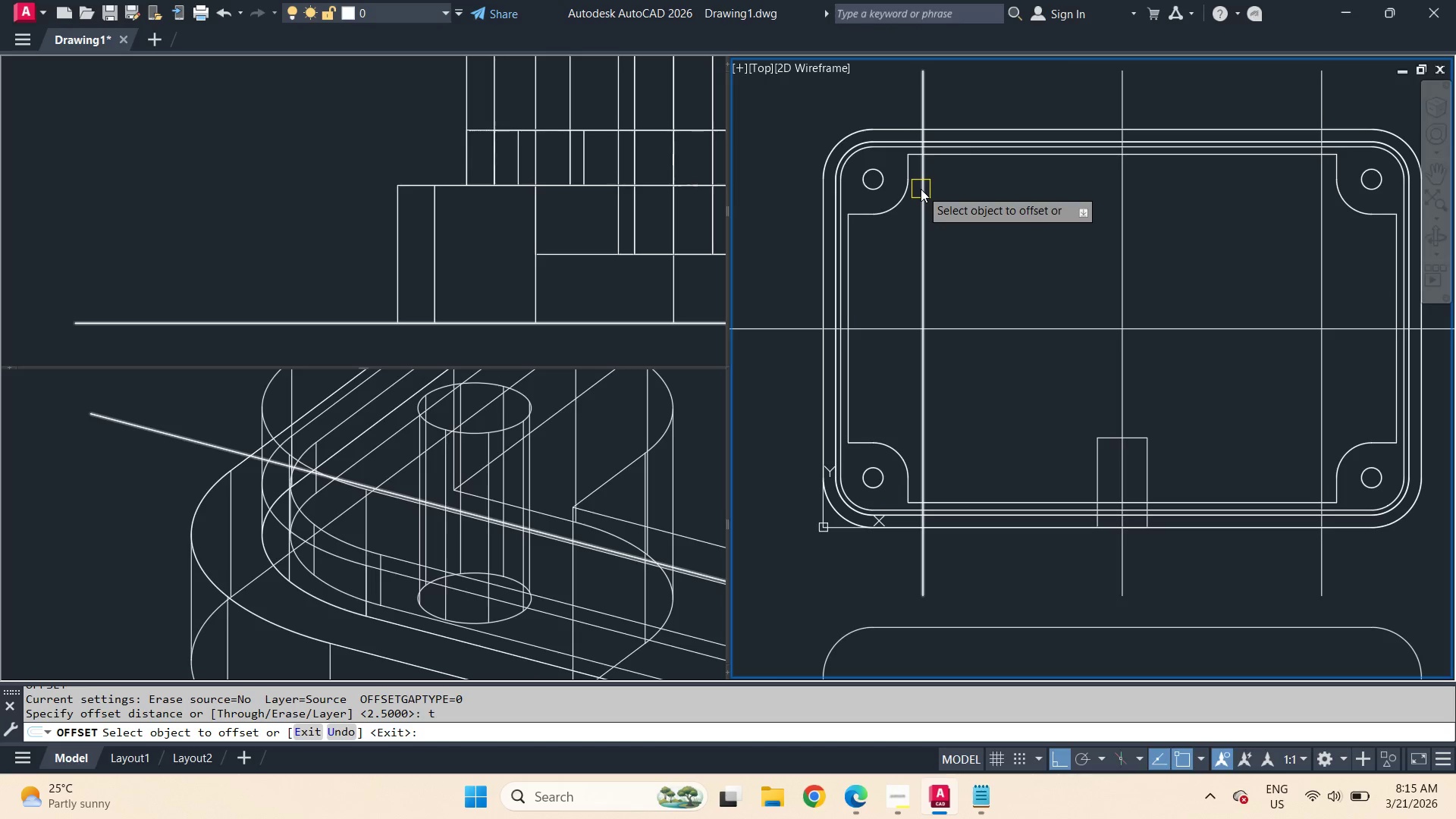 
left_click([921, 189])
 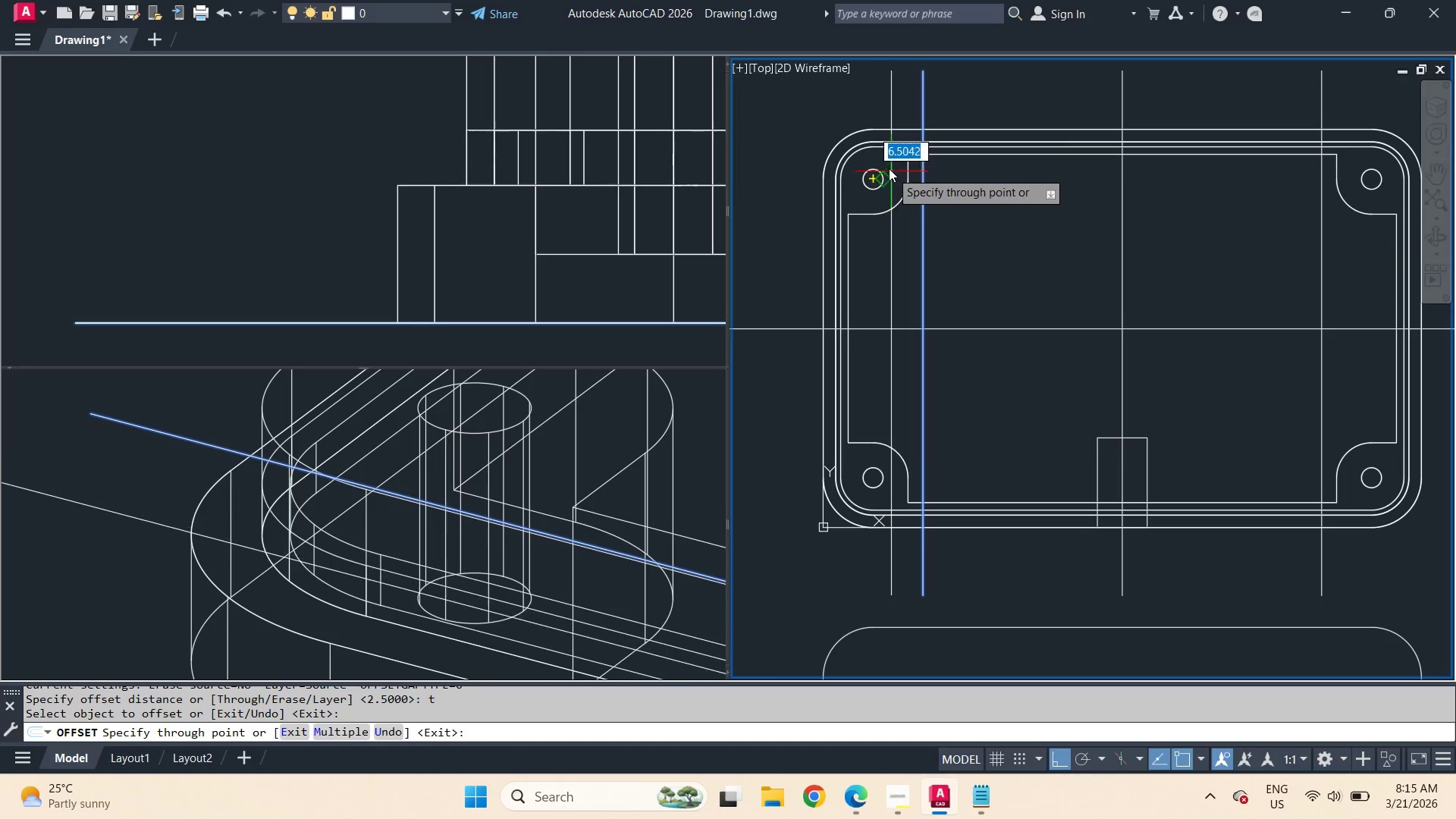 
scroll: coordinate [886, 164], scroll_direction: up, amount: 2.0
 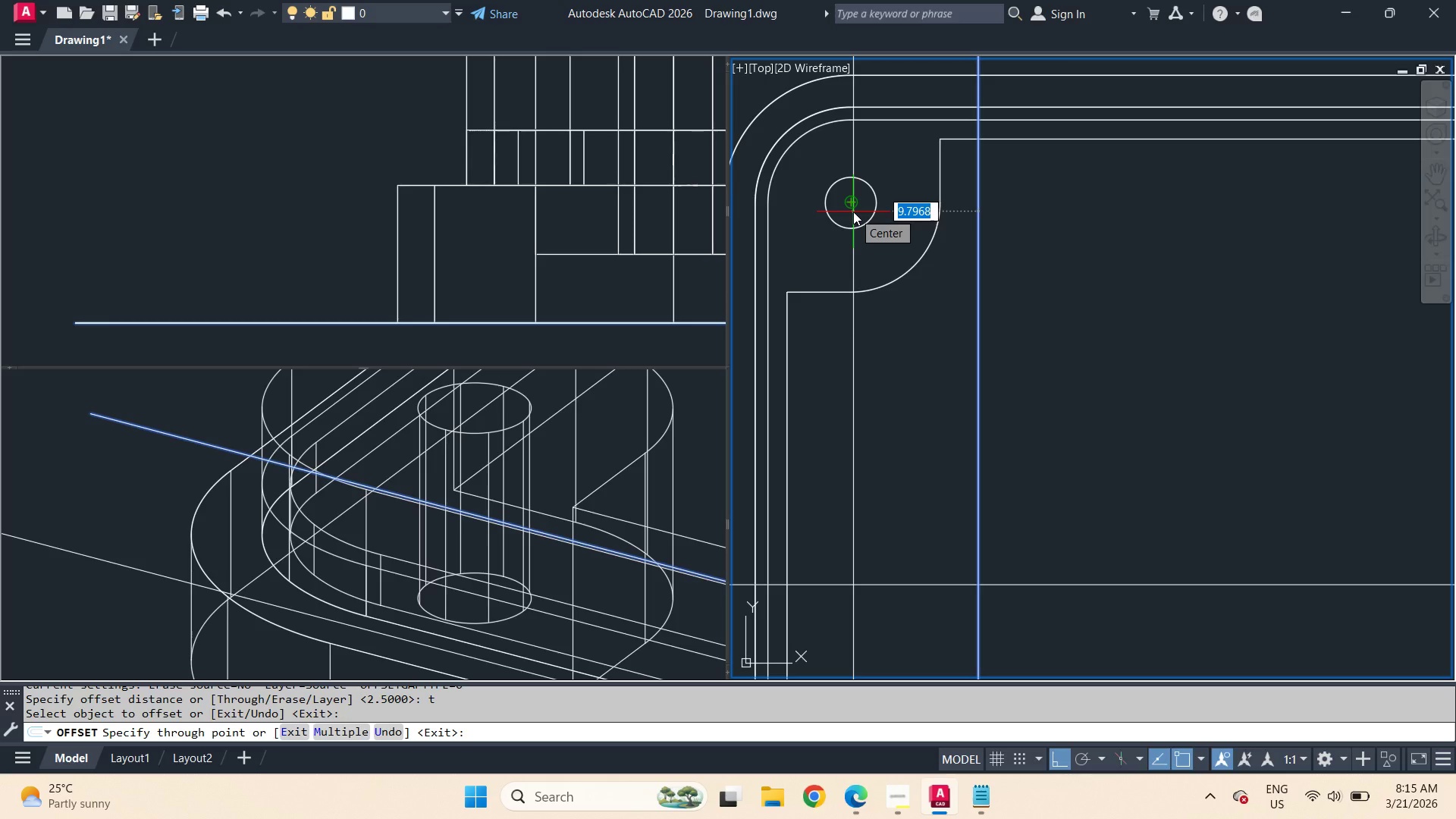 
wait(5.09)
 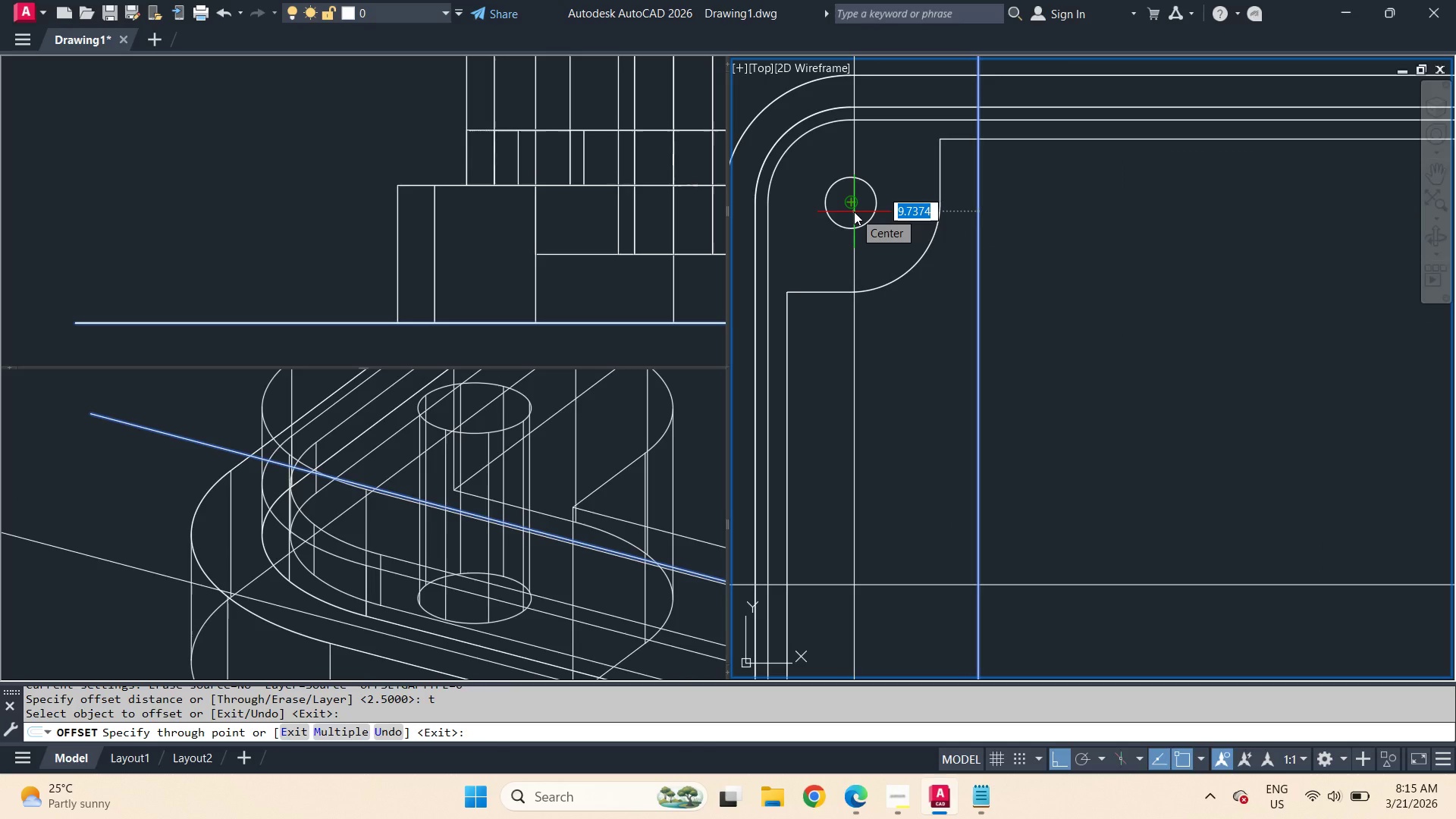 
left_click([853, 212])
 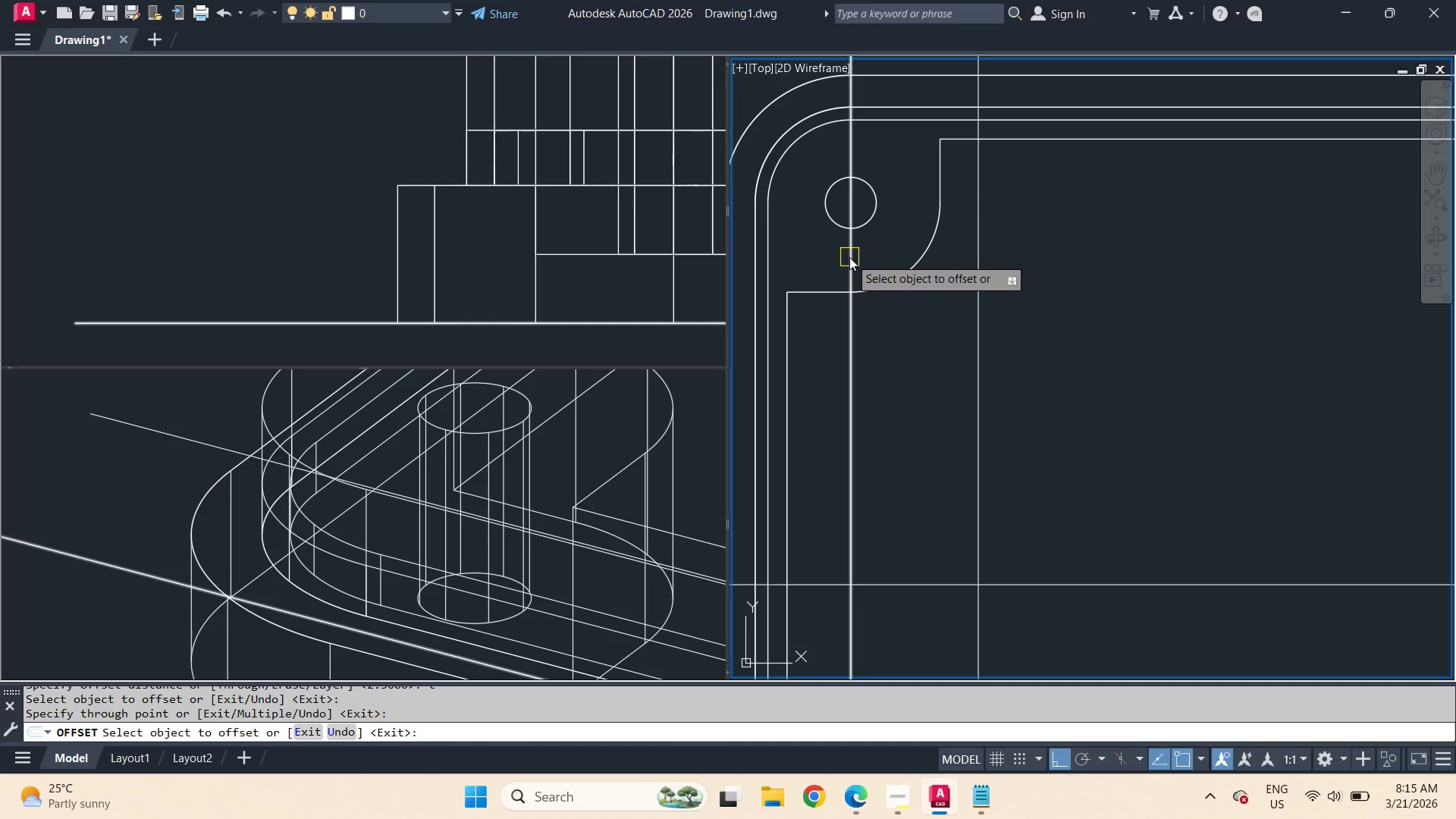 
left_click([849, 257])
 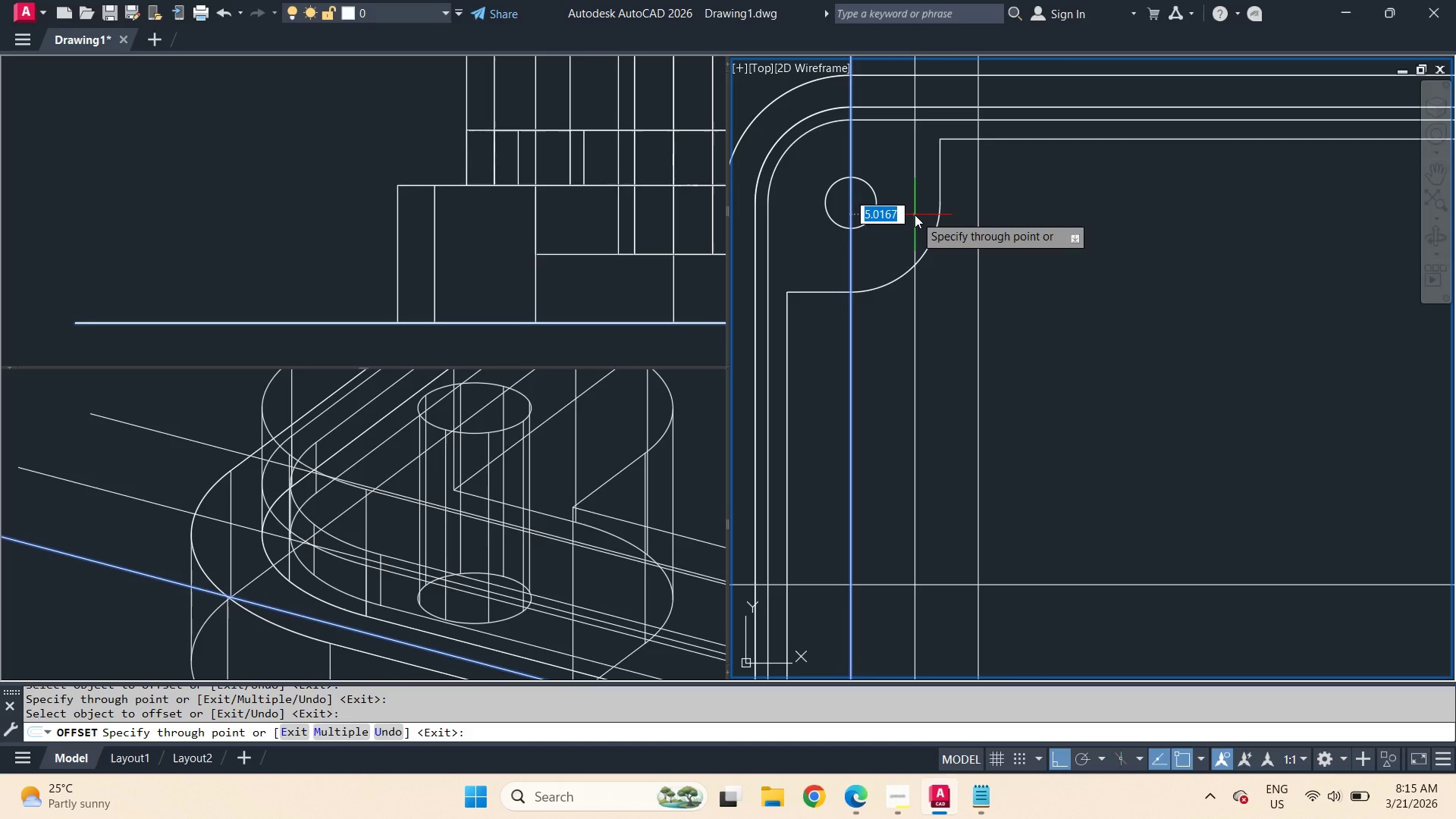 
key(5)
 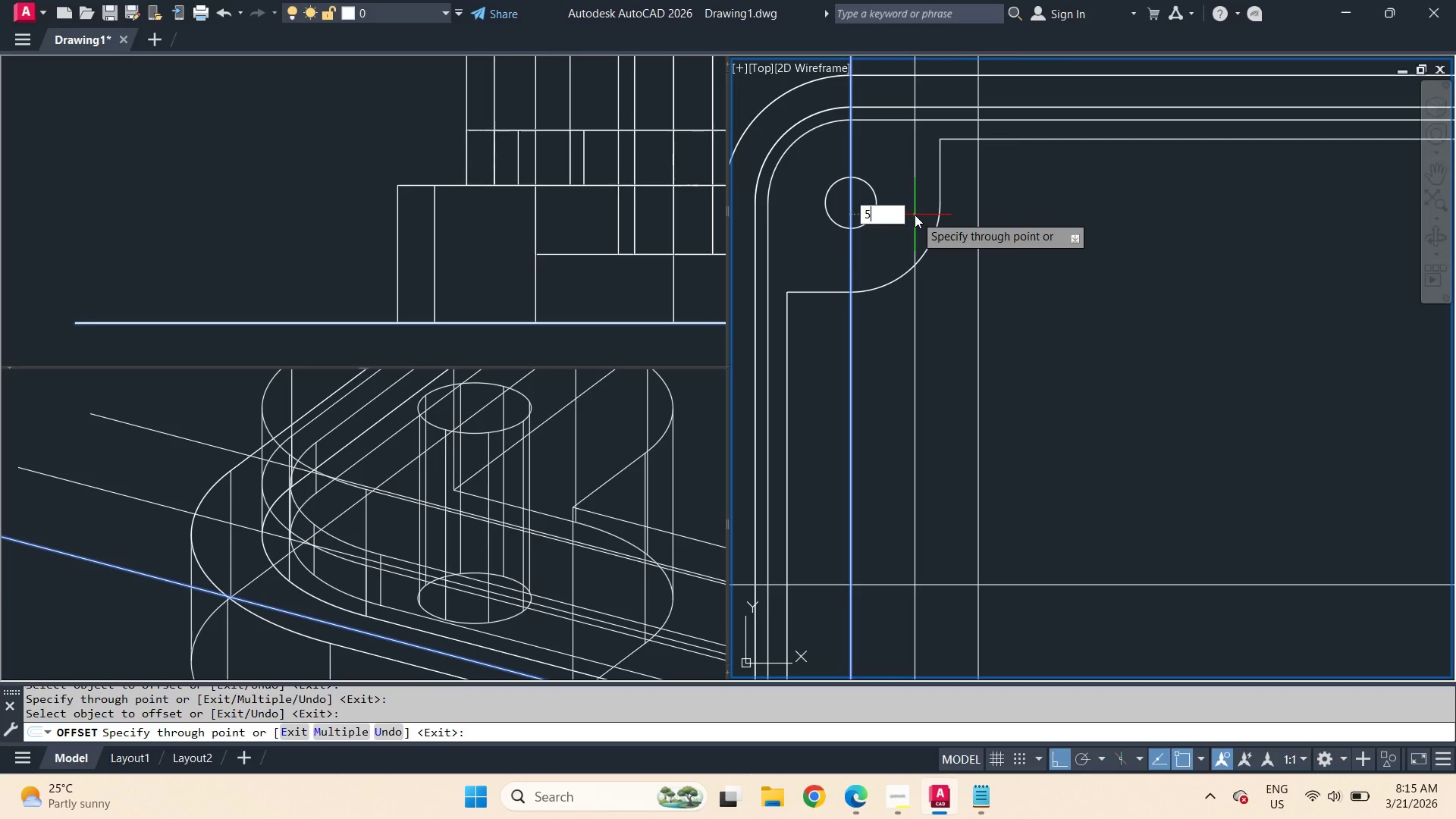 
key(Space)
 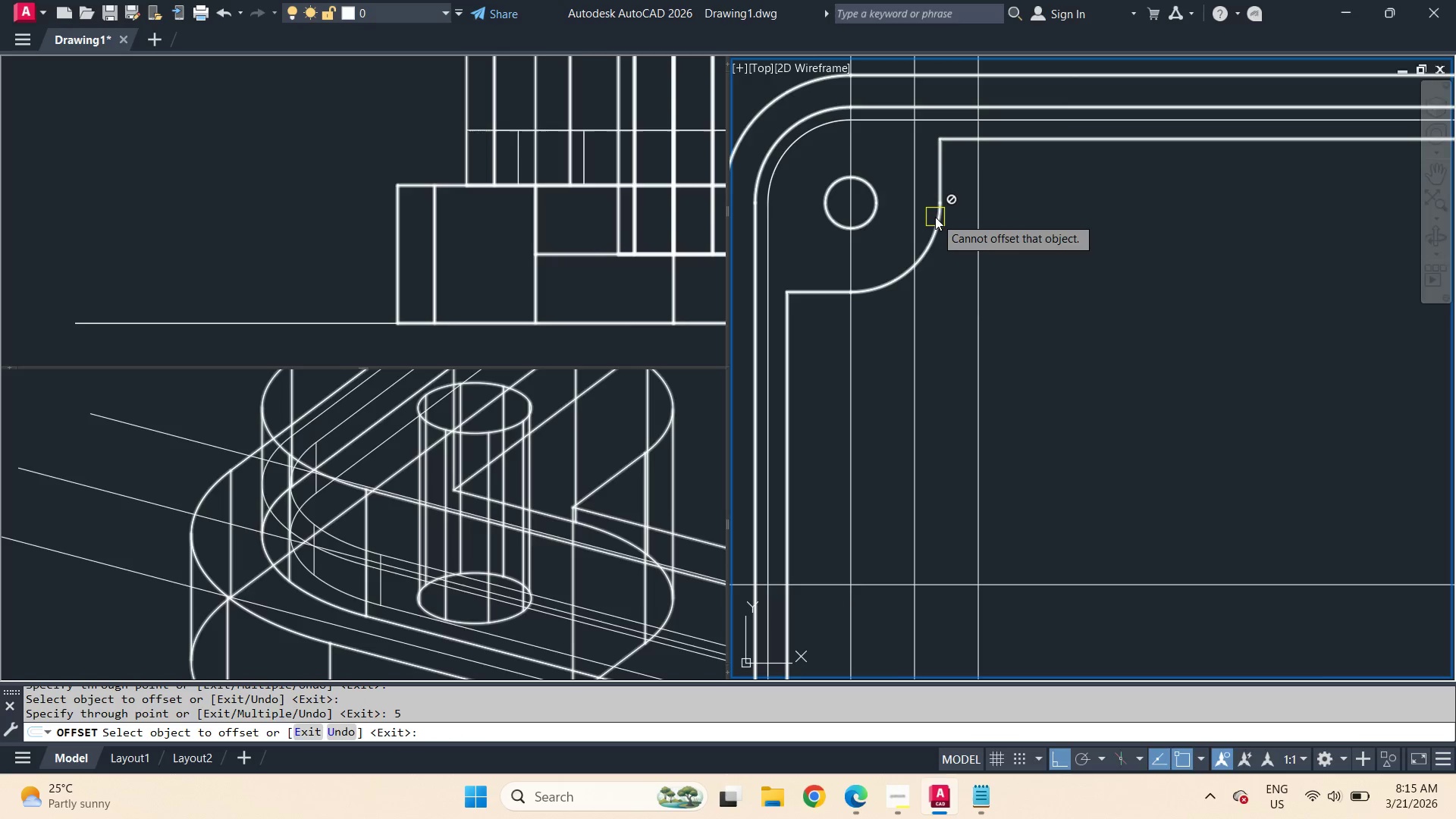 
scroll: coordinate [935, 217], scroll_direction: down, amount: 1.0
 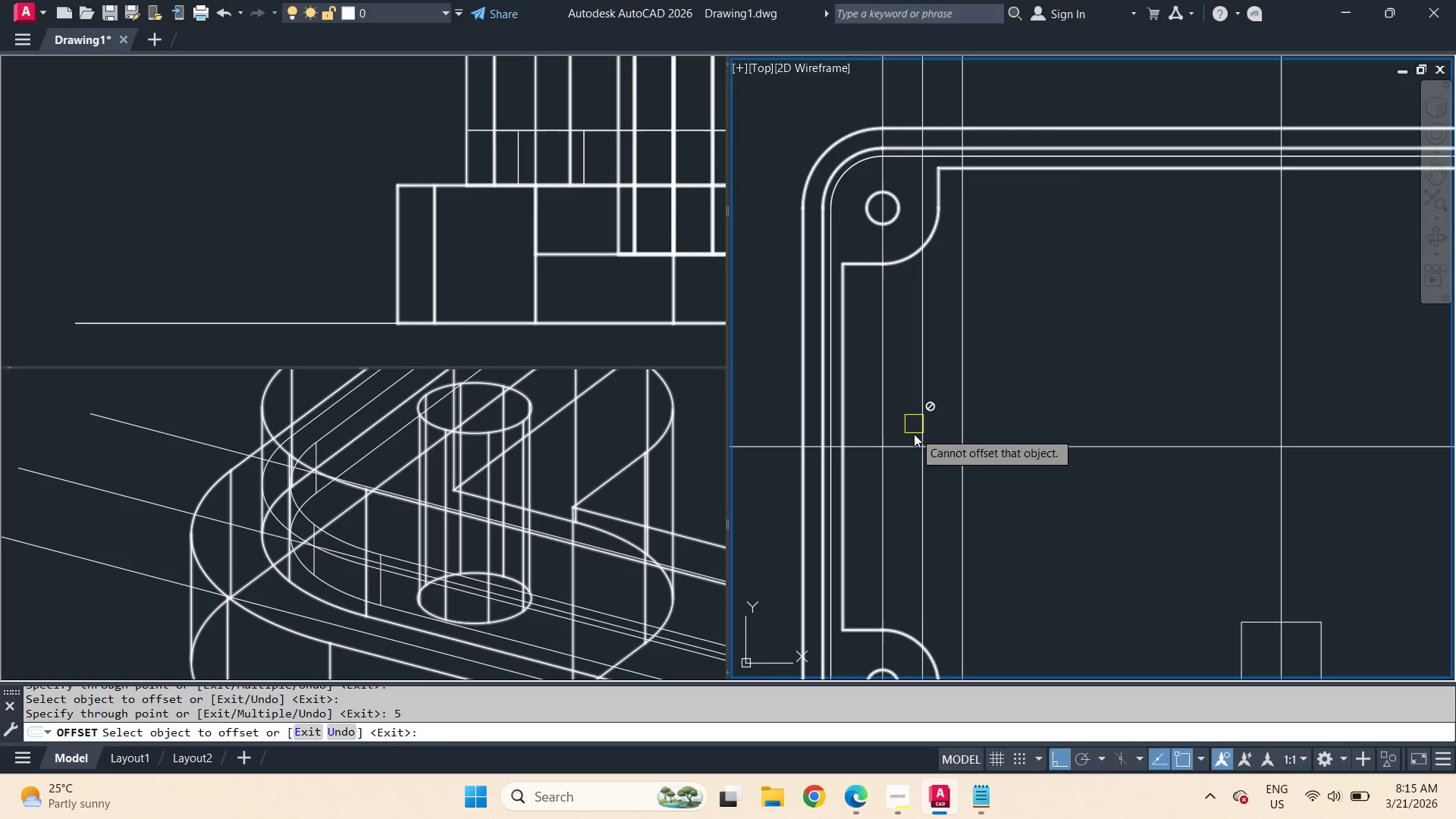 
left_click([899, 449])
 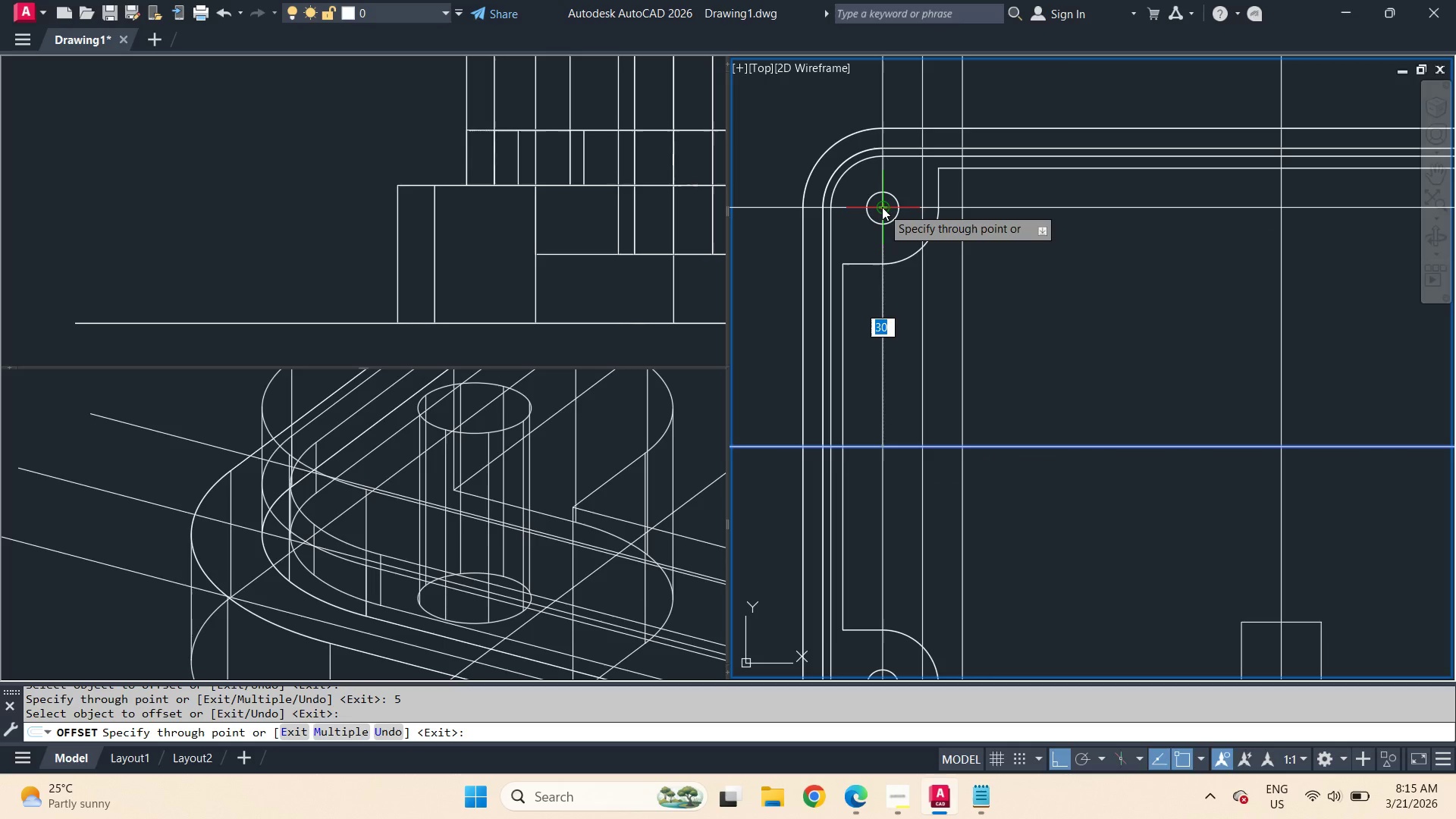 
left_click([882, 207])
 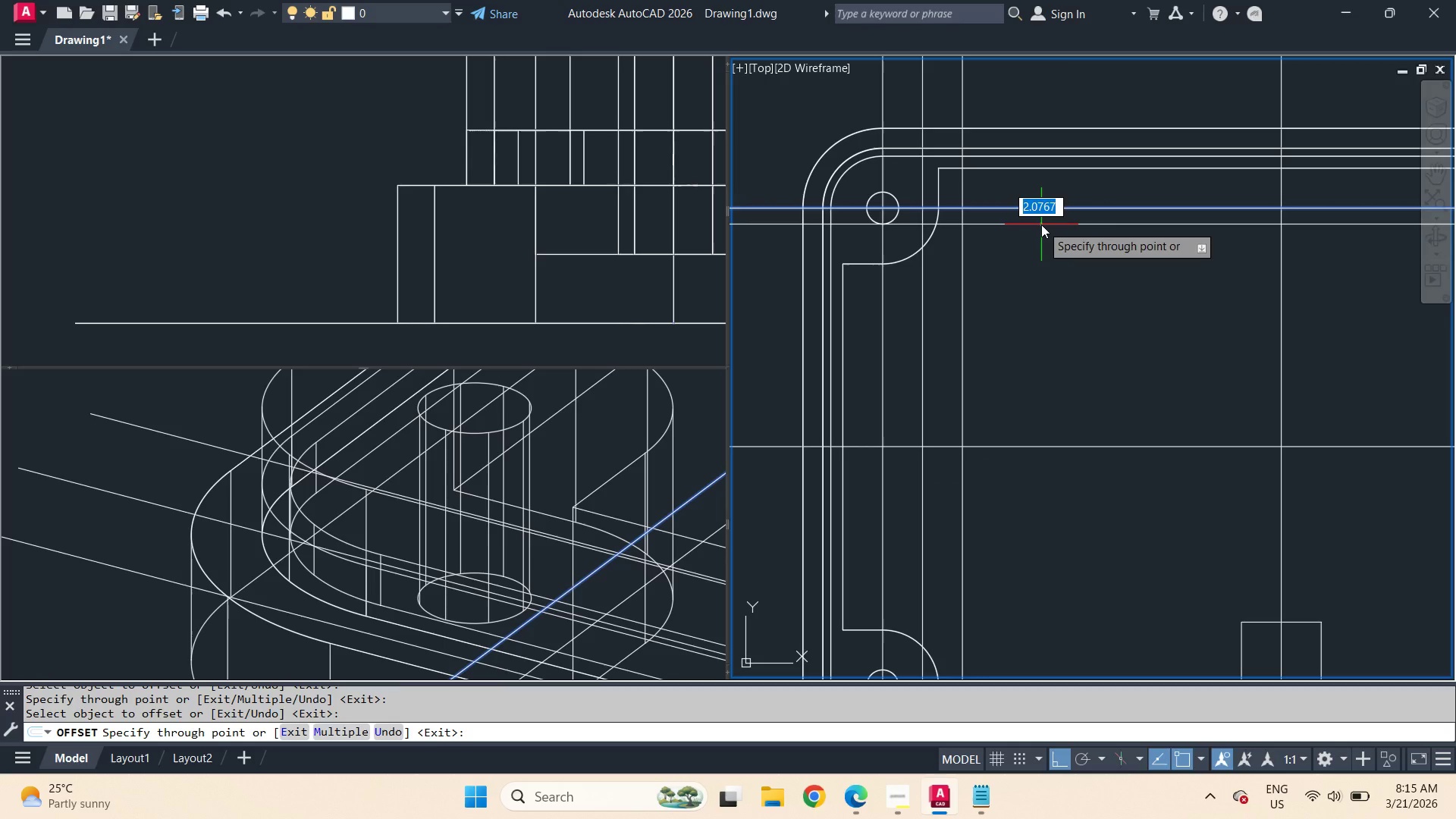 
key(5)
 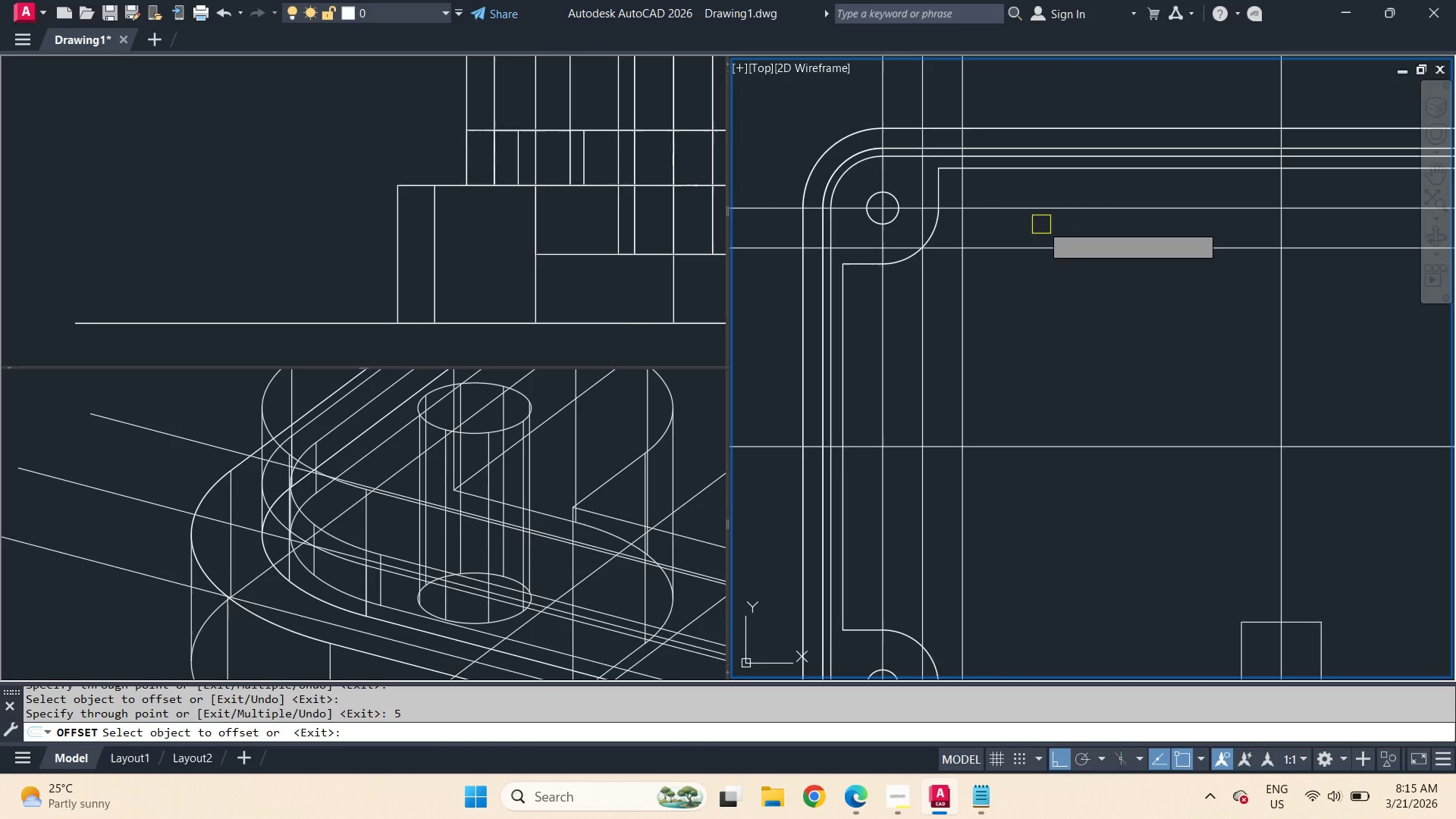 
key(Space)
 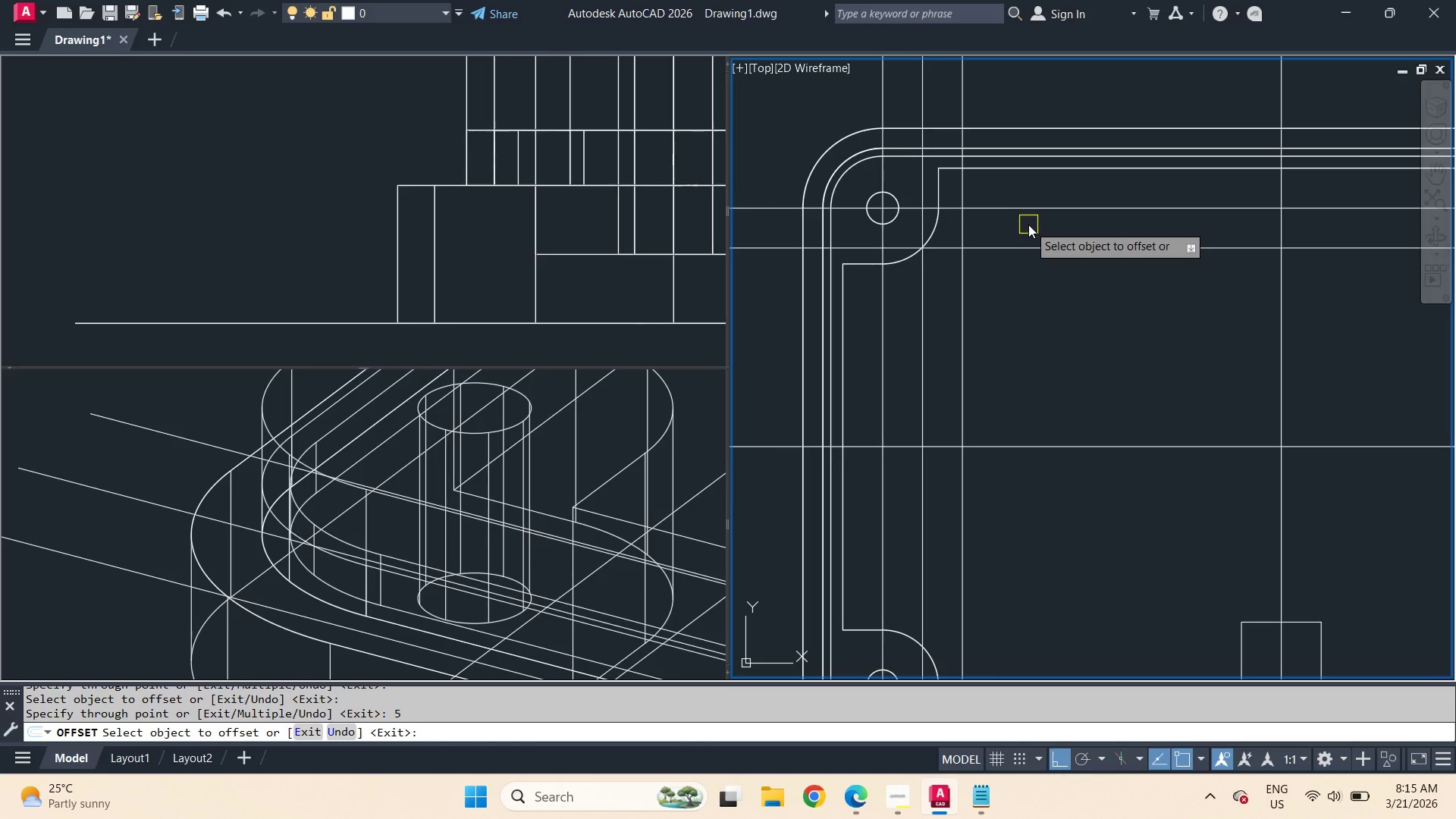 
key(Space)
 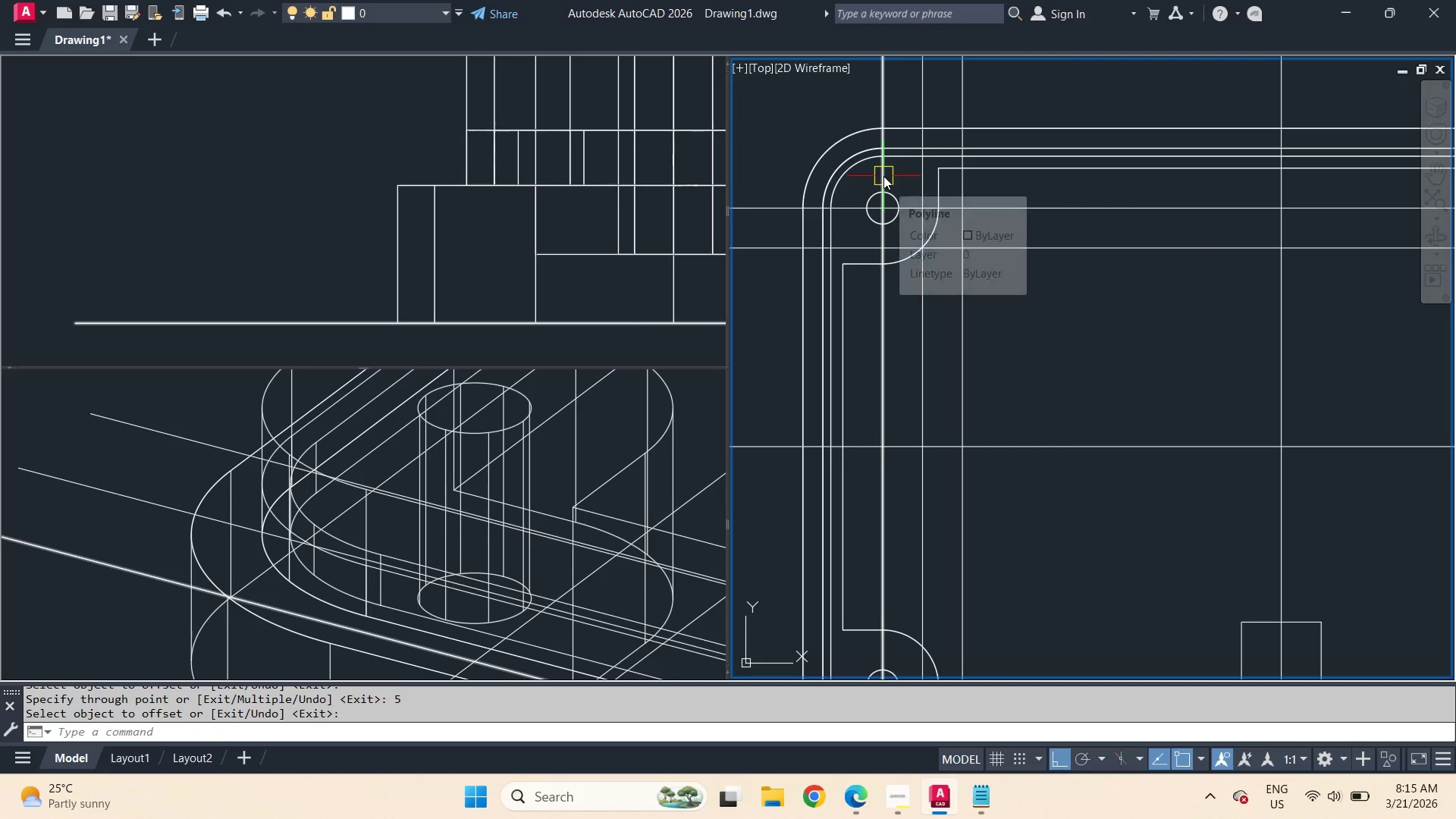 
left_click([883, 176])
 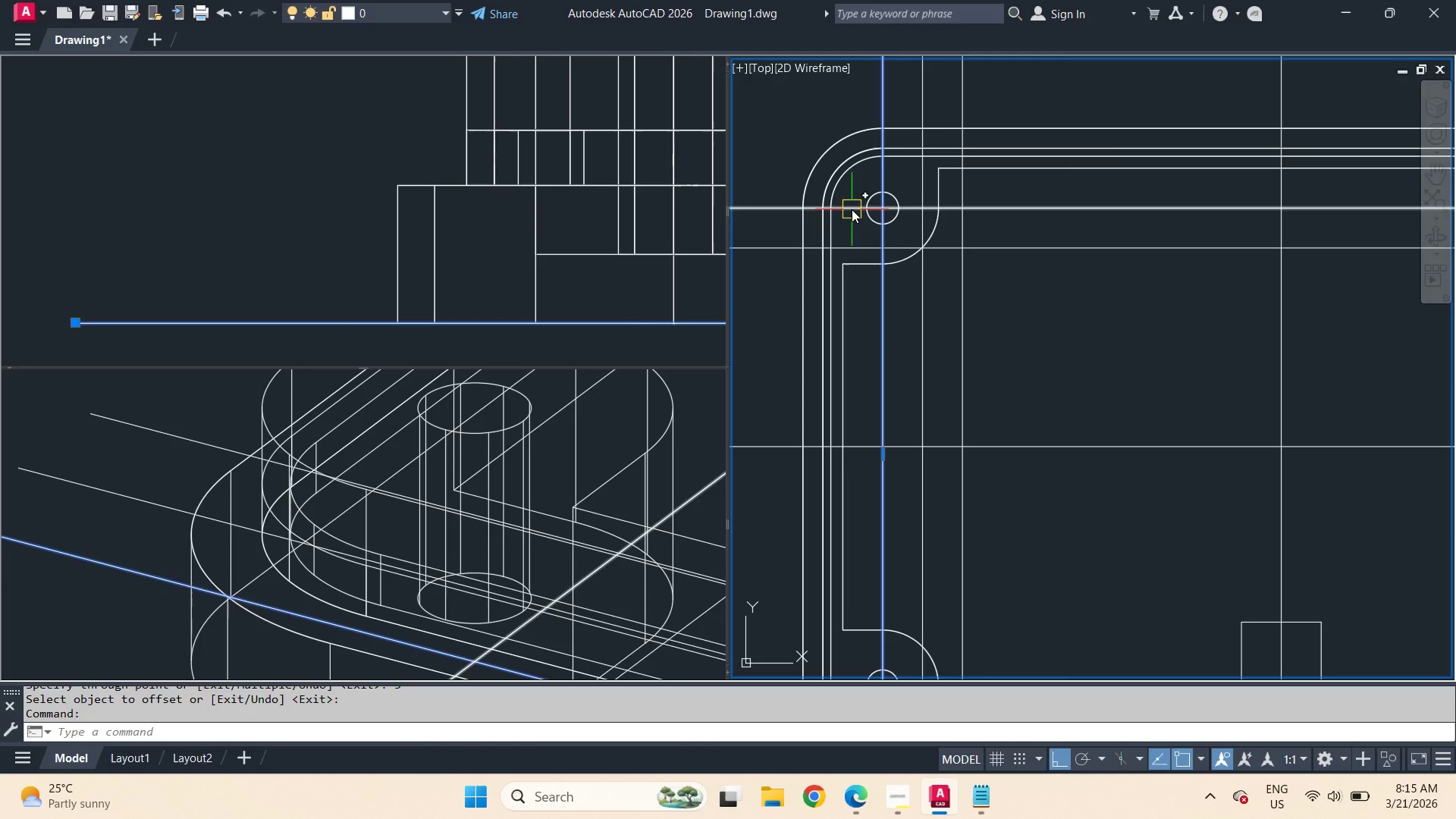 
left_click([852, 209])
 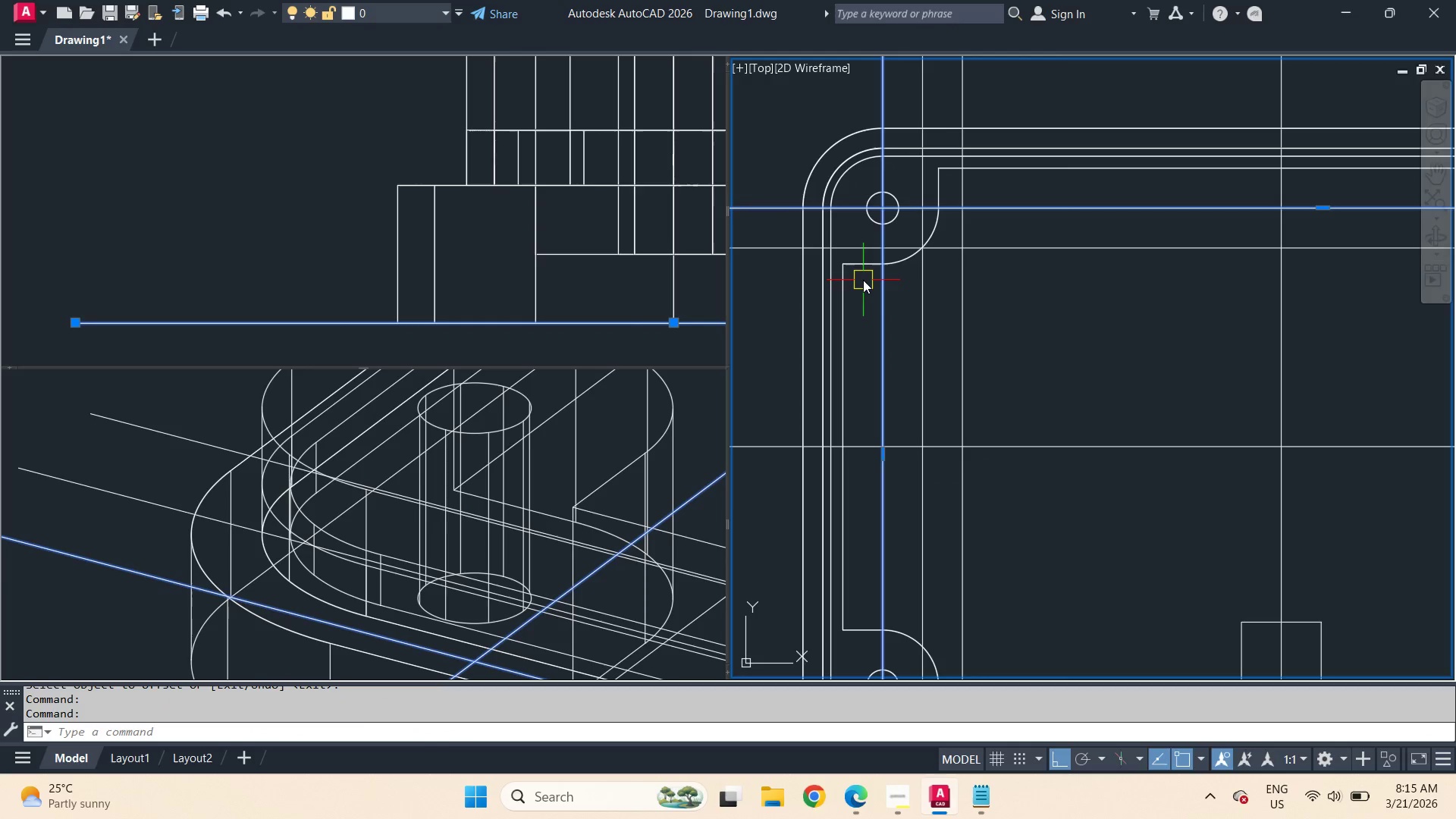 
key(E)
 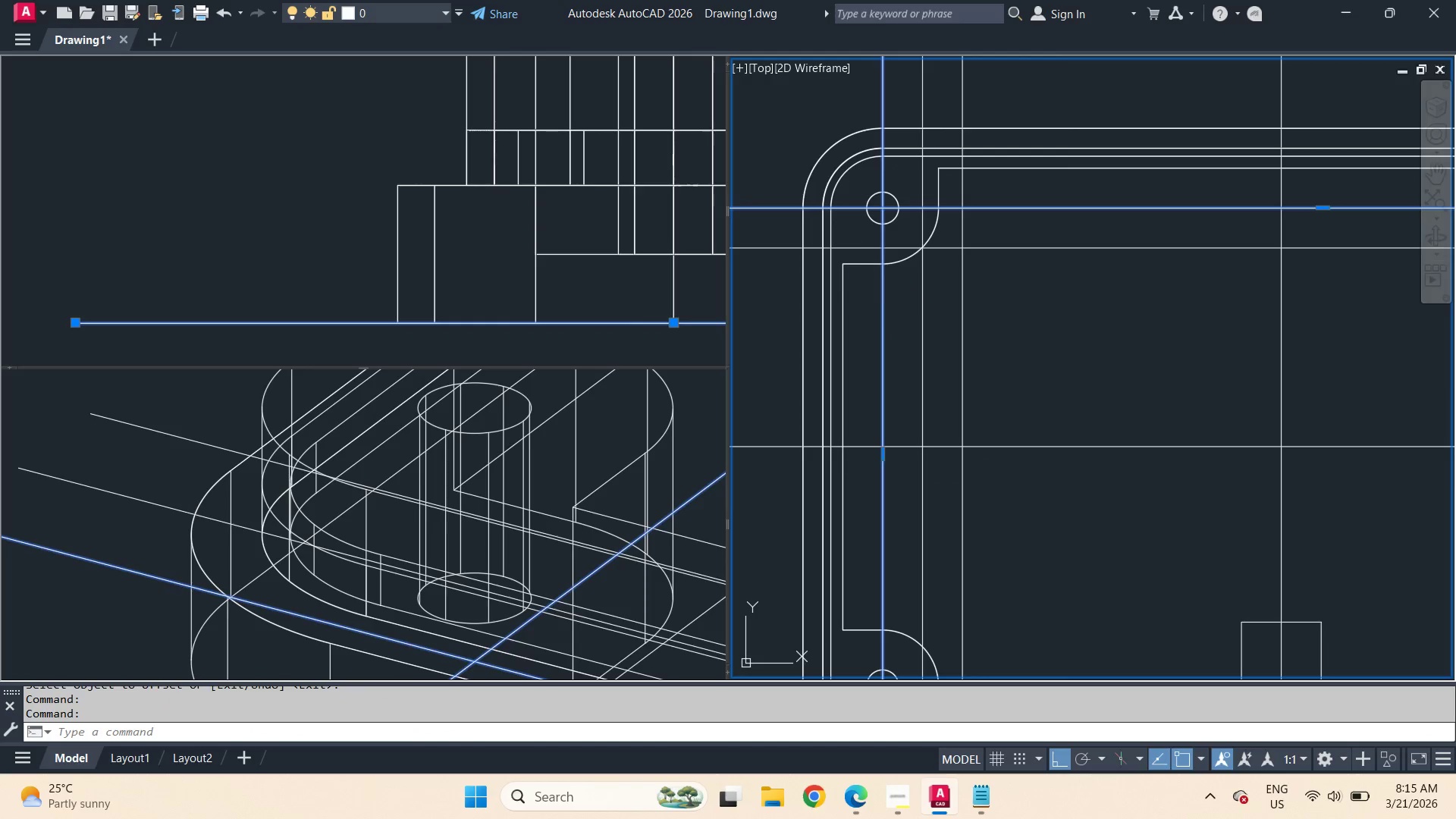 
key(Space)
 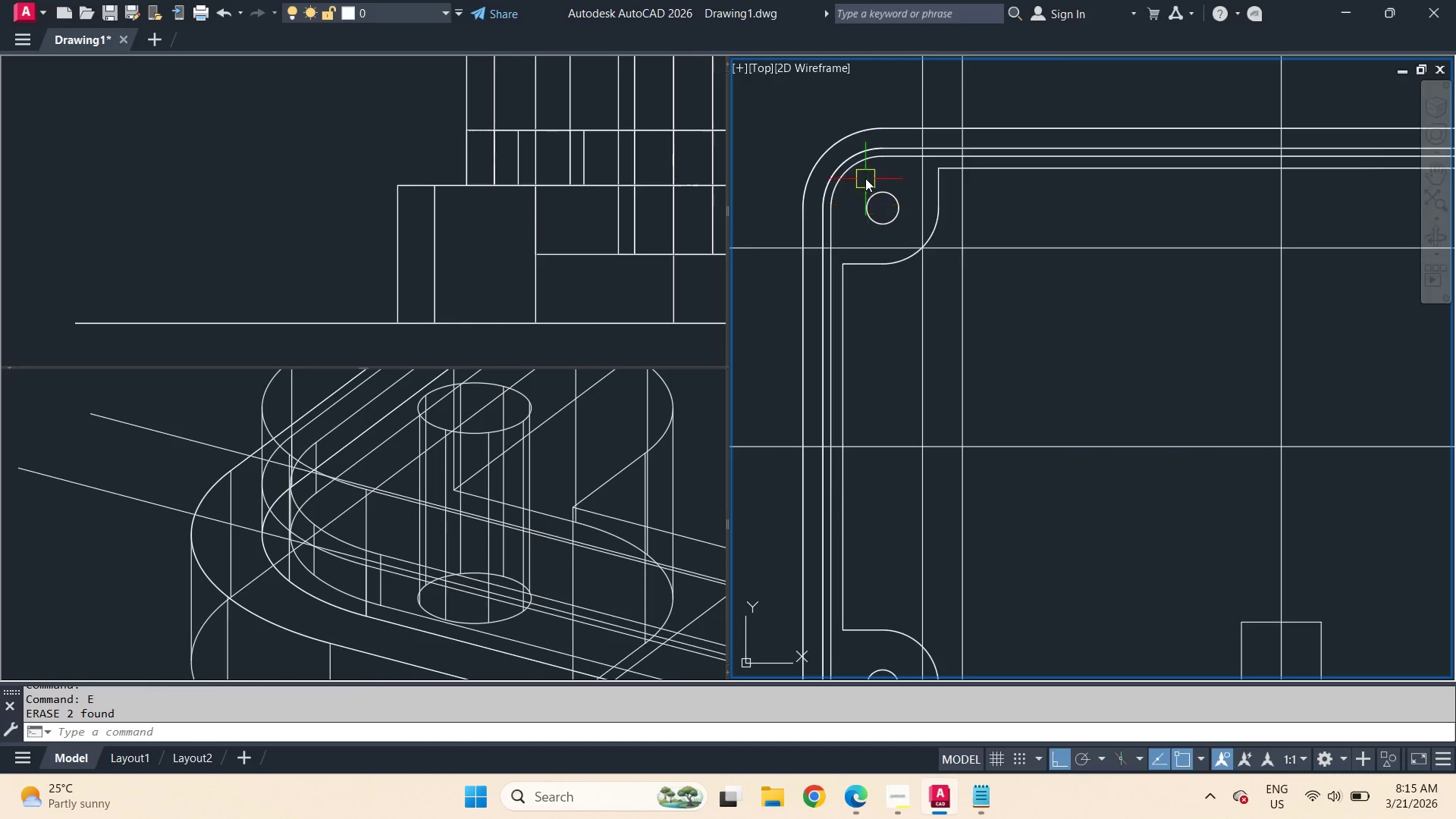 
scroll: coordinate [929, 221], scroll_direction: down, amount: 2.0
 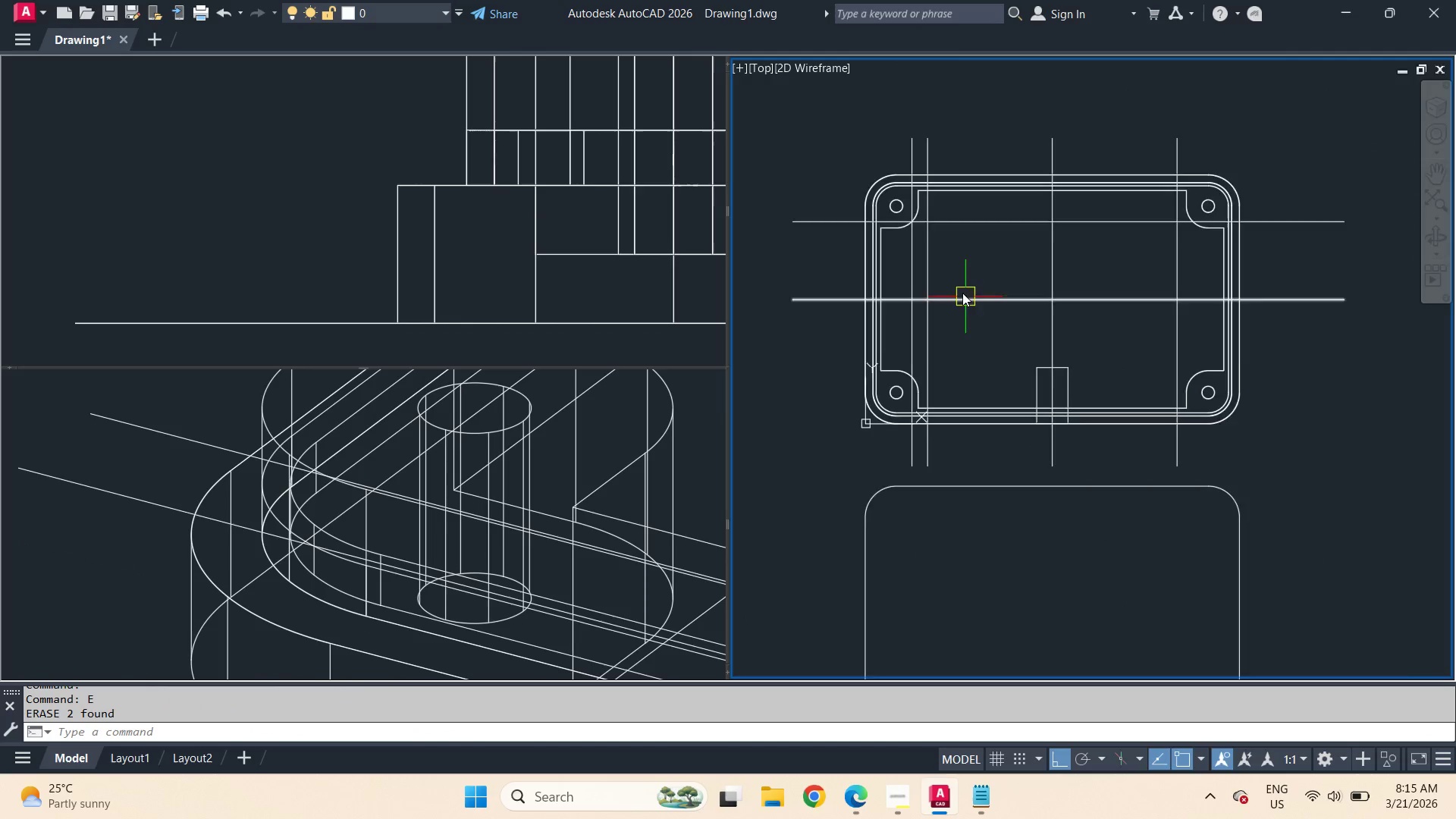 
scroll: coordinate [961, 291], scroll_direction: up, amount: 1.0
 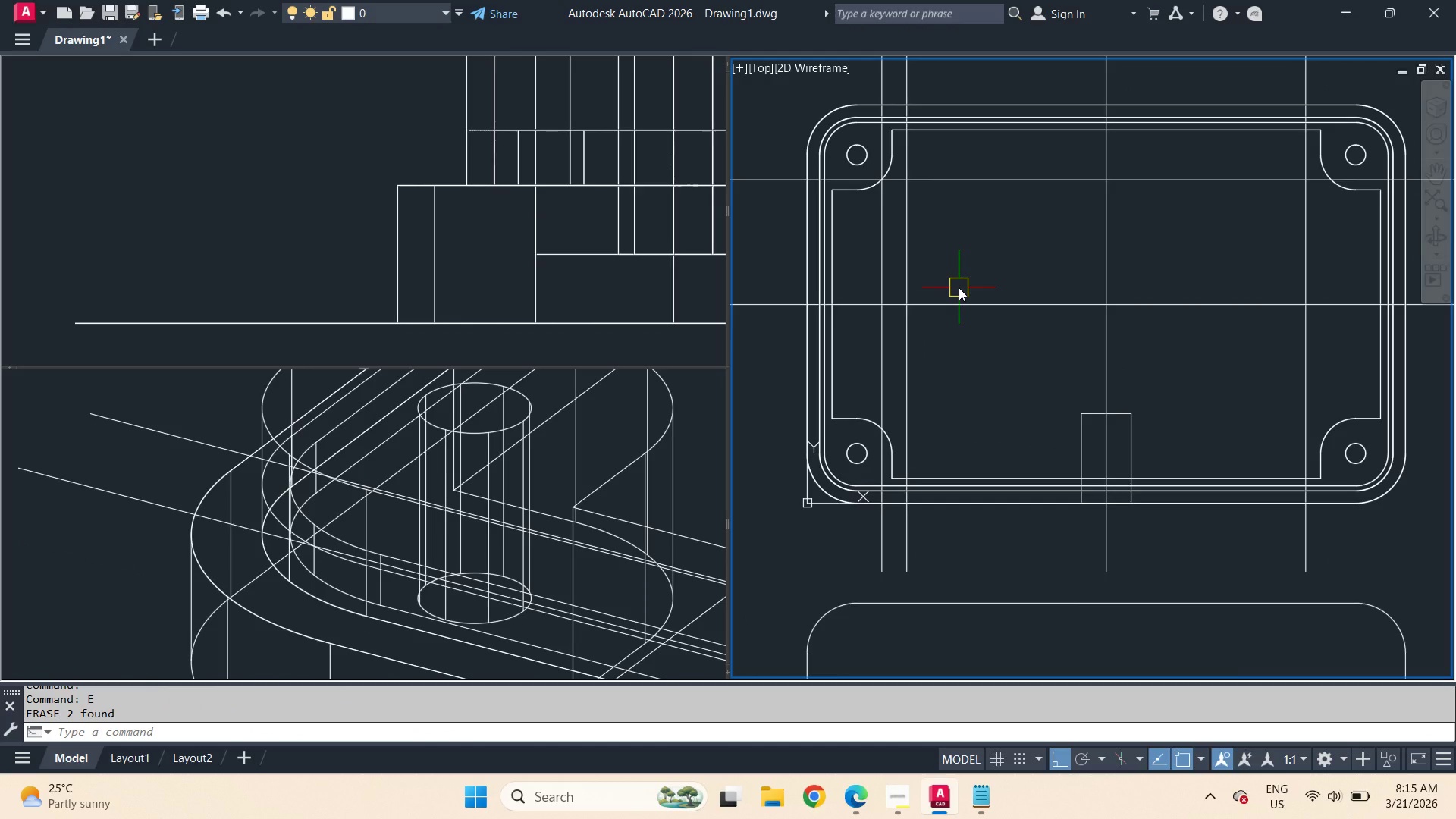 
key(O)
 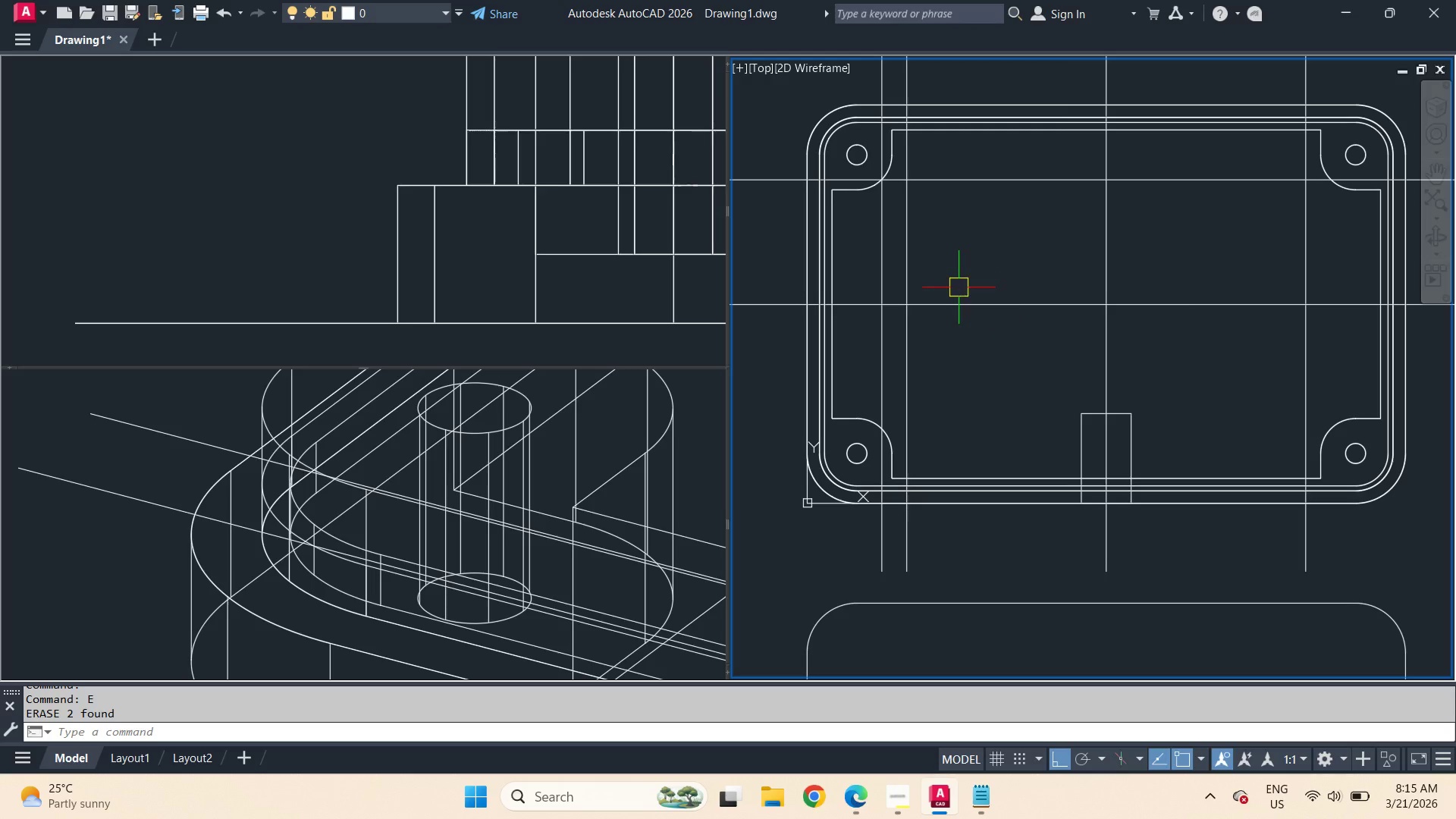 
key(Space)
 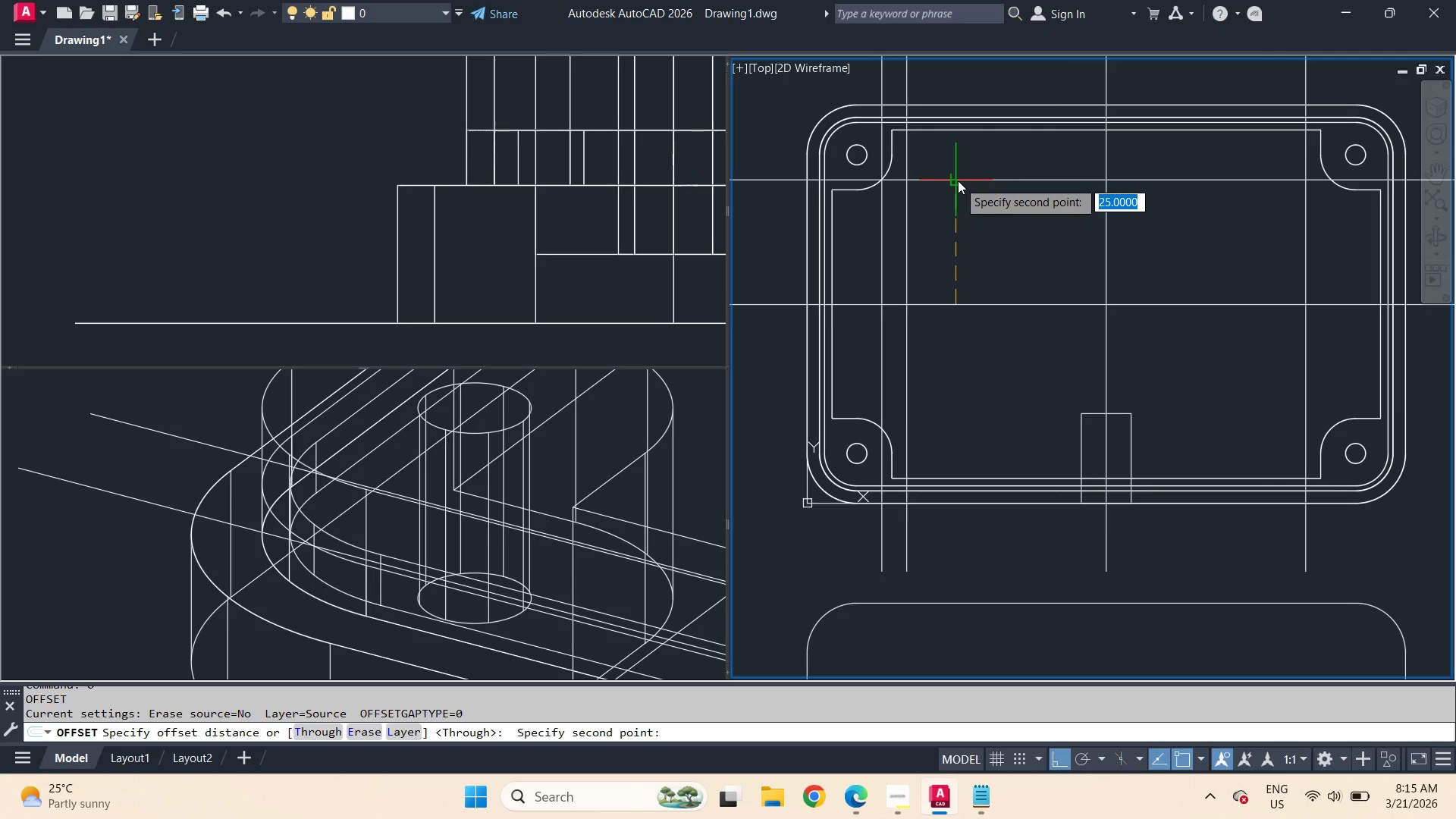 
left_click([958, 180])
 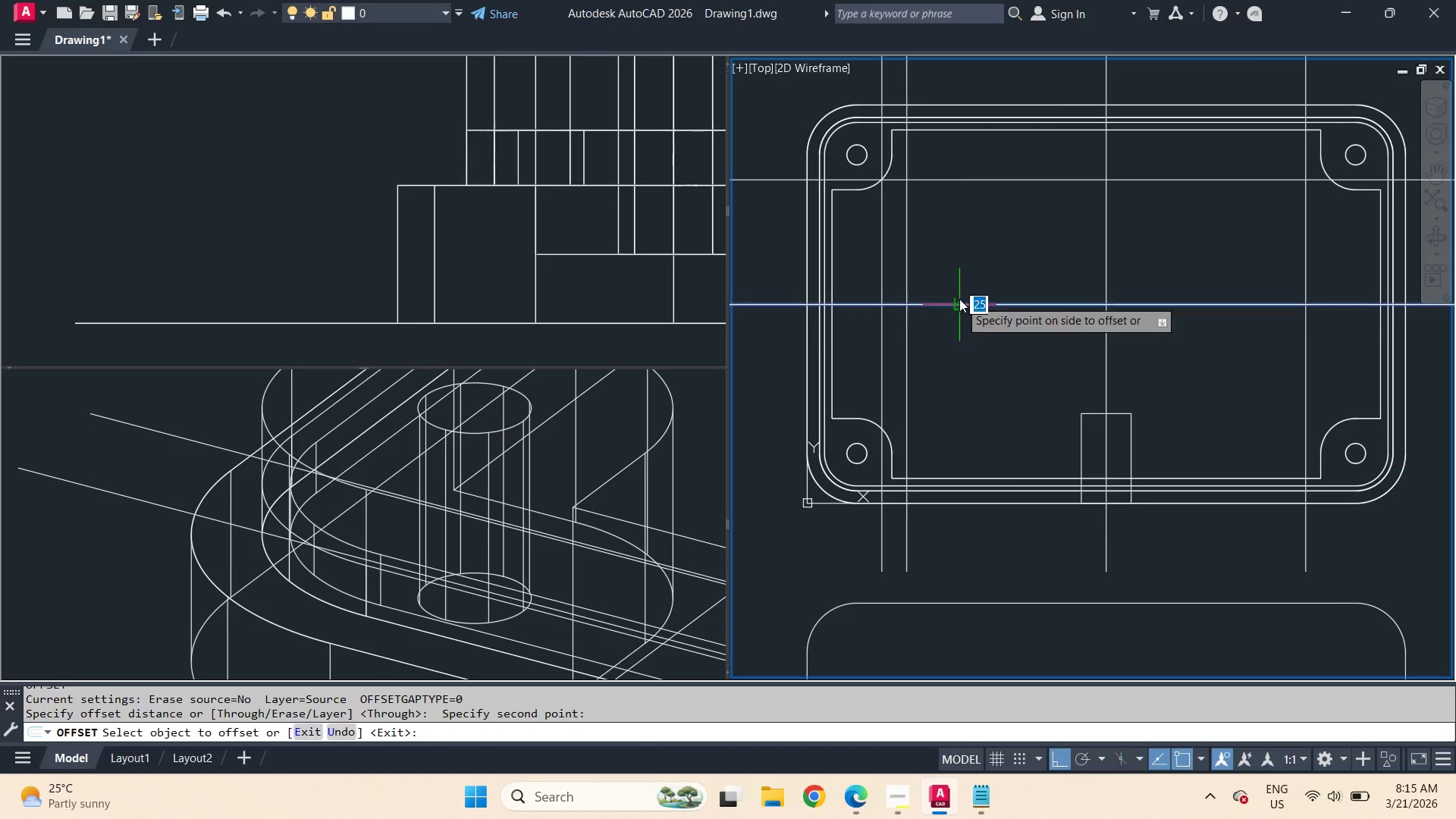 
double_click([964, 398])
 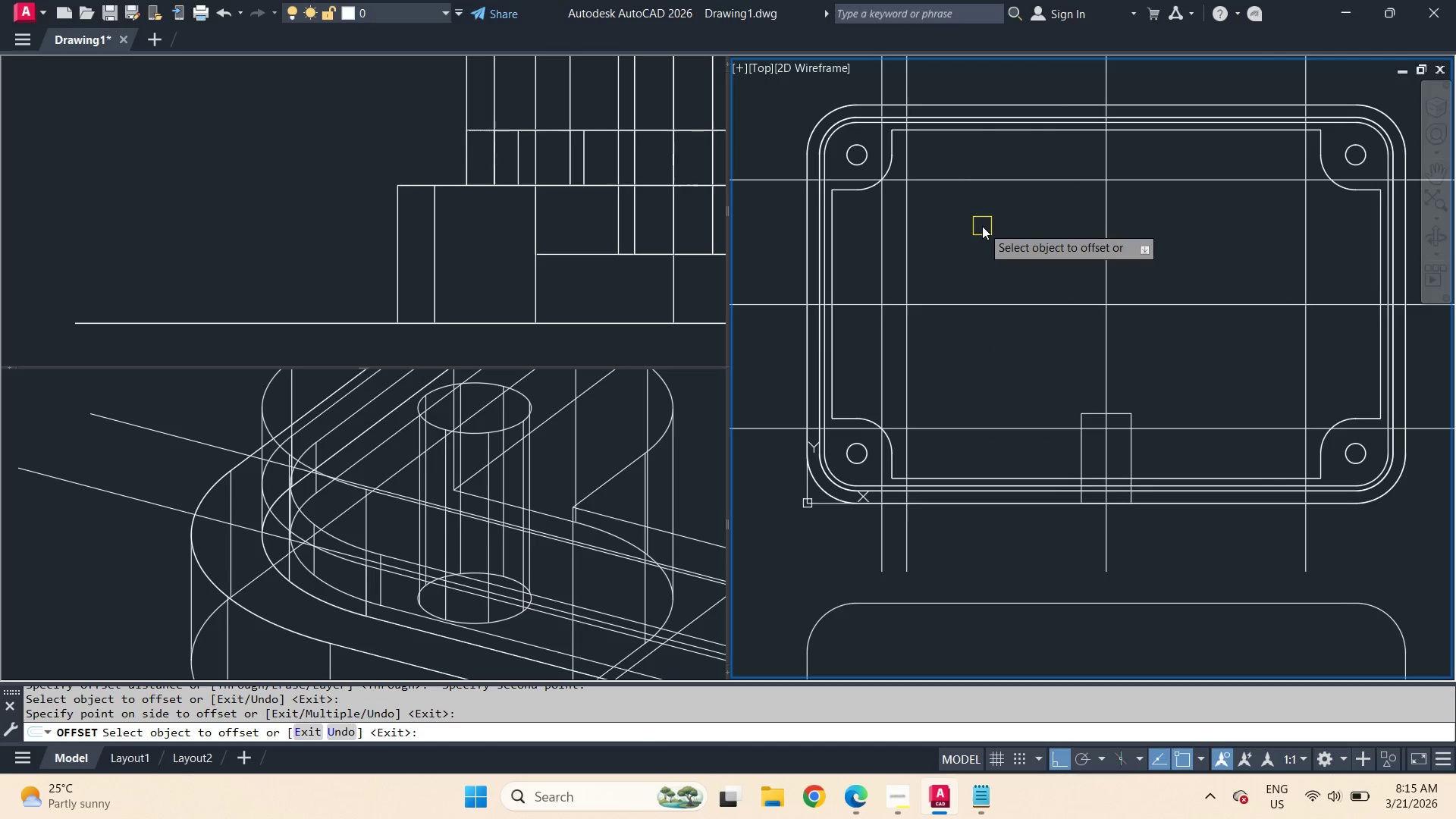 
type( e di )
key(Escape)
type(o )
 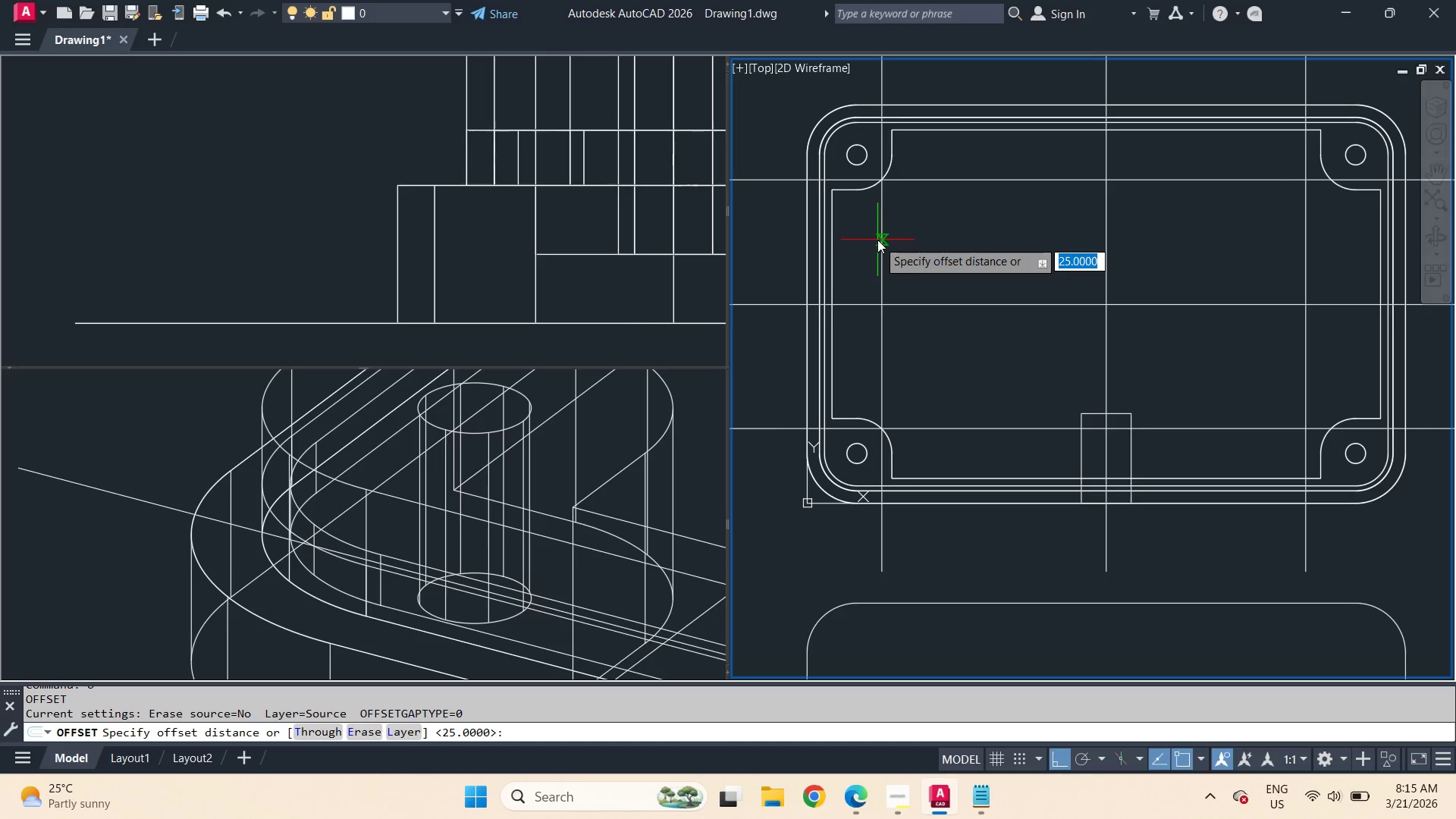 
left_click_drag(start_coordinate=[877, 240], to_coordinate=[890, 241])
 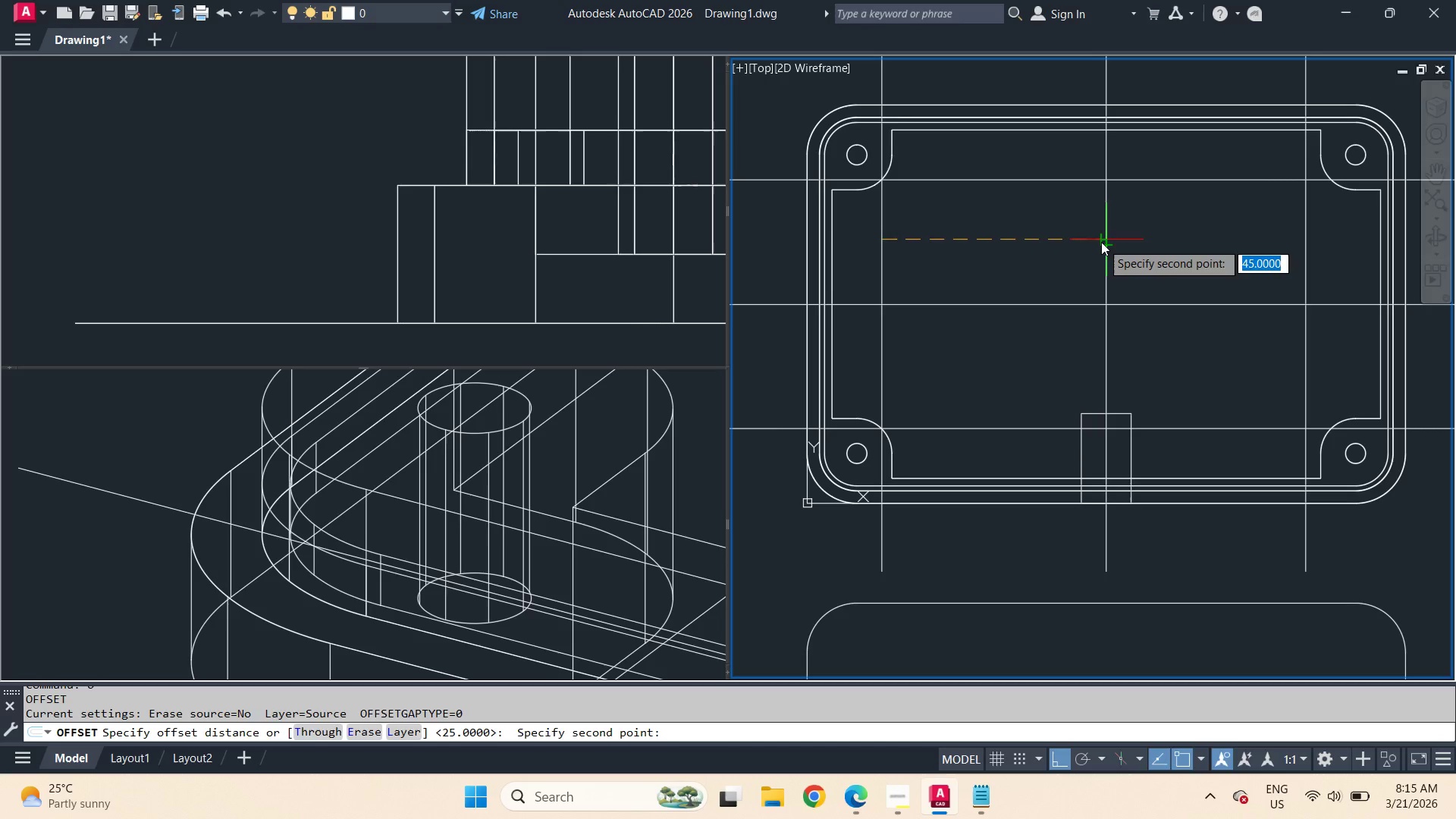 
left_click([1101, 242])
 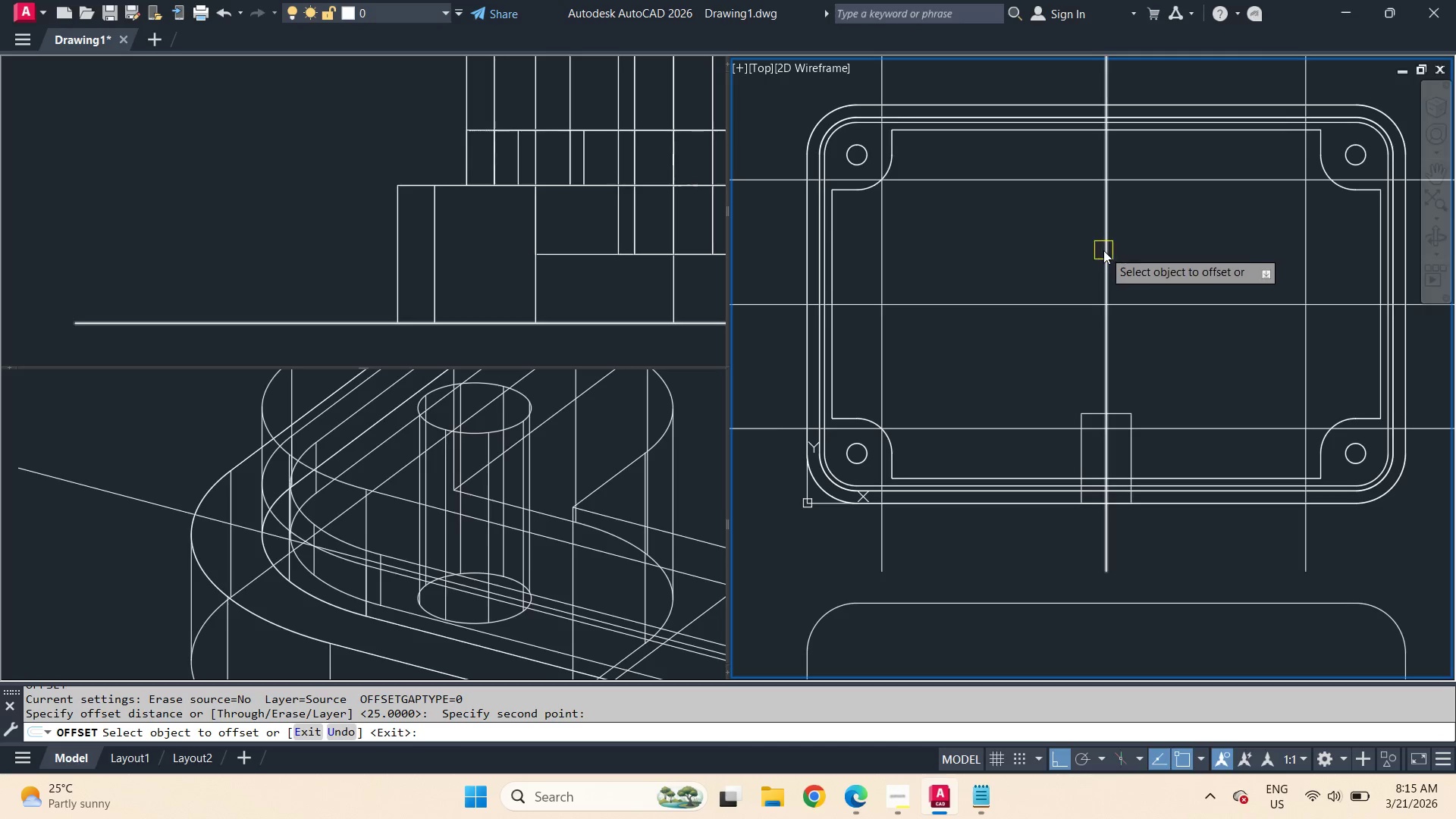 
left_click_drag(start_coordinate=[1103, 250], to_coordinate=[1125, 257])
 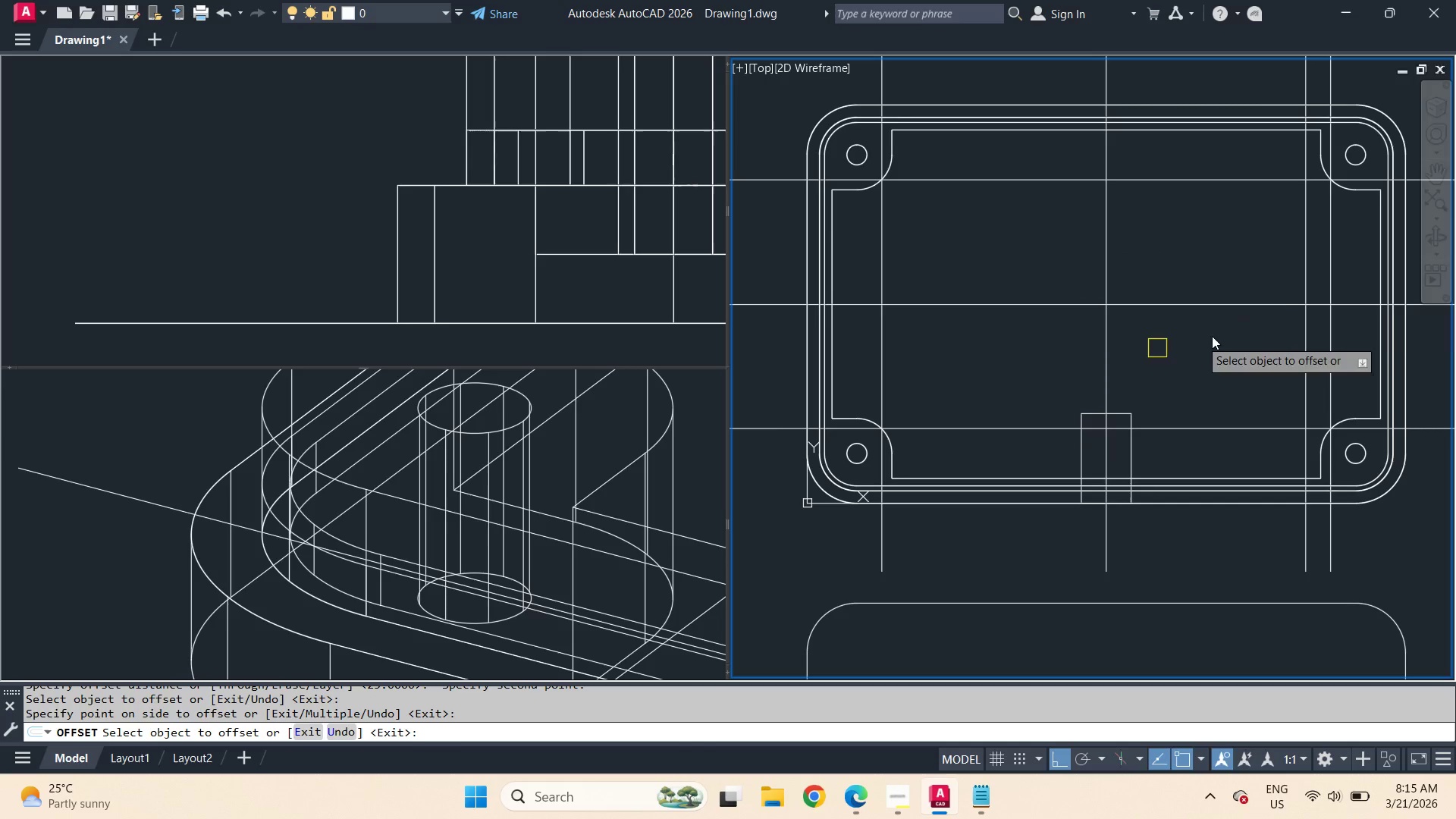 
key(Space)
 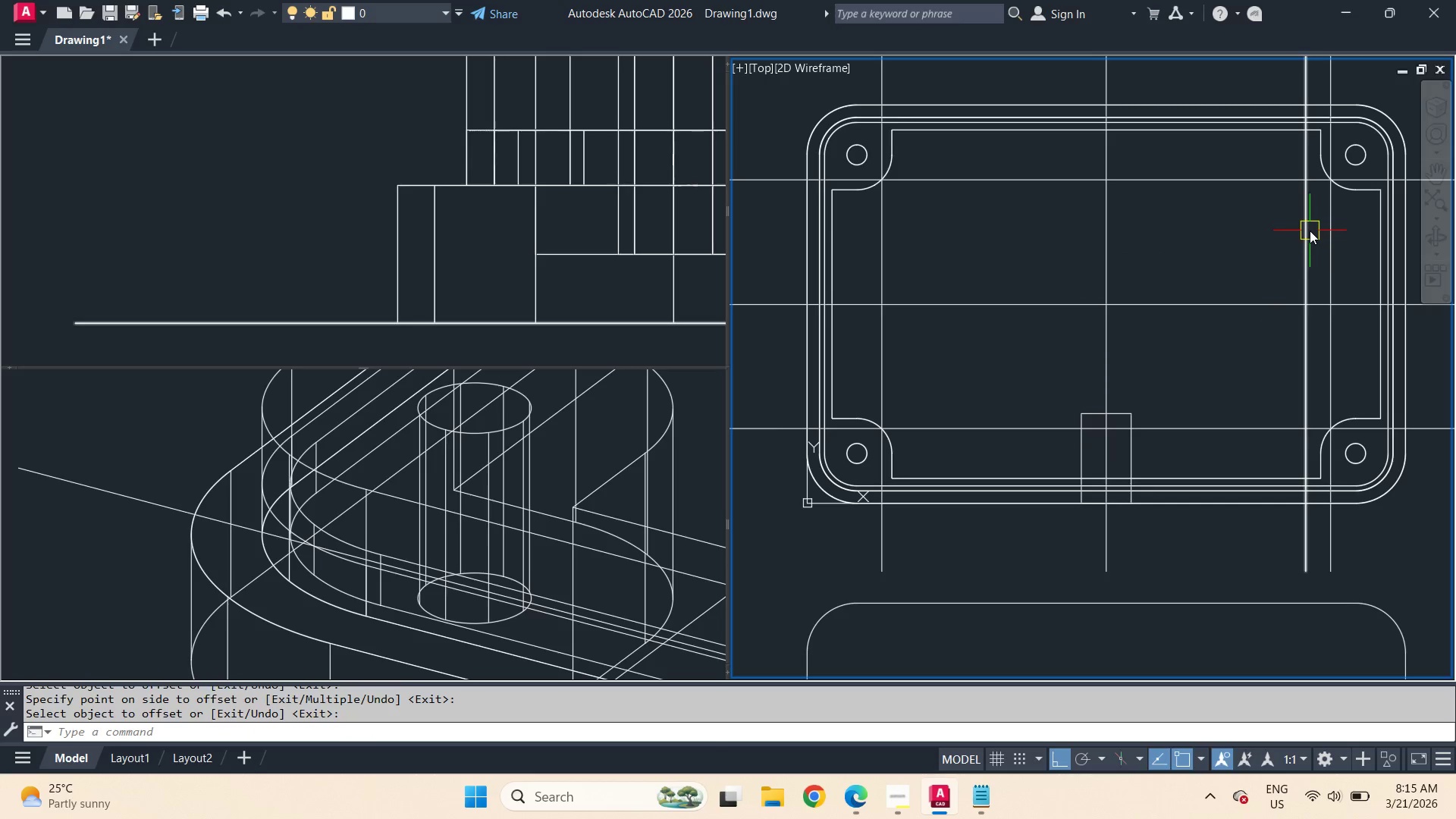 
left_click([1310, 231])
 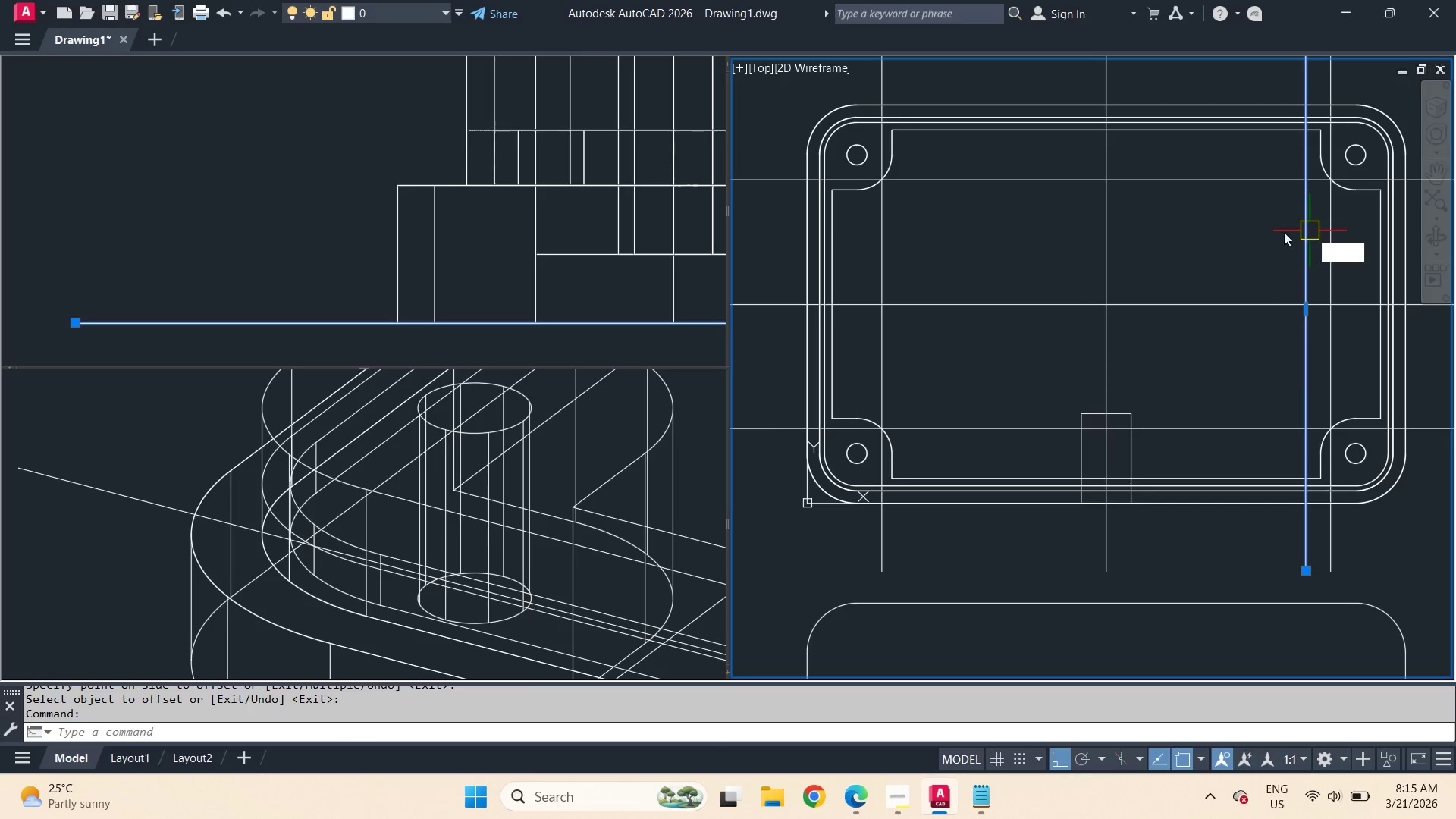 
type(e sli )
 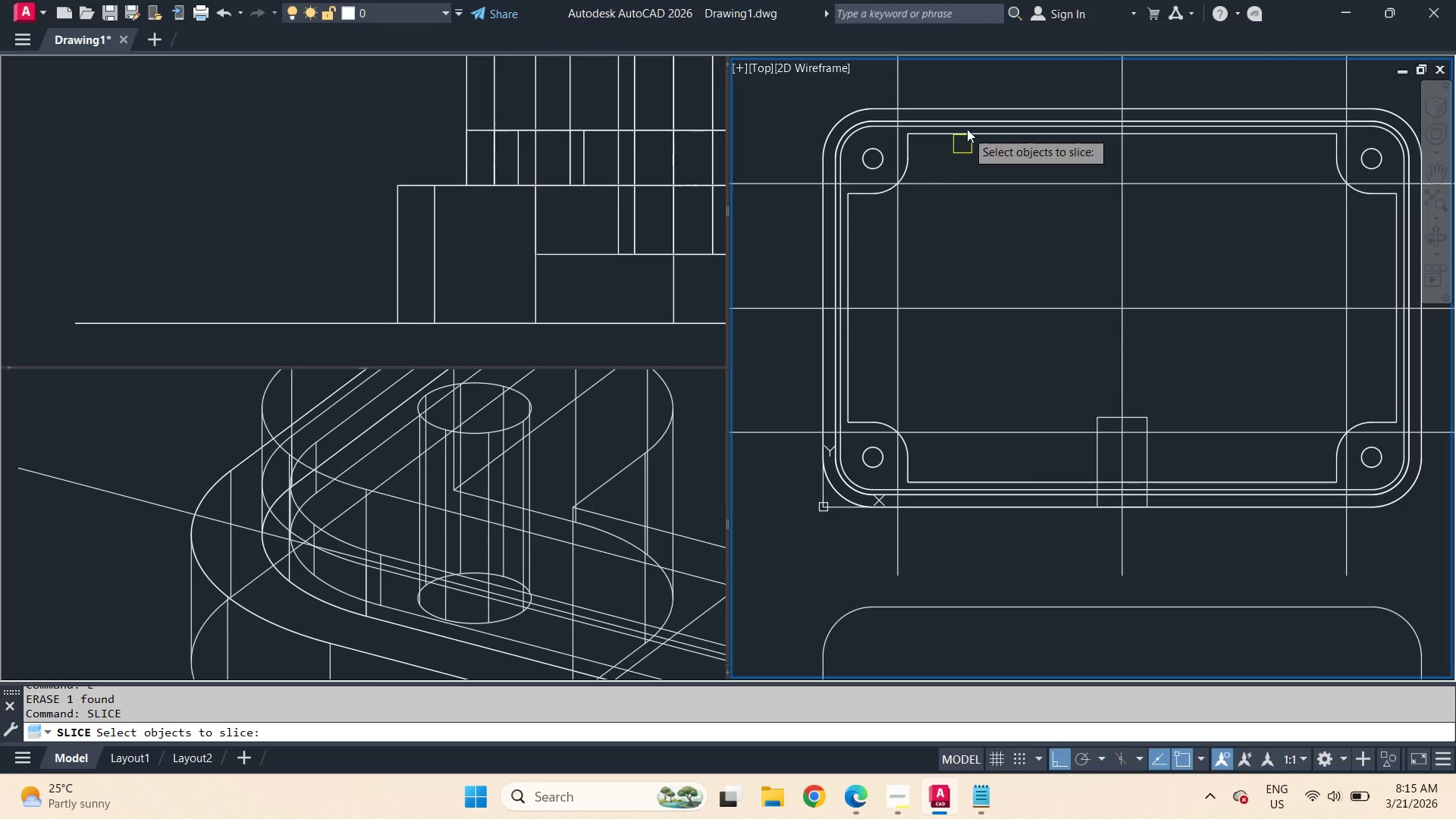 
left_click([943, 139])
 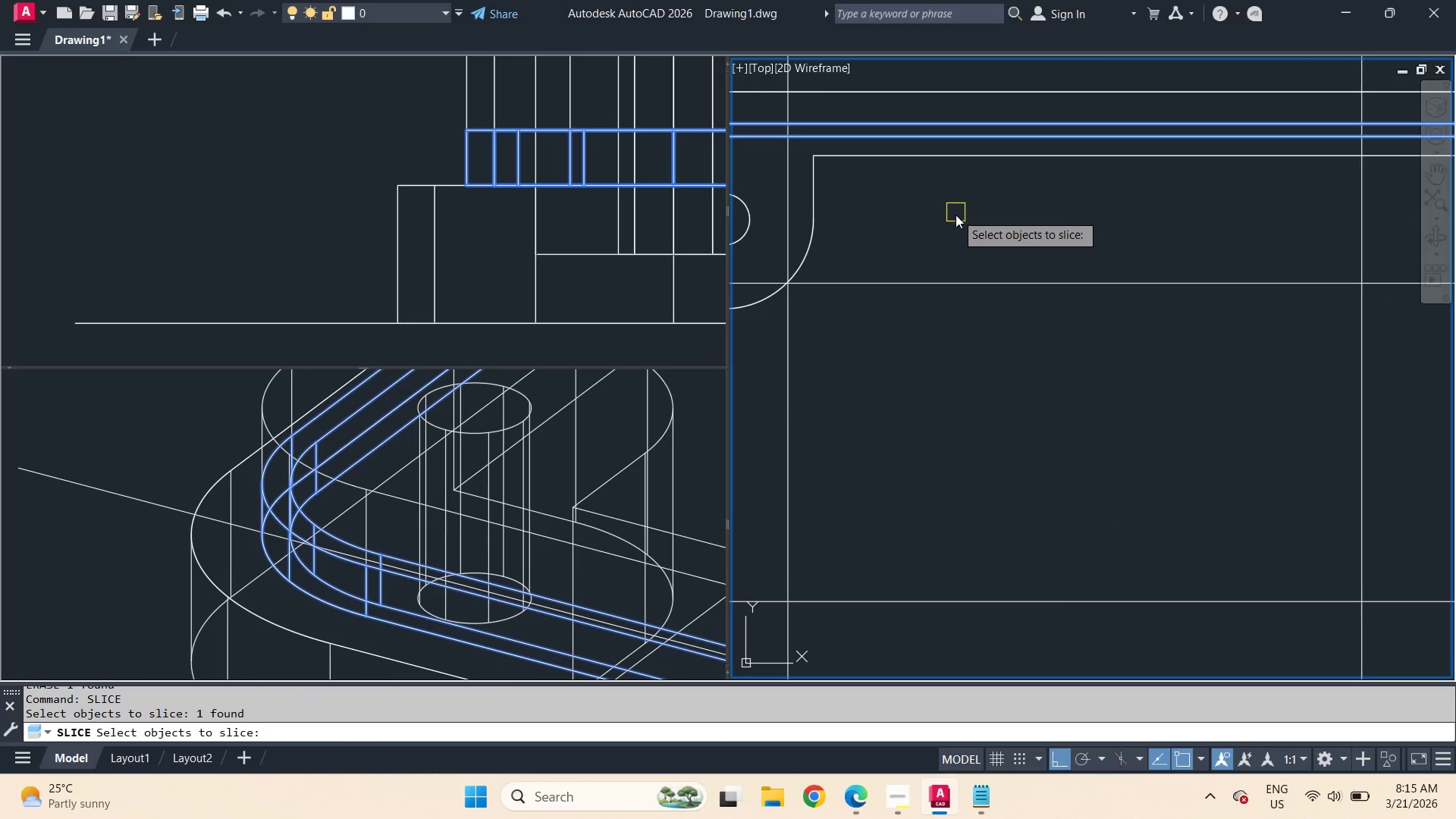 
scroll: coordinate [968, 118], scroll_direction: up, amount: 2.0
 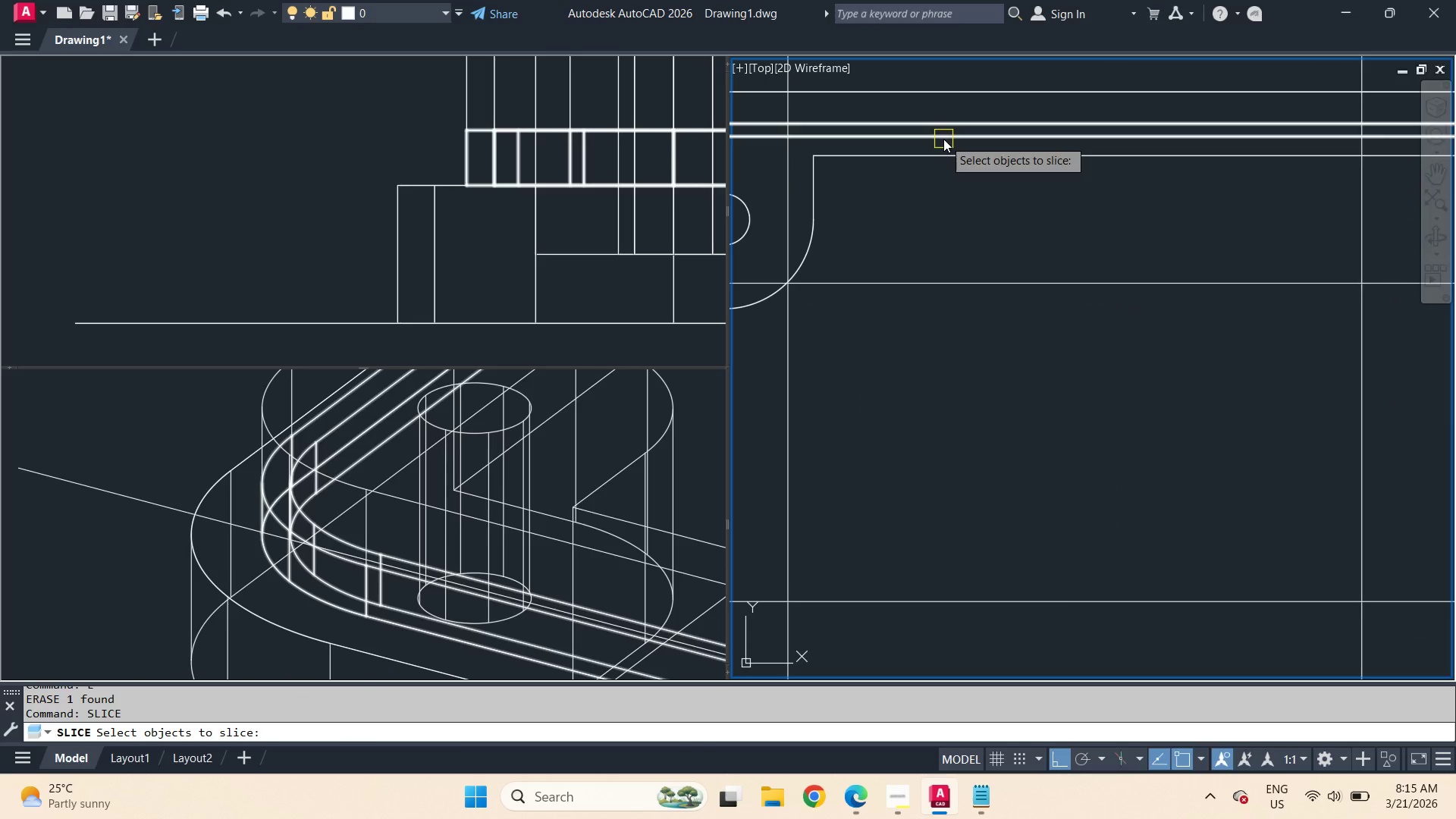 
key(Space)
 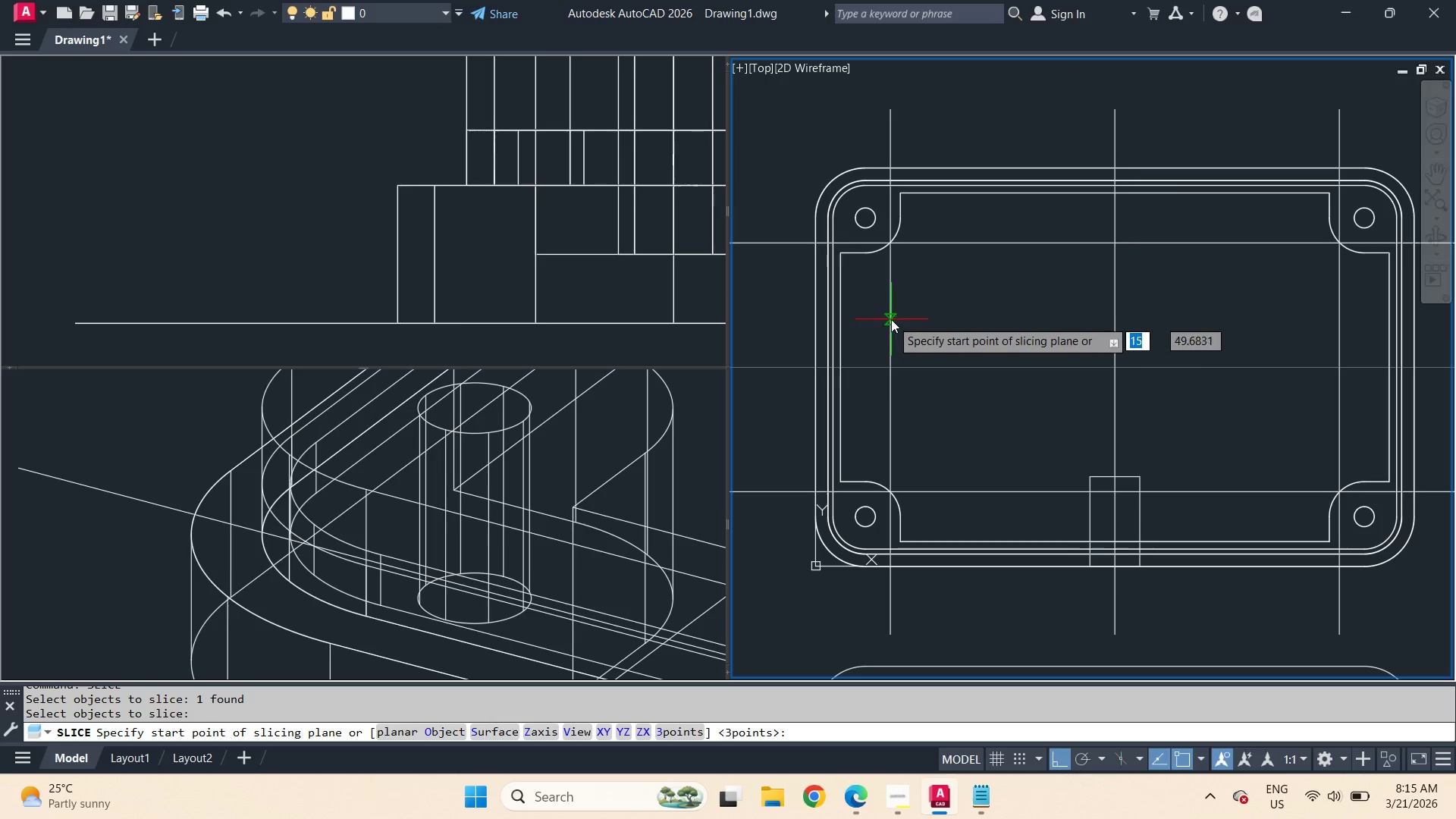 
scroll: coordinate [956, 218], scroll_direction: down, amount: 2.0
 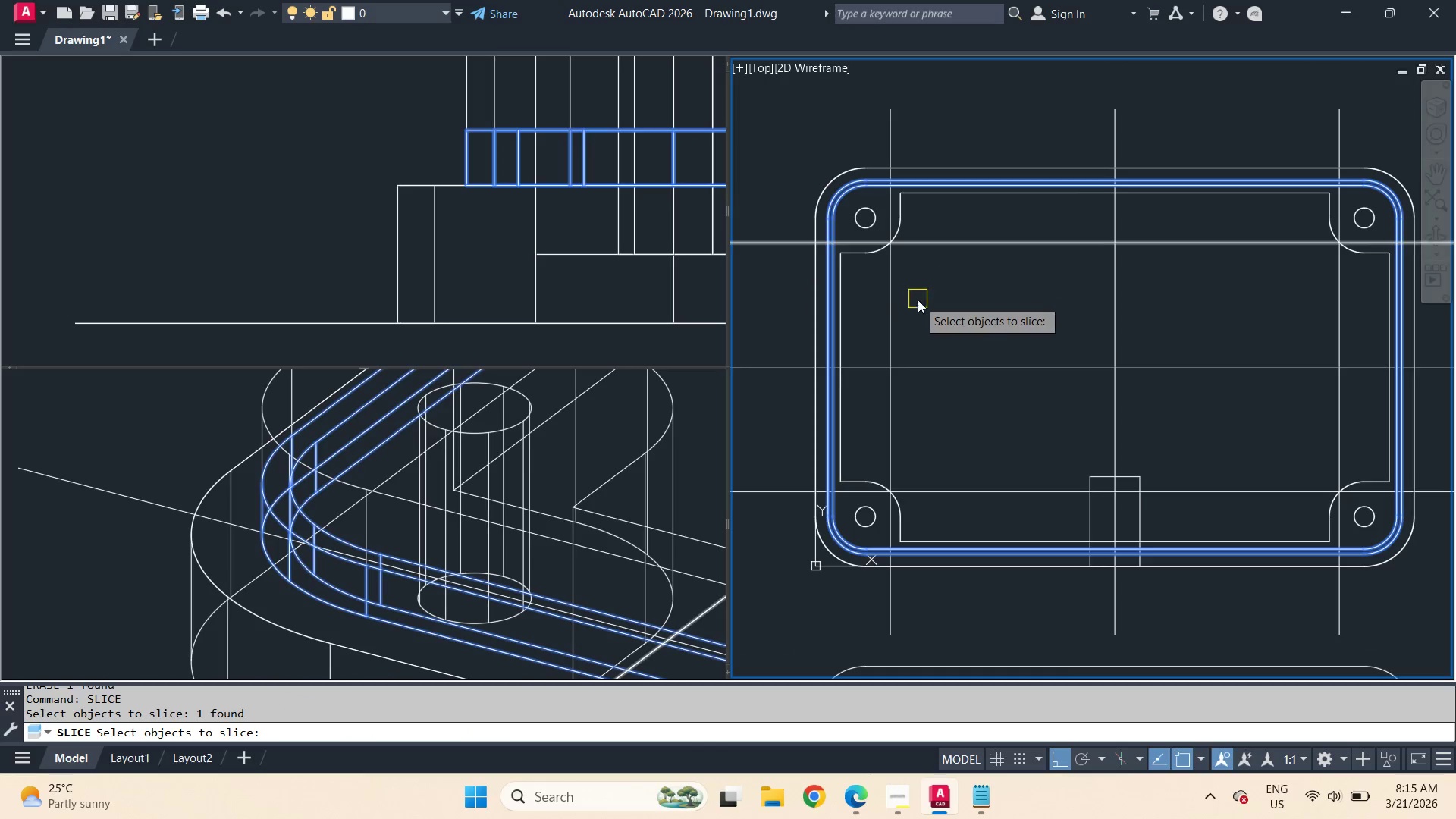 
left_click_drag(start_coordinate=[891, 319], to_coordinate=[893, 312])
 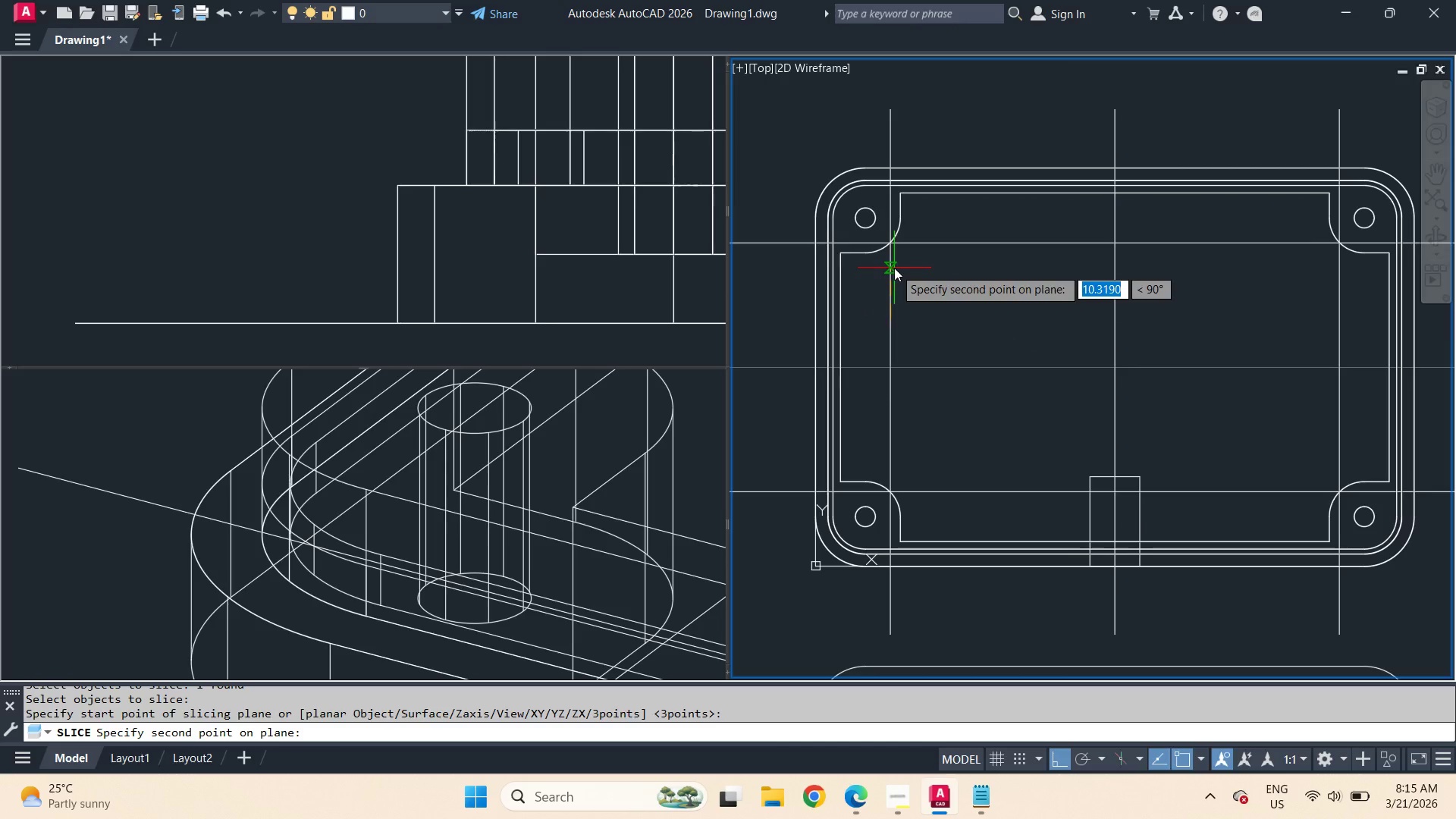 
left_click([894, 268])
 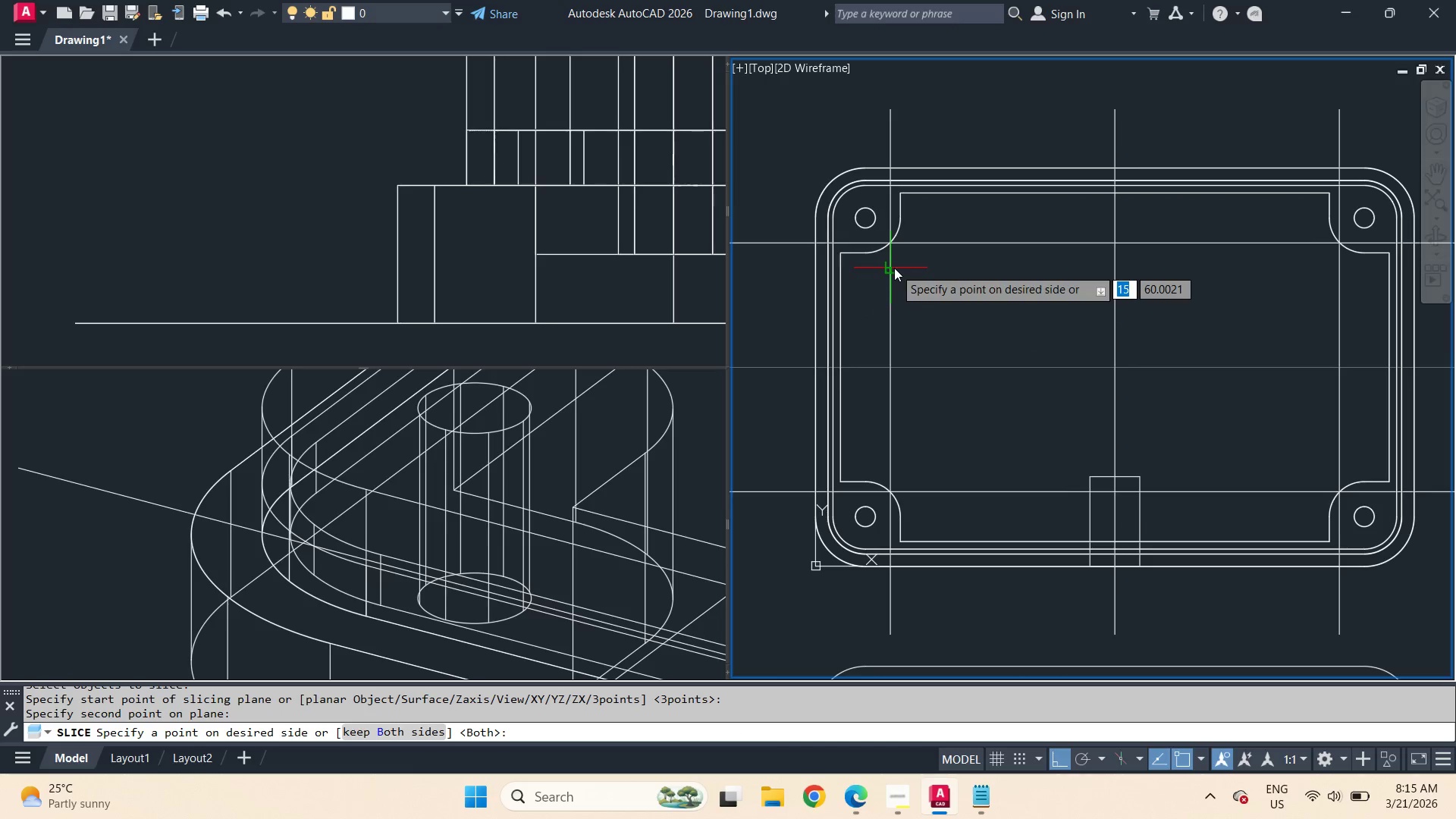 
key(Space)
 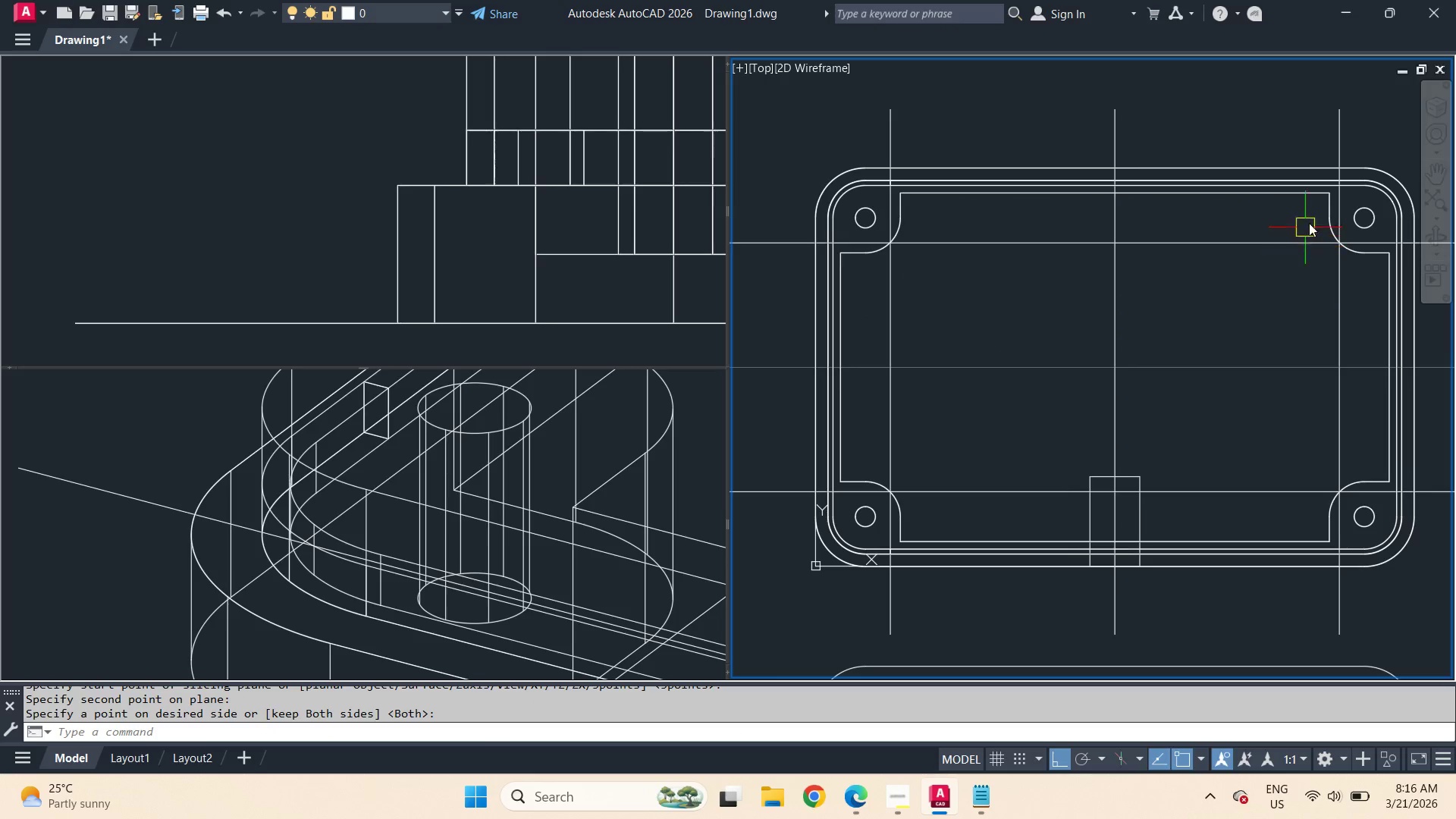 
left_click([1364, 187])
 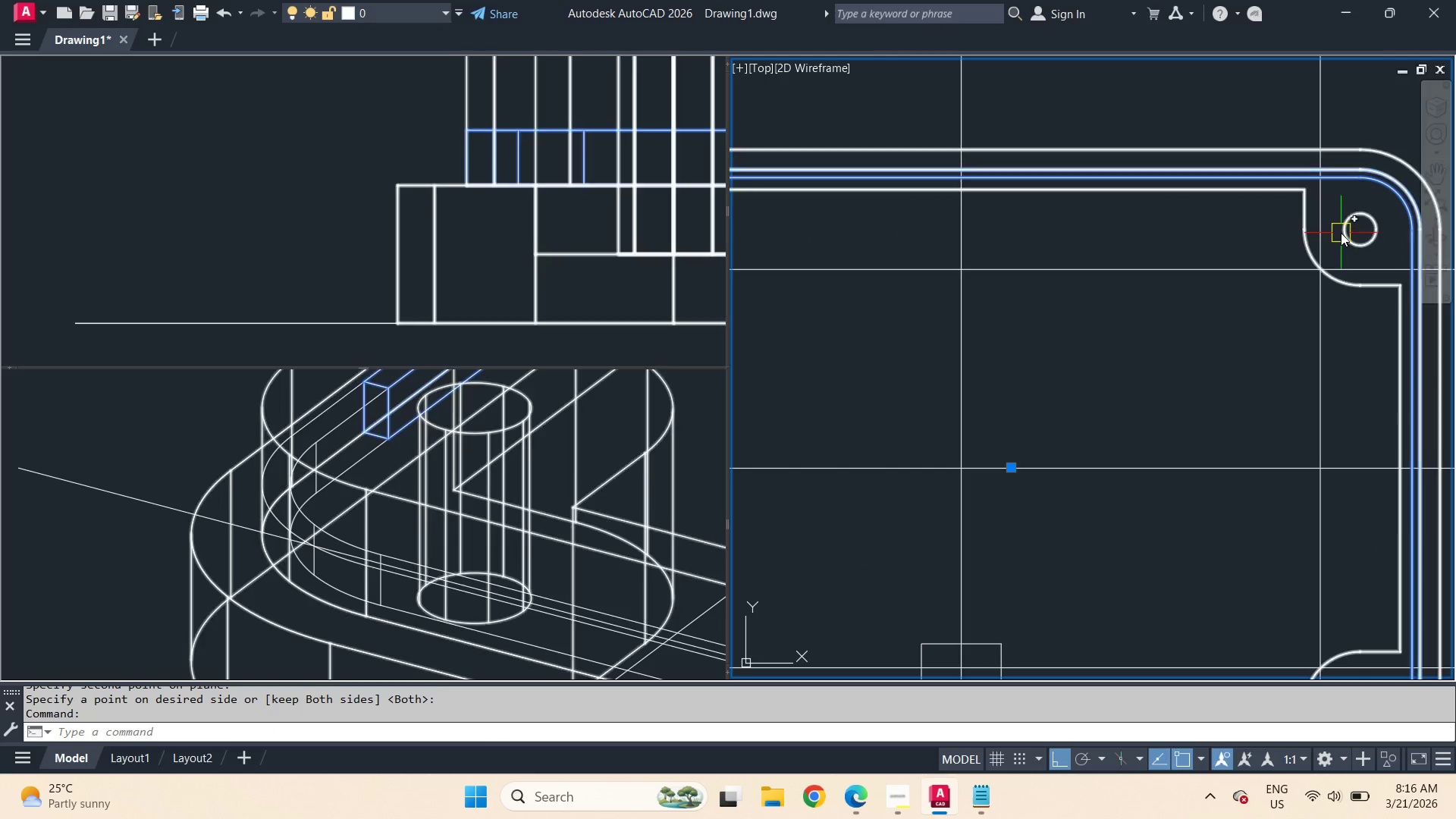 
scroll: coordinate [1371, 197], scroll_direction: up, amount: 1.0
 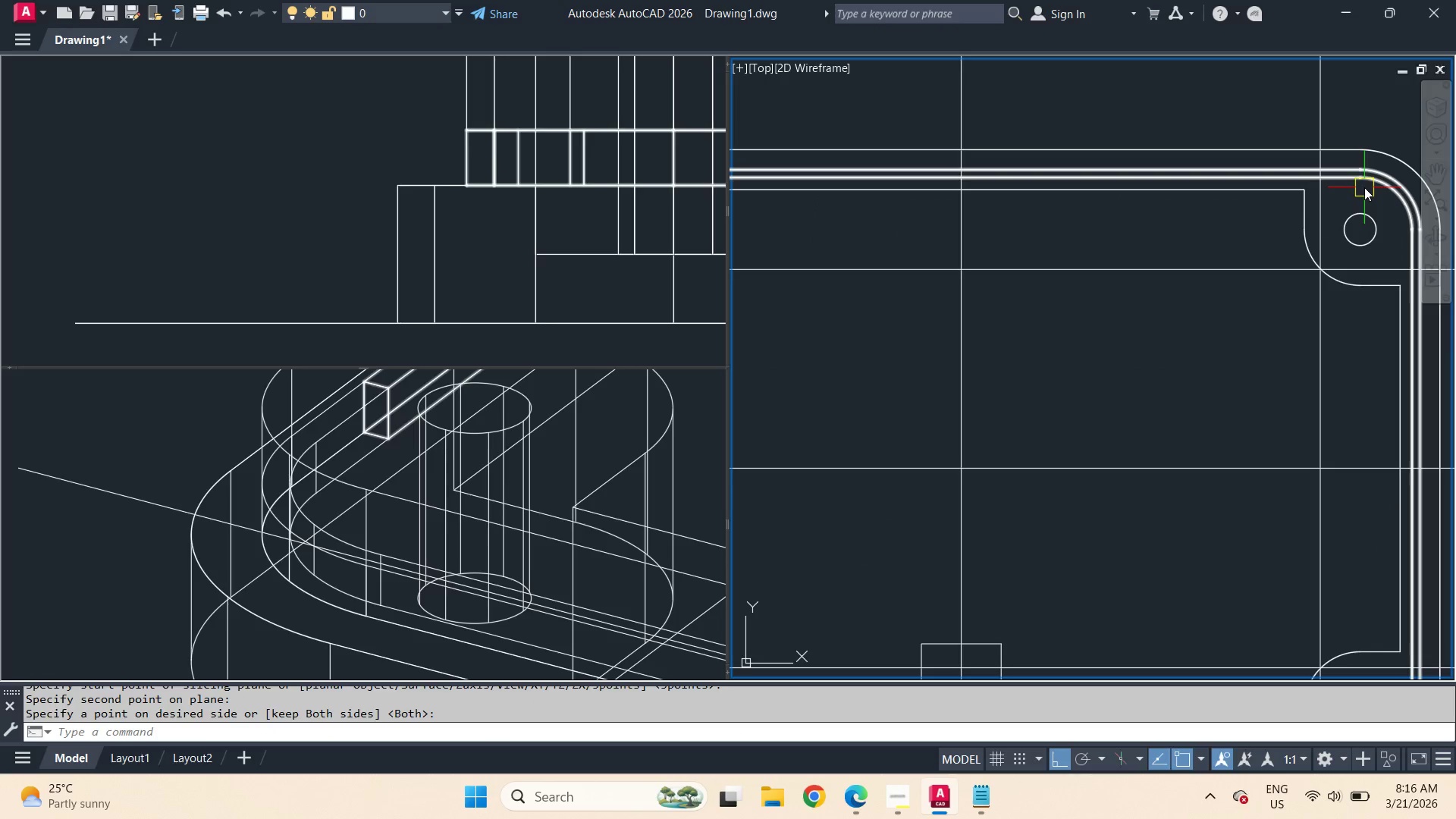 
key(Space)
 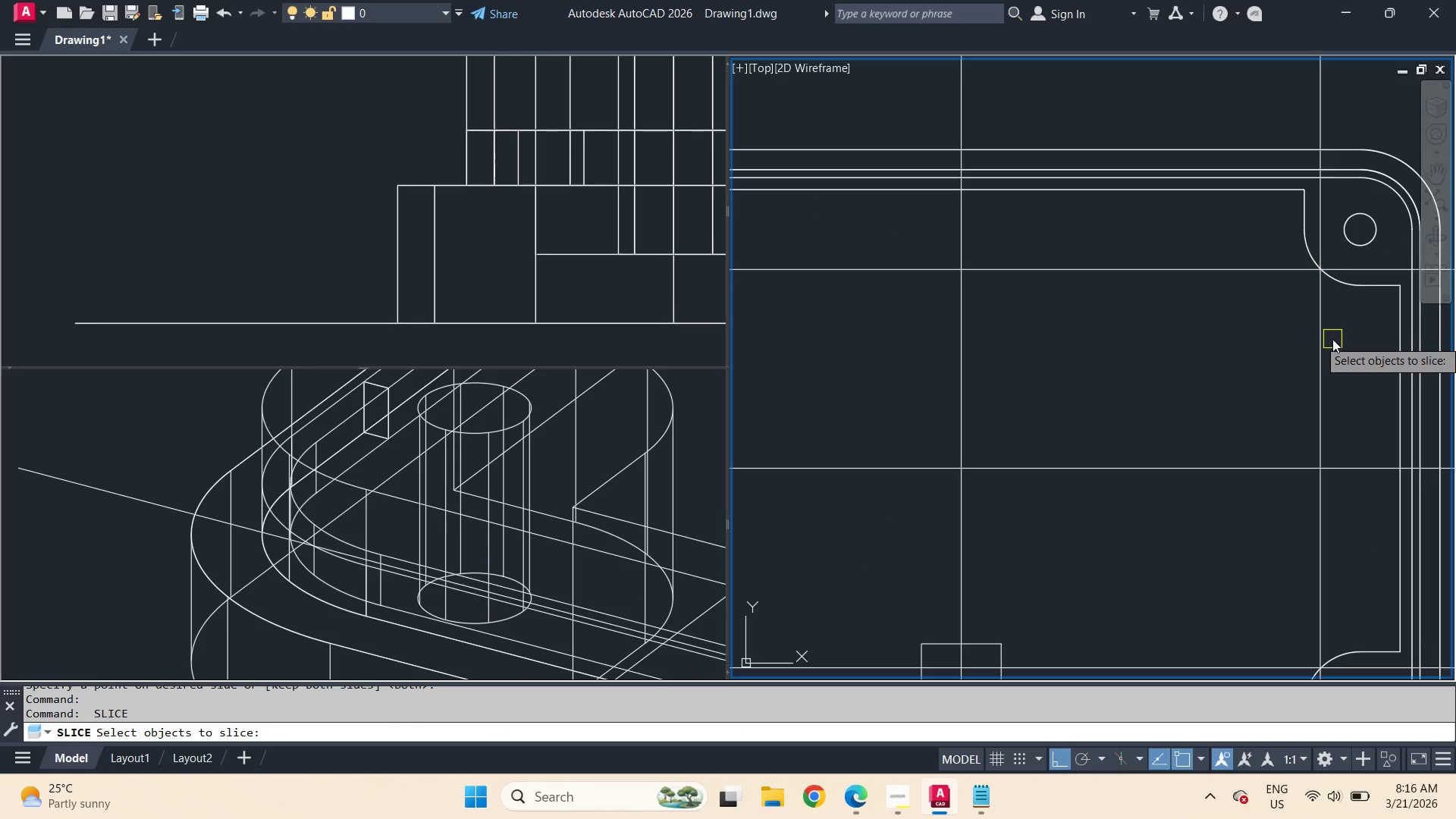 
key(Escape)
type(sli )
 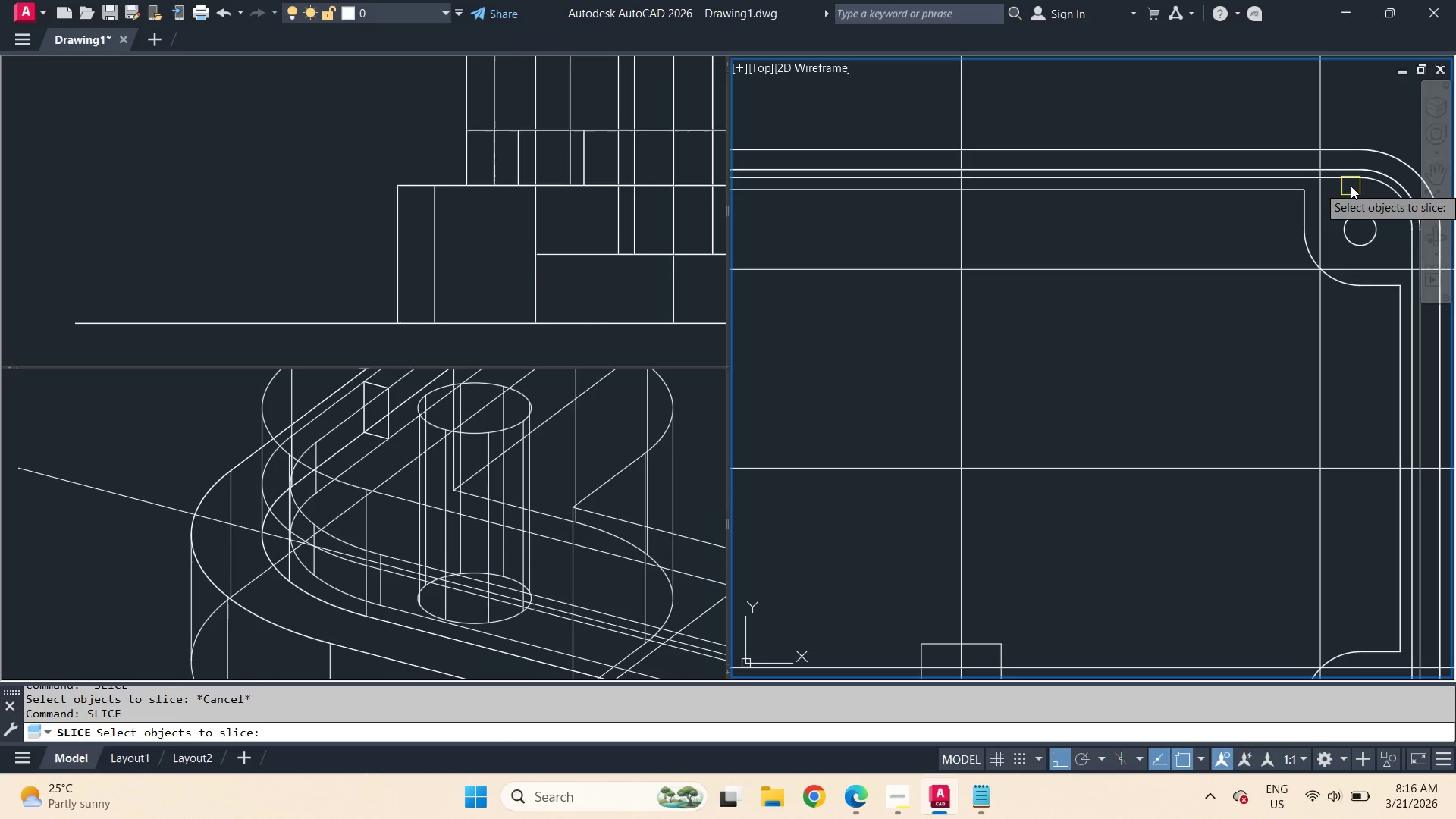 
left_click([1351, 186])
 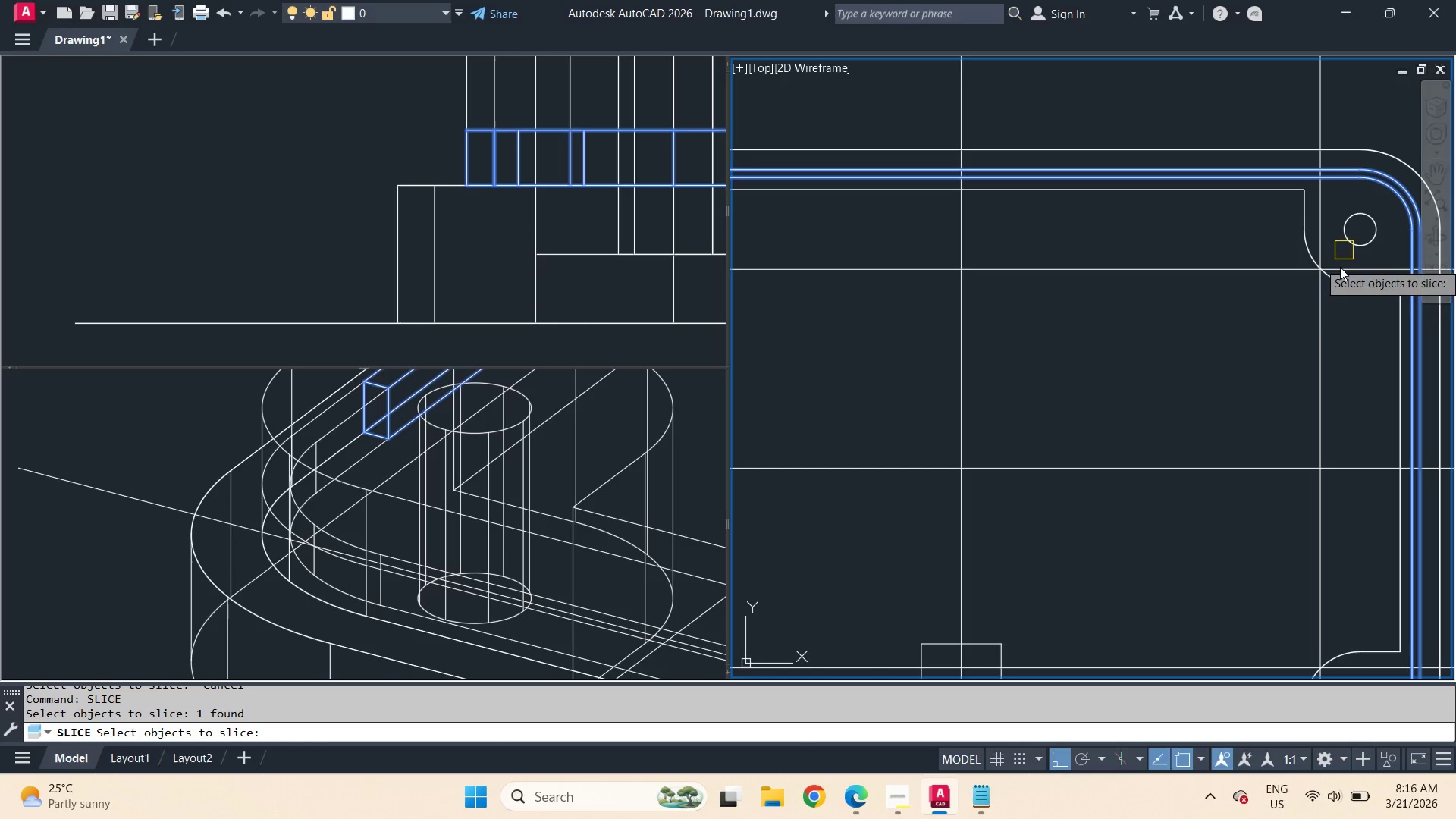 
key(Space)
 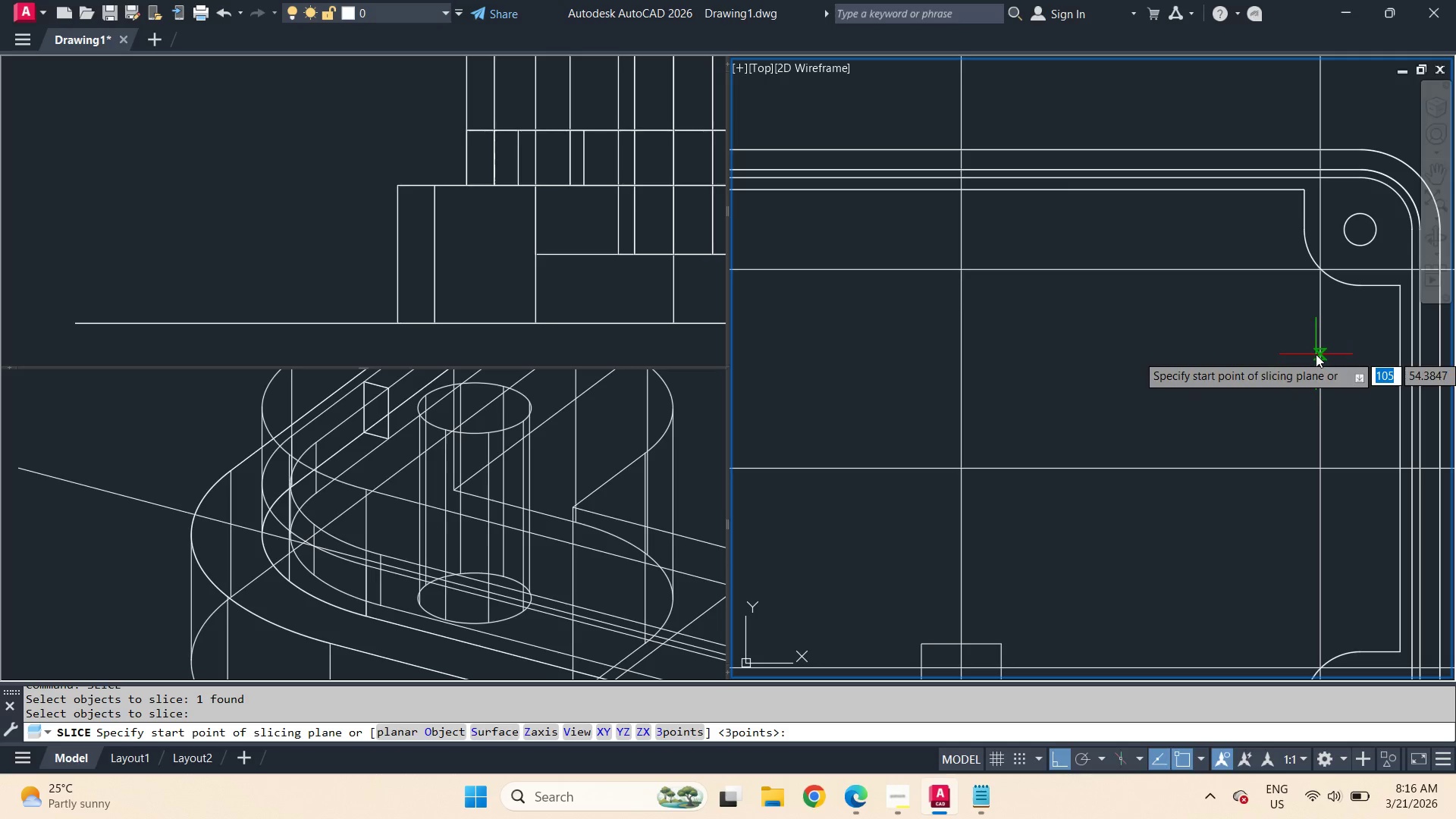 
left_click_drag(start_coordinate=[1316, 354], to_coordinate=[1316, 350])
 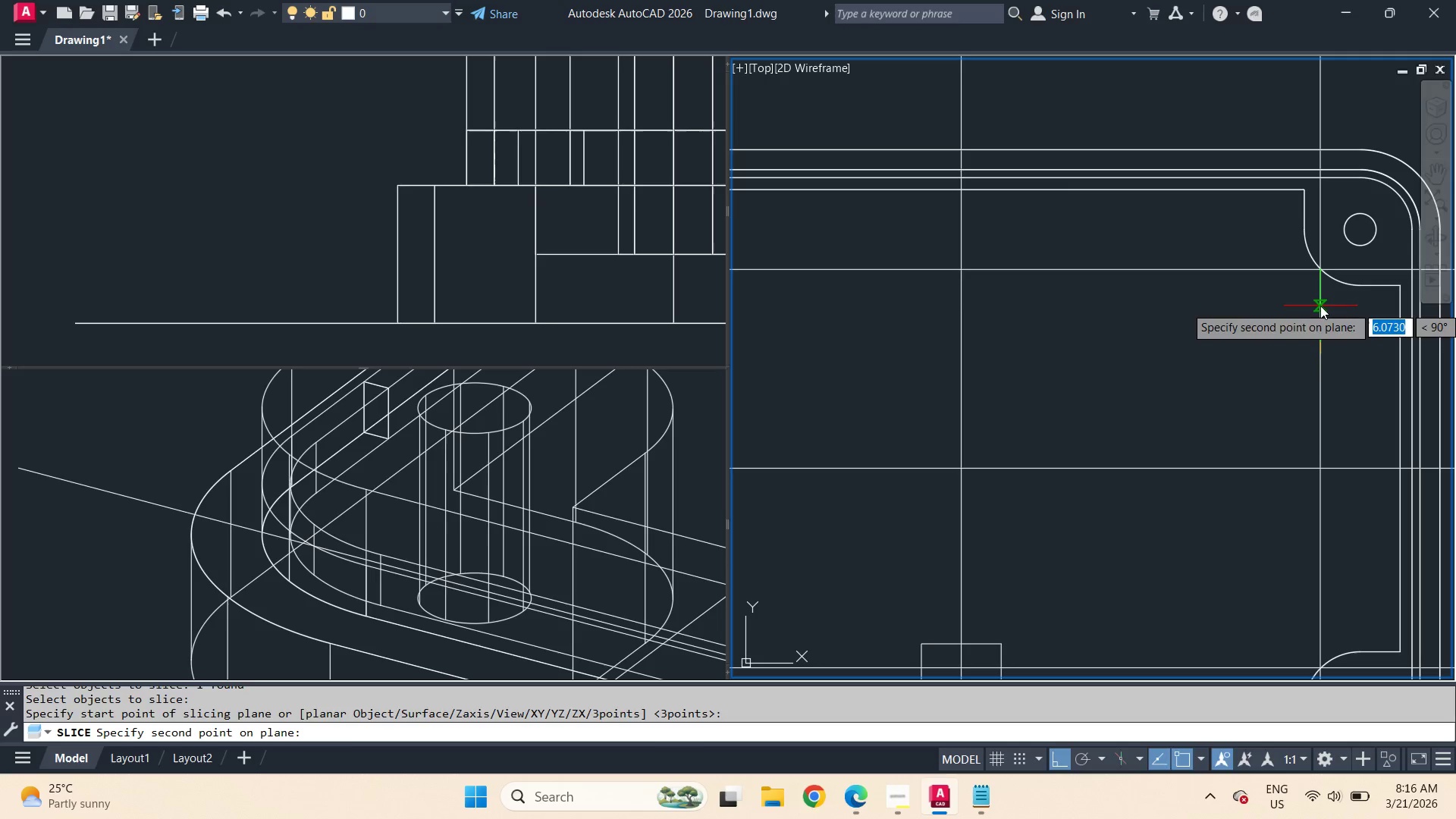 
left_click([1320, 306])
 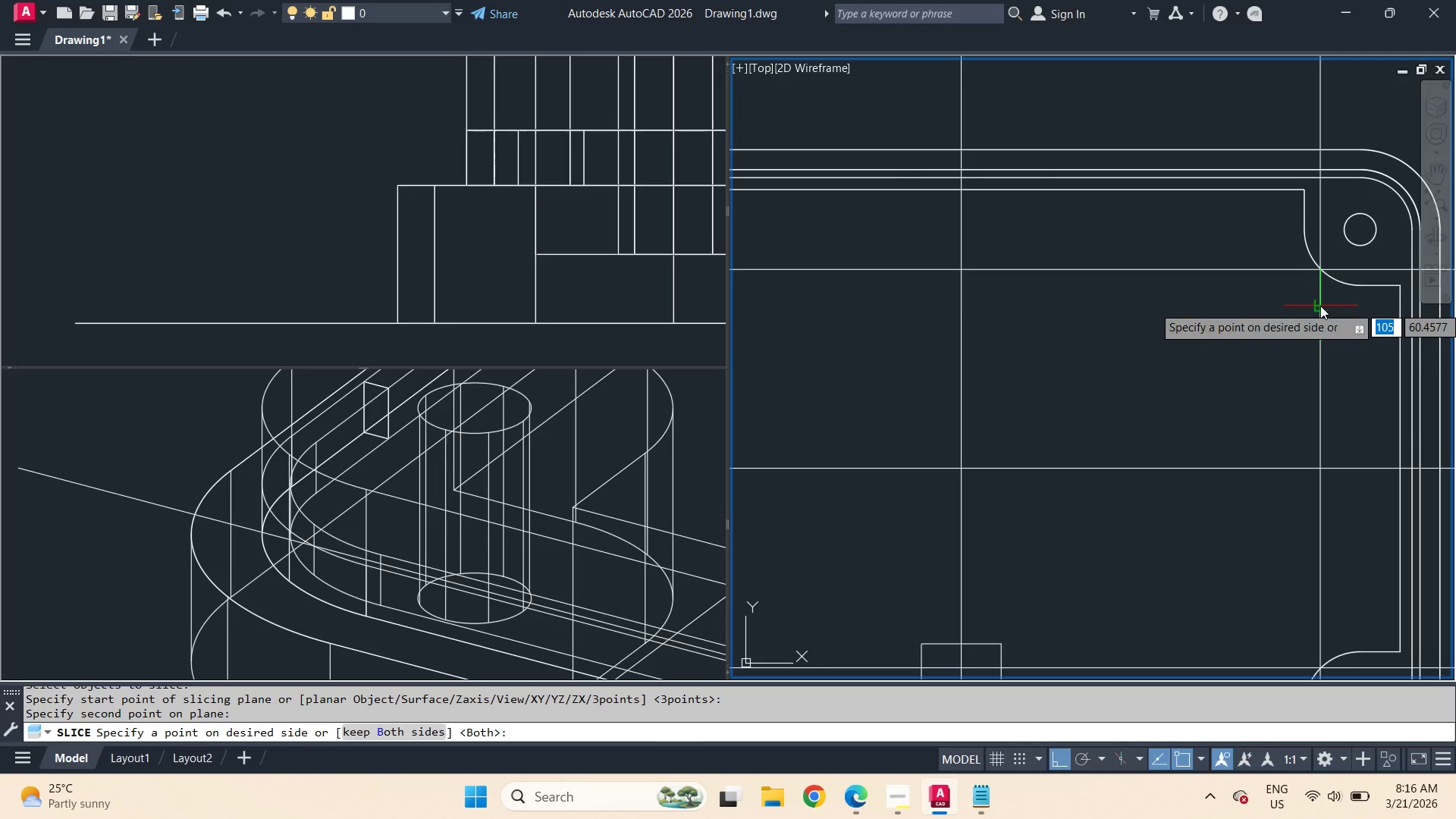 
key(Space)
 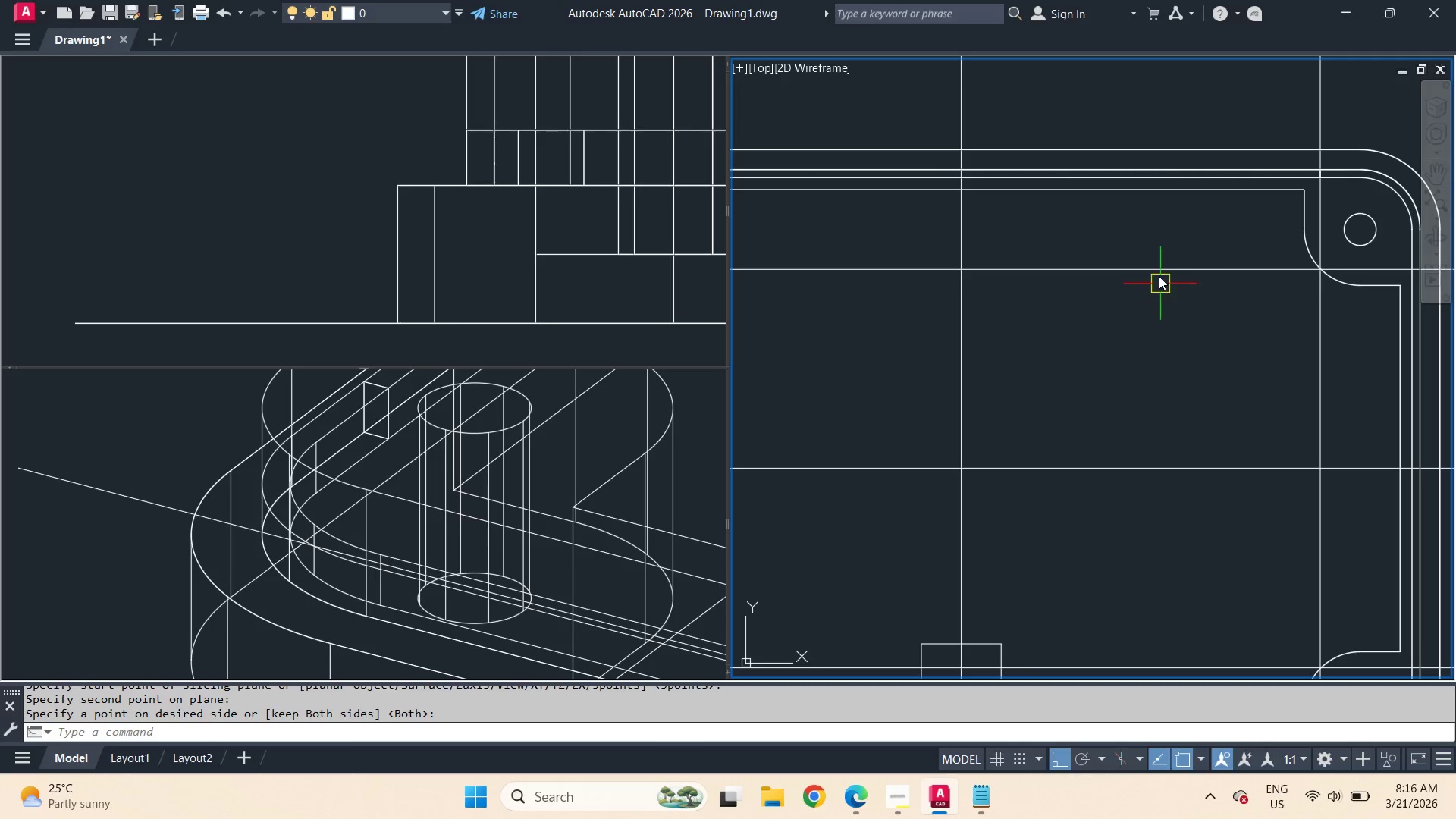 
scroll: coordinate [1162, 271], scroll_direction: down, amount: 1.0
 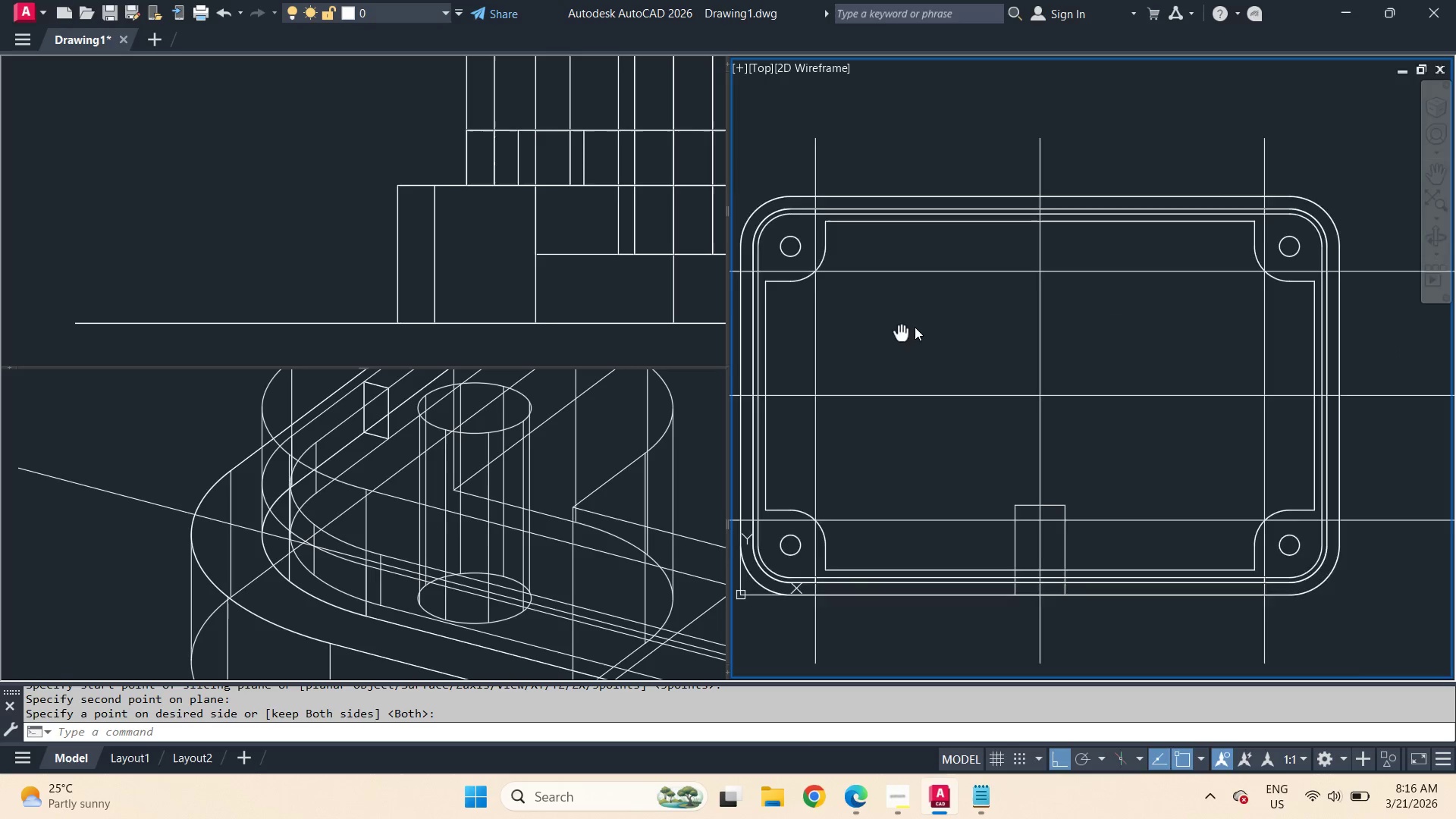 
key(Space)
 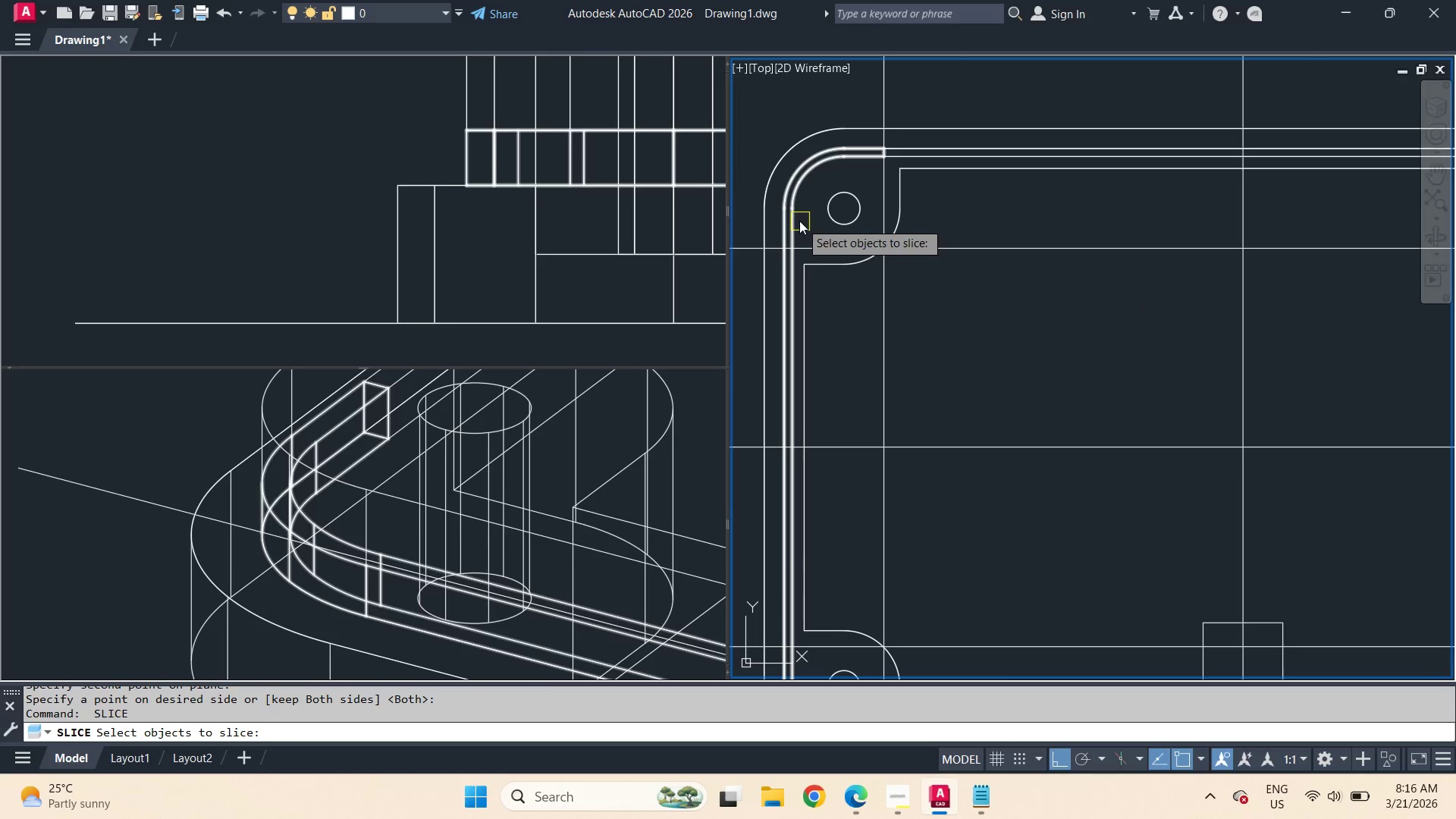 
scroll: coordinate [846, 238], scroll_direction: up, amount: 1.0
 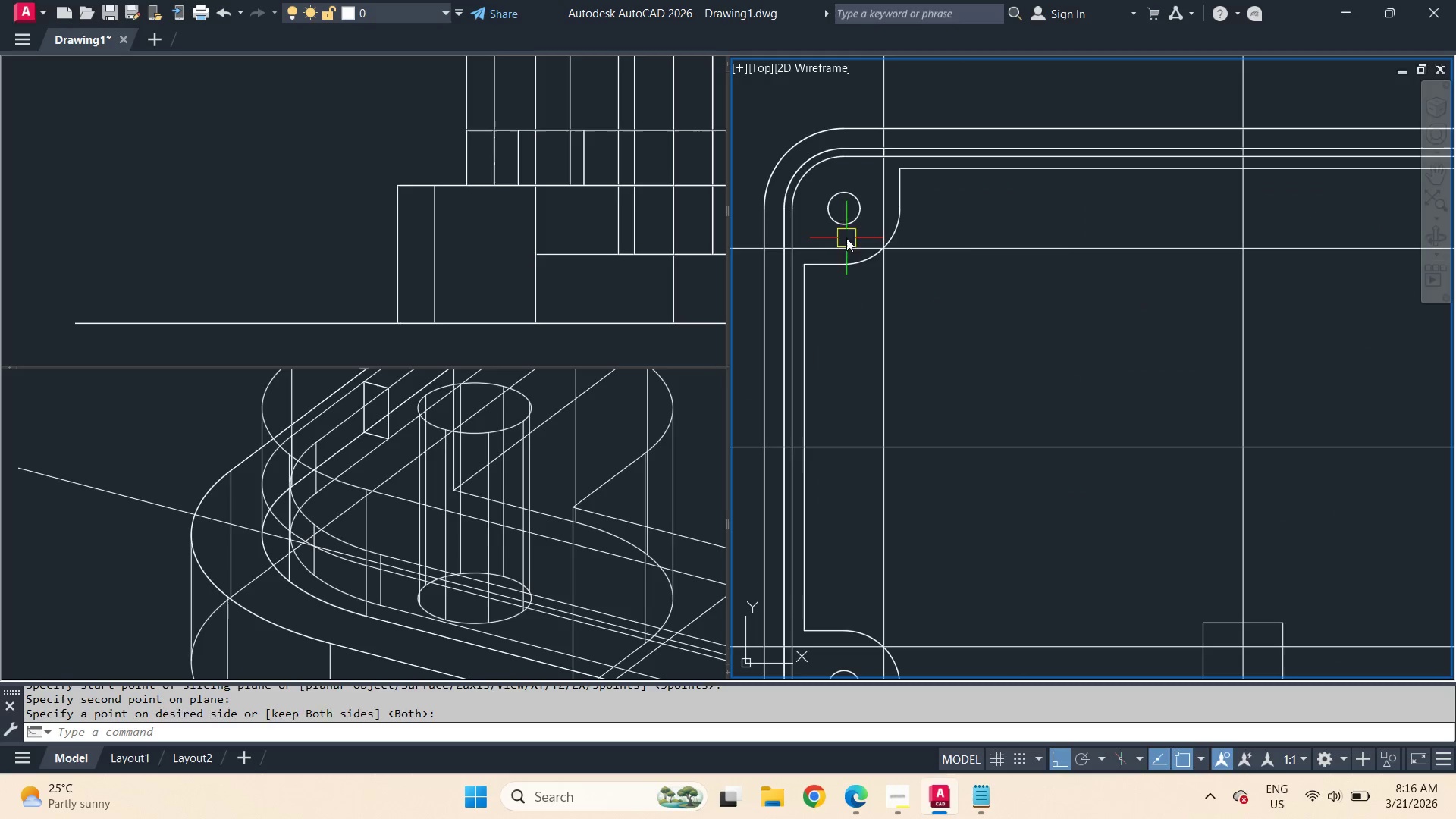 
left_click([799, 221])
 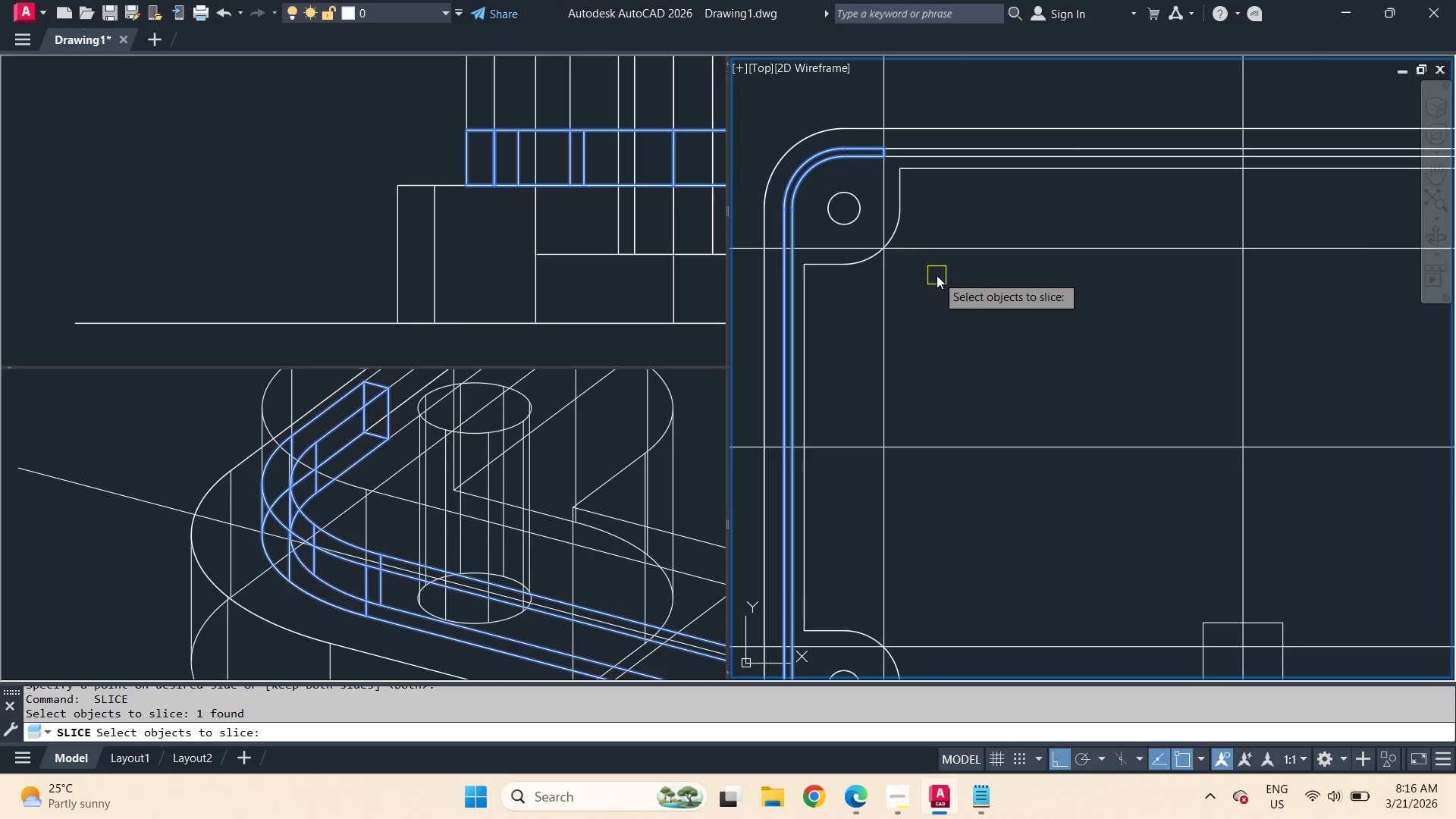 
key(Space)
 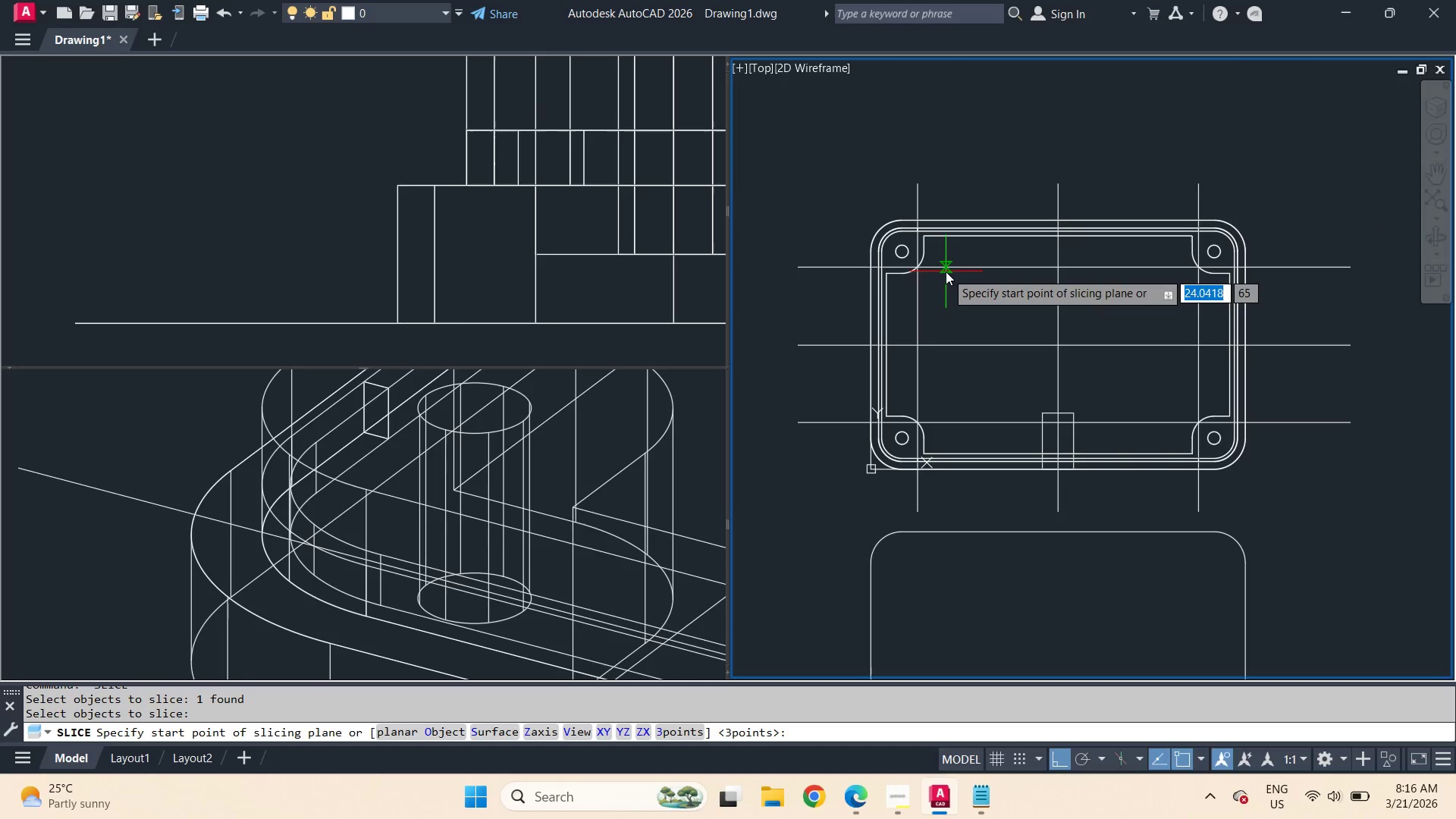 
scroll: coordinate [940, 280], scroll_direction: down, amount: 2.0
 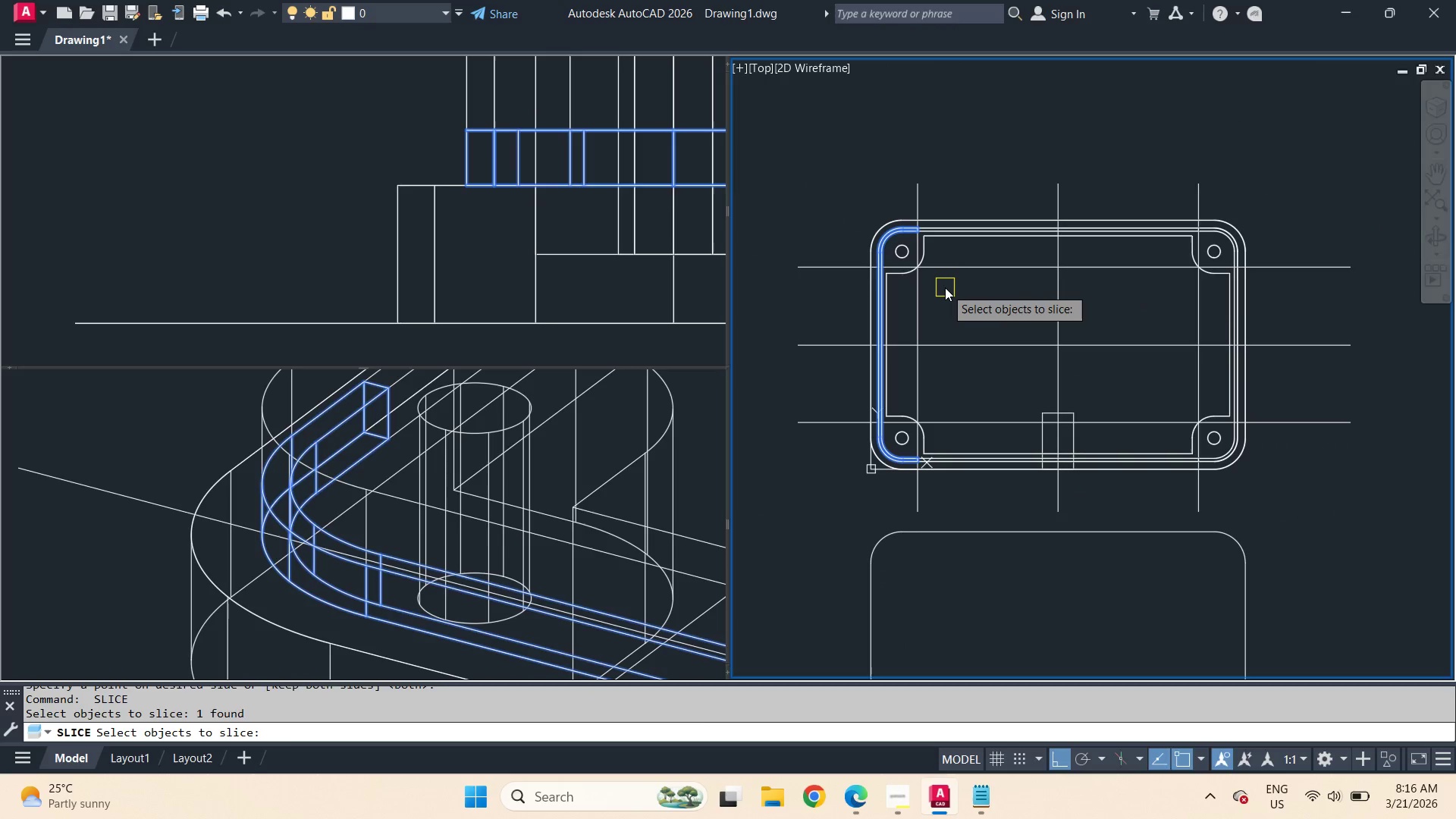 
left_click([946, 271])
 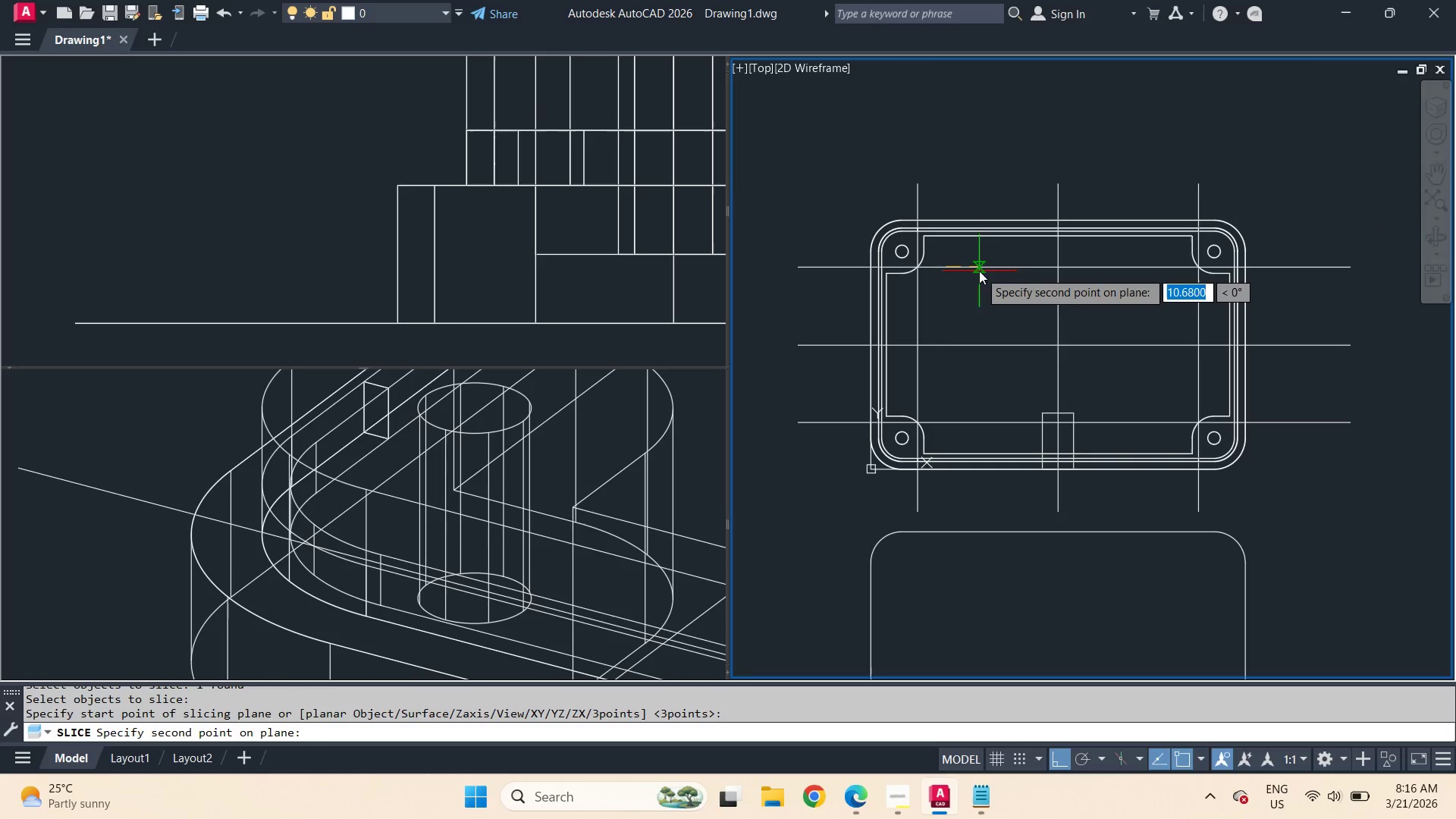 
left_click([979, 271])
 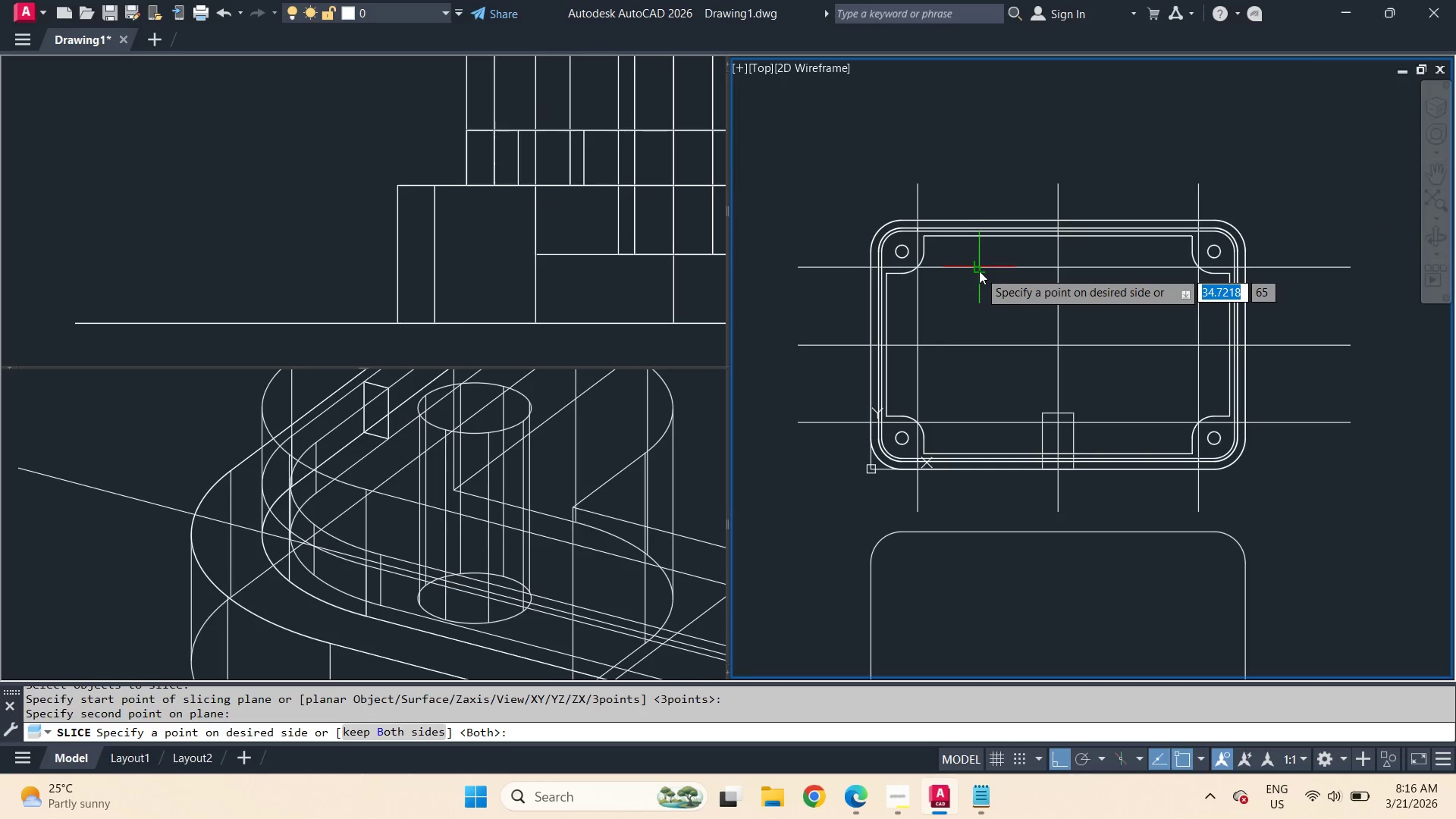 
key(Space)
 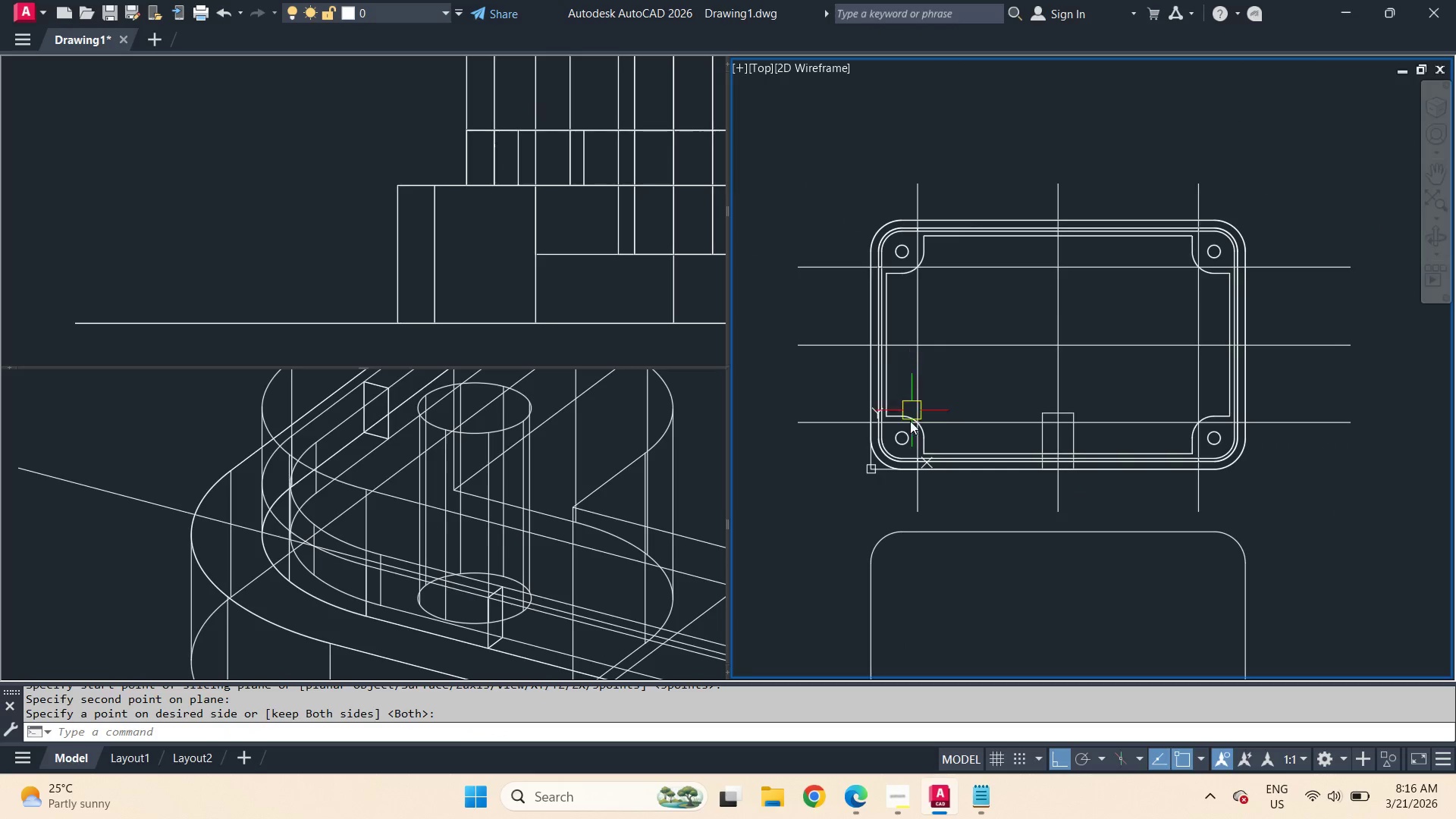 
key(Space)
 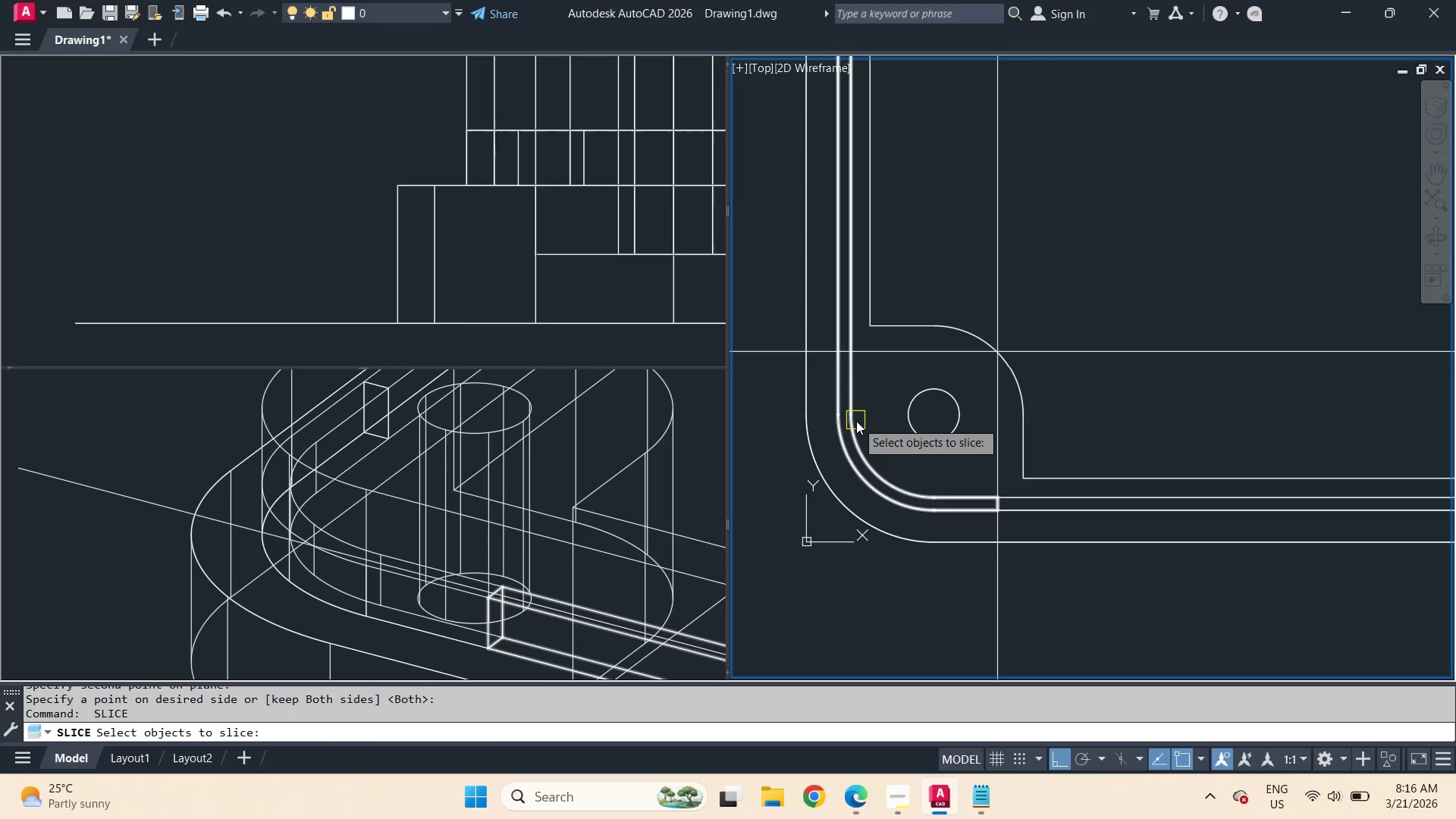 
left_click([857, 421])
 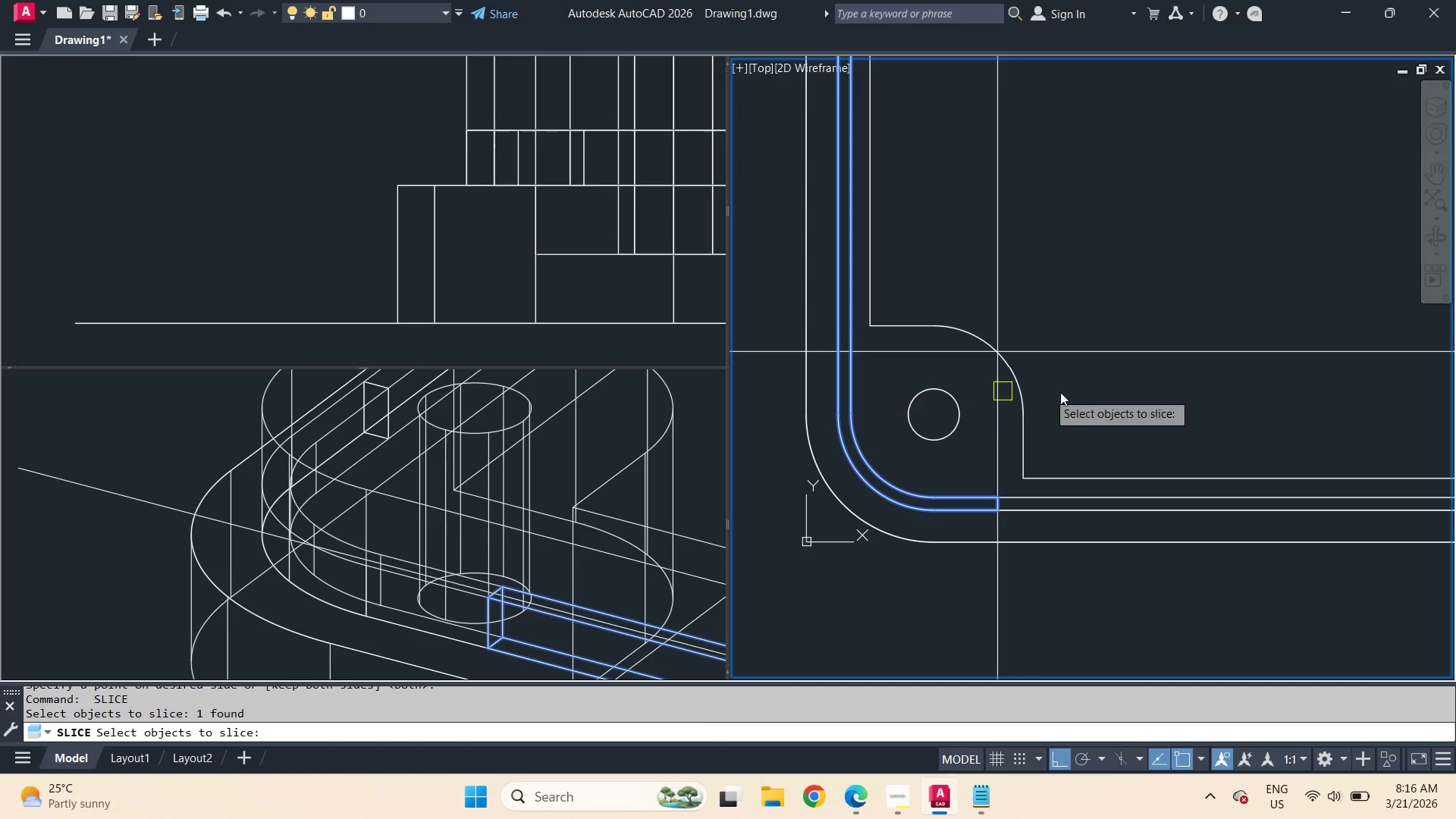 
scroll: coordinate [874, 446], scroll_direction: up, amount: 3.0
 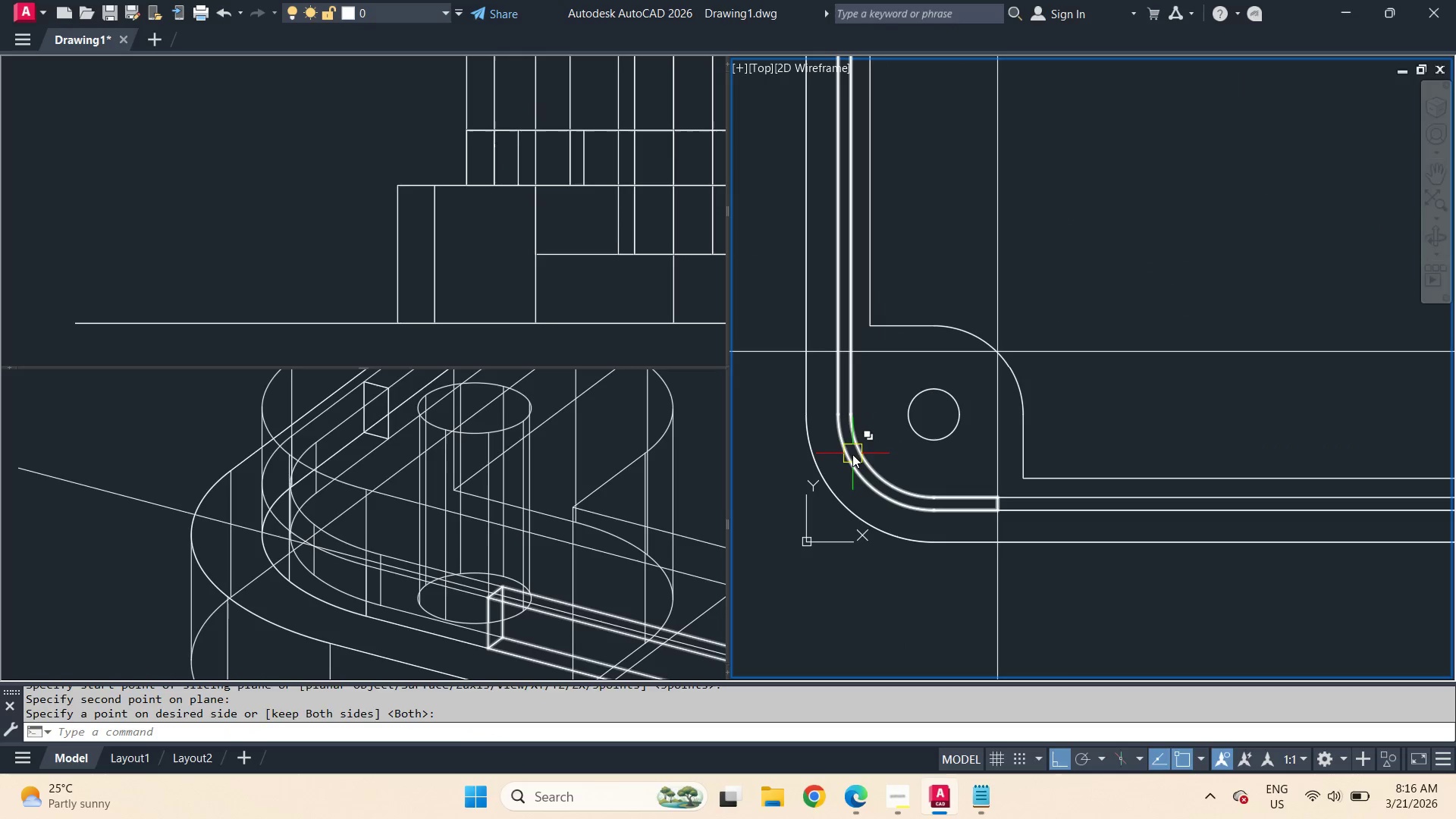 
key(Space)
 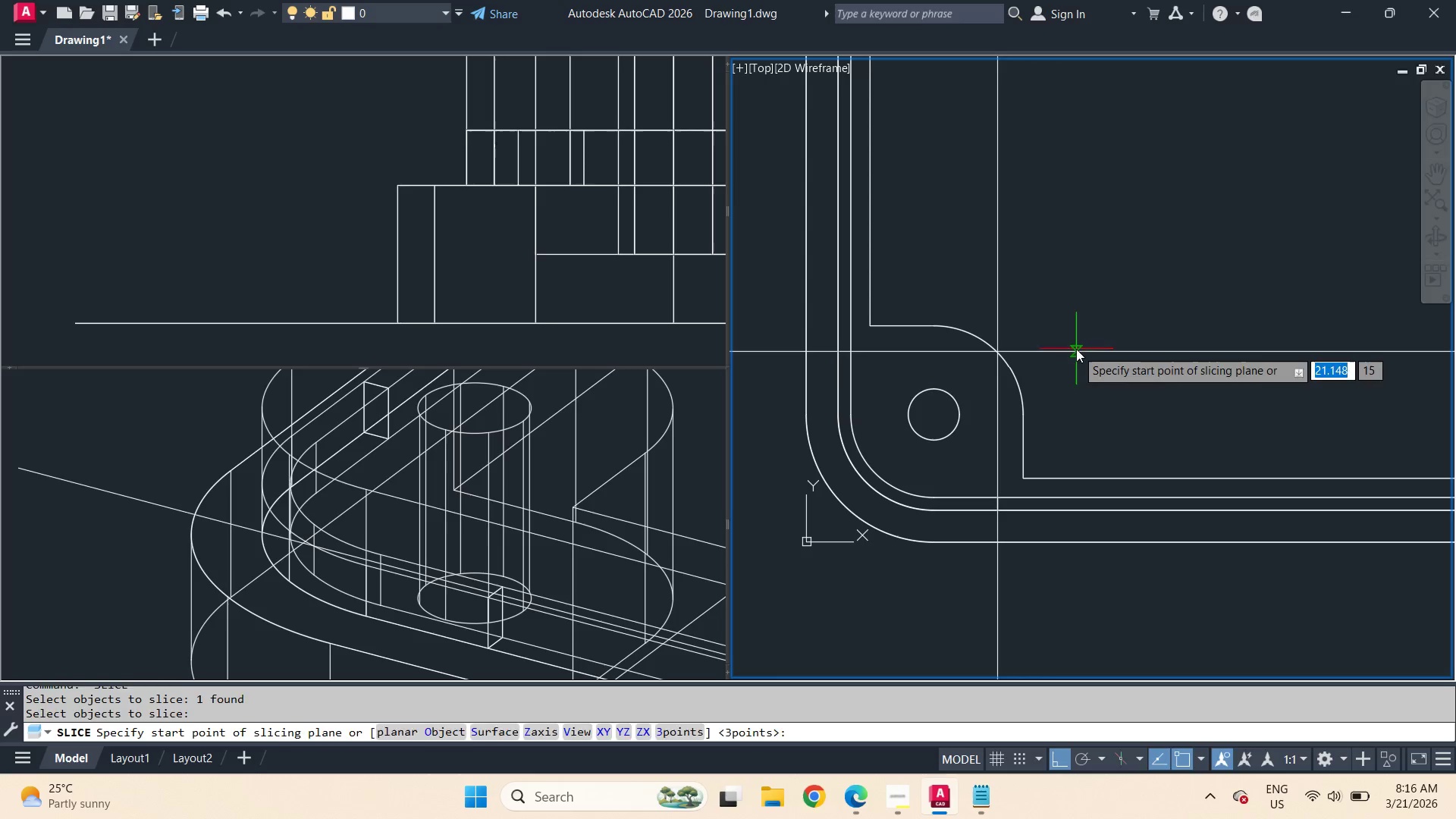 
left_click_drag(start_coordinate=[1076, 349], to_coordinate=[1081, 349])
 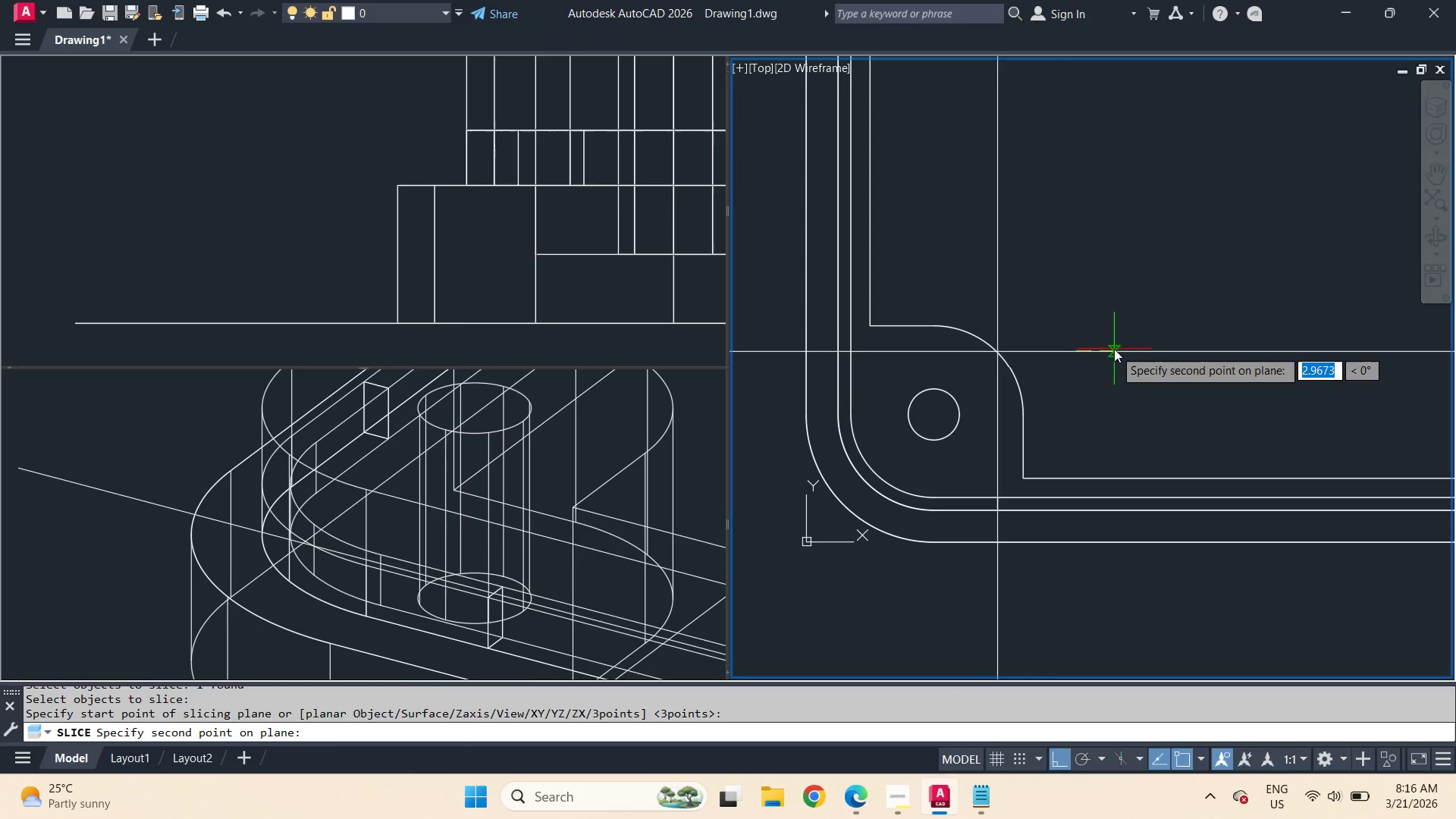 
left_click([1114, 349])
 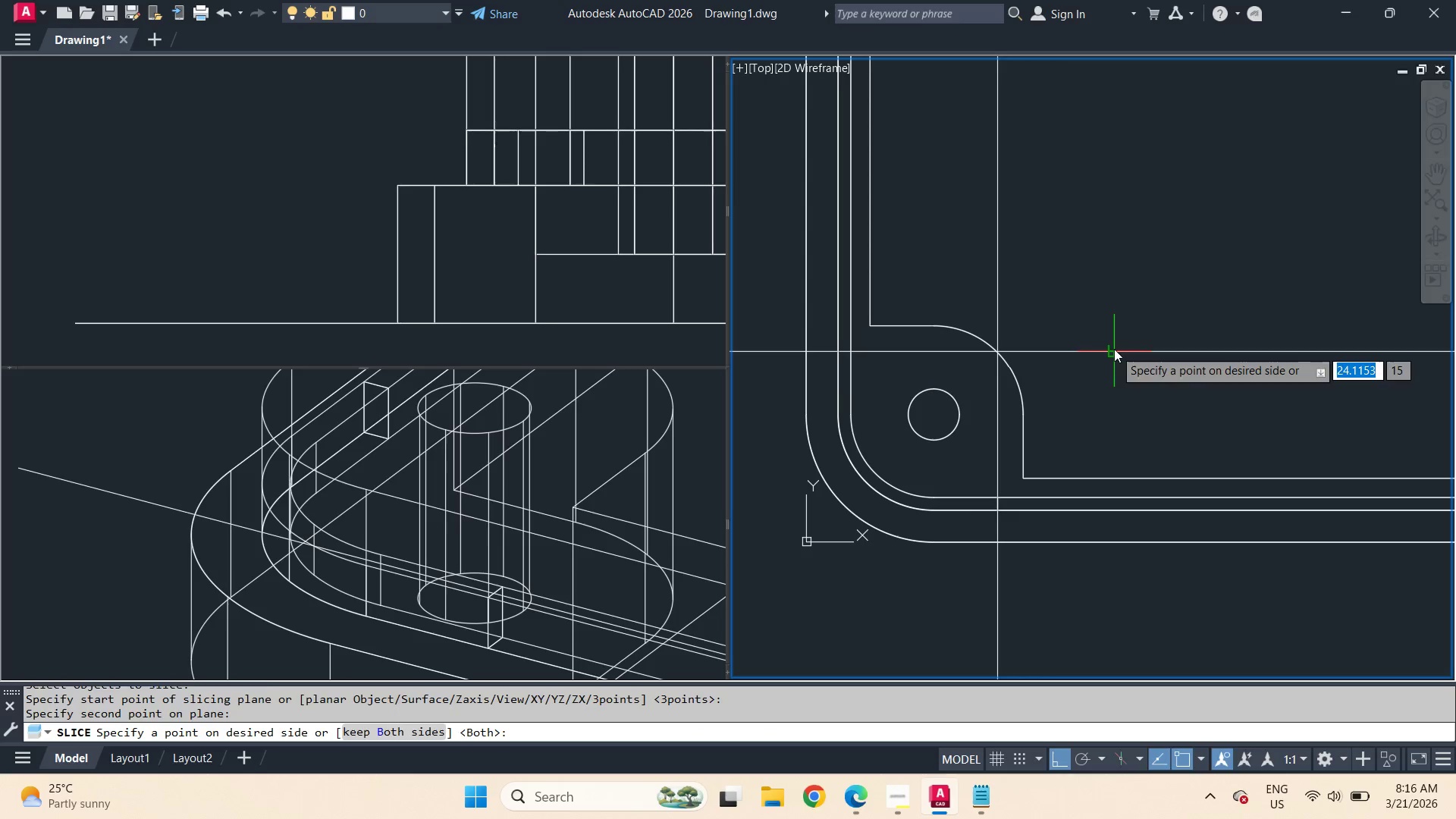 
key(Space)
 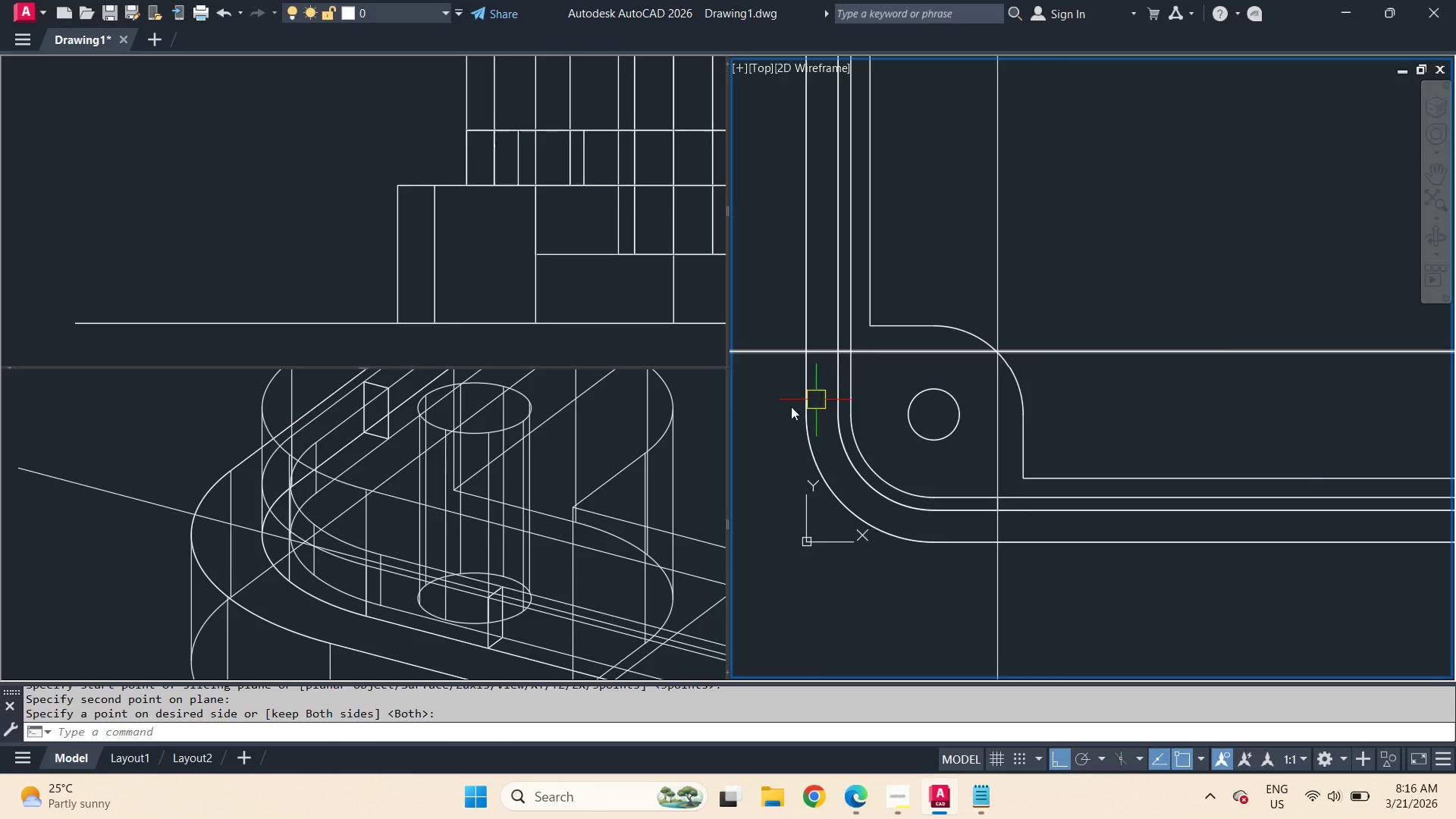 
key(Space)
 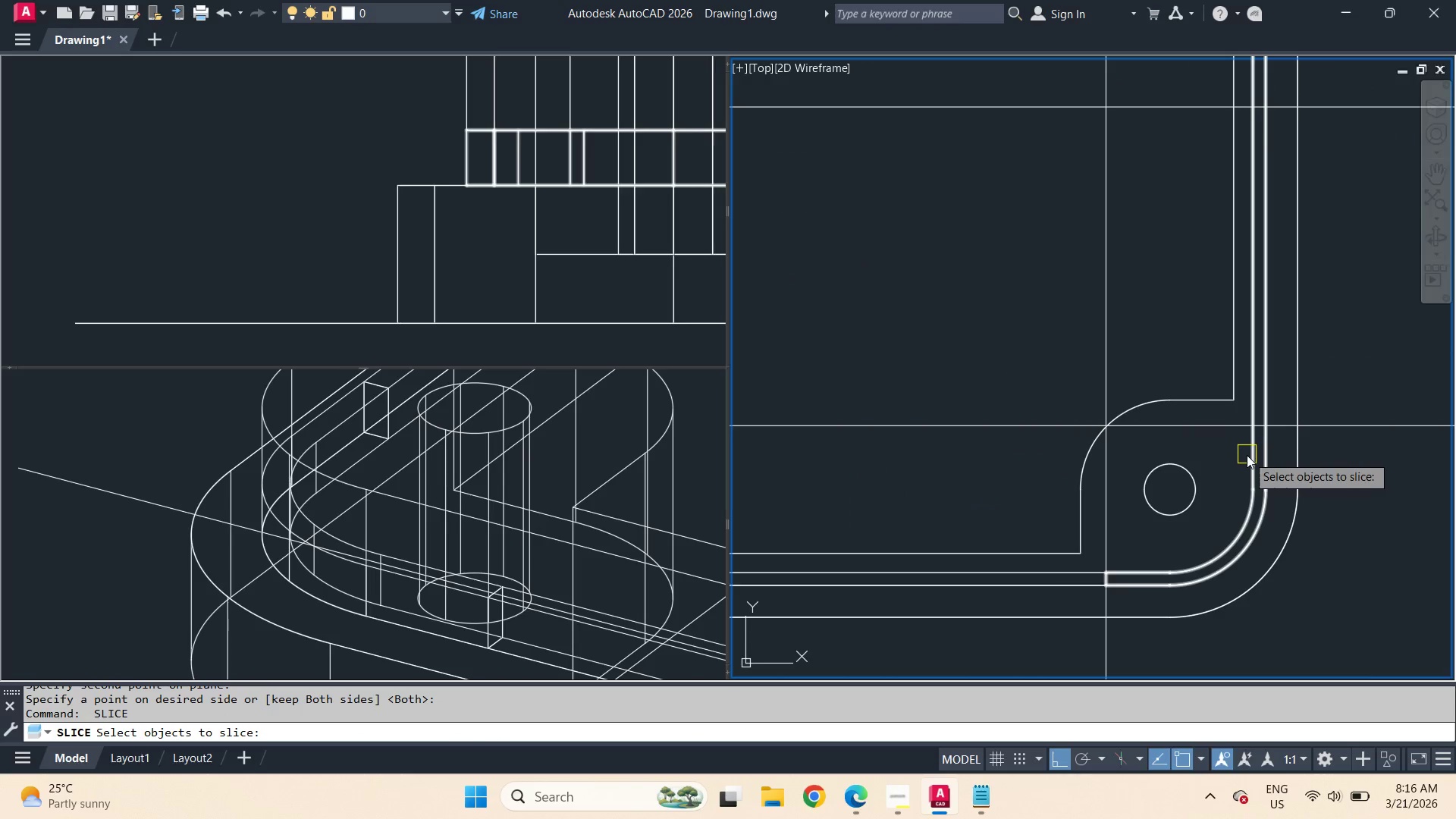 
scroll: coordinate [1103, 390], scroll_direction: none, amount: 0.0
 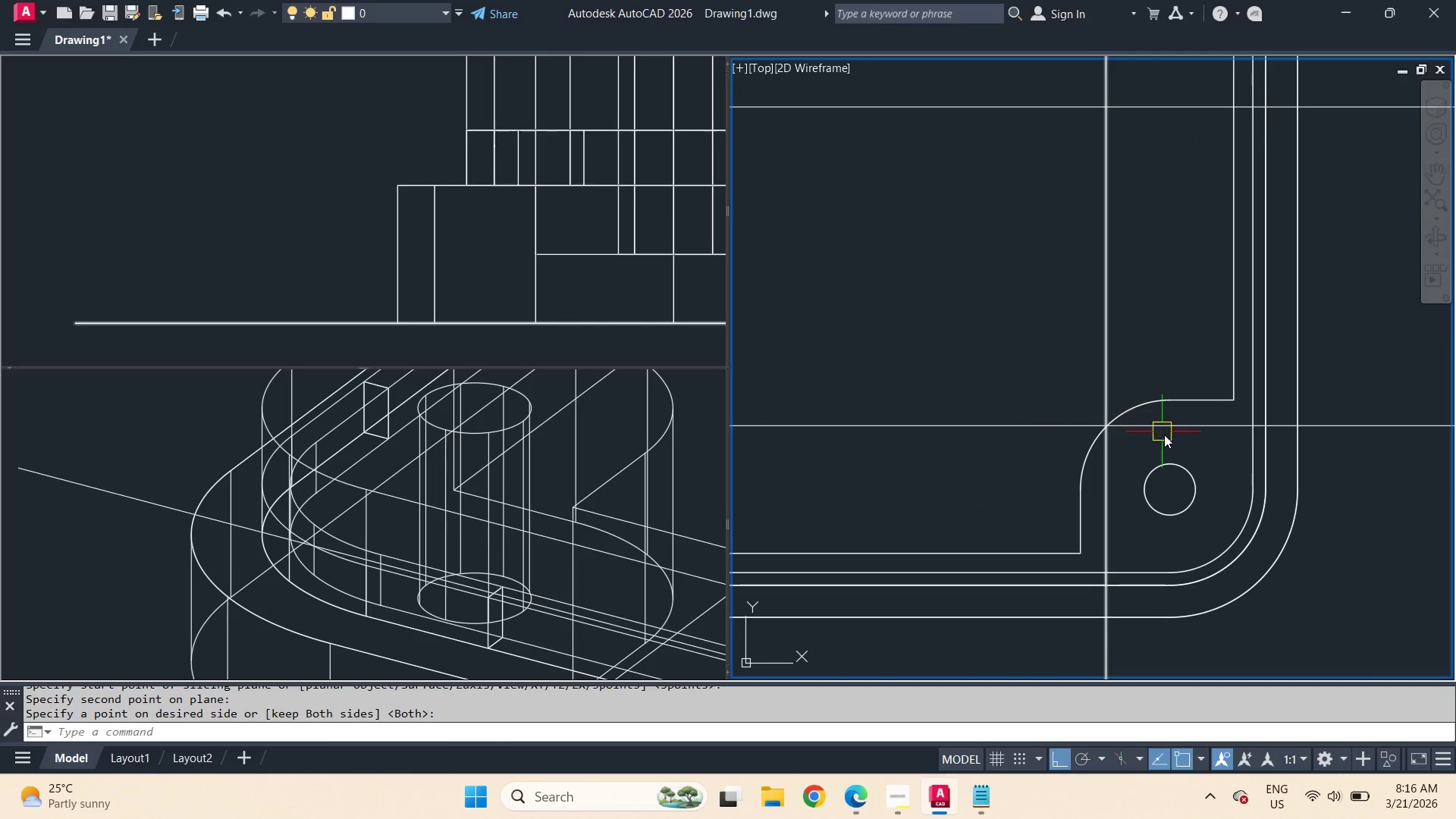 
left_click([1247, 455])
 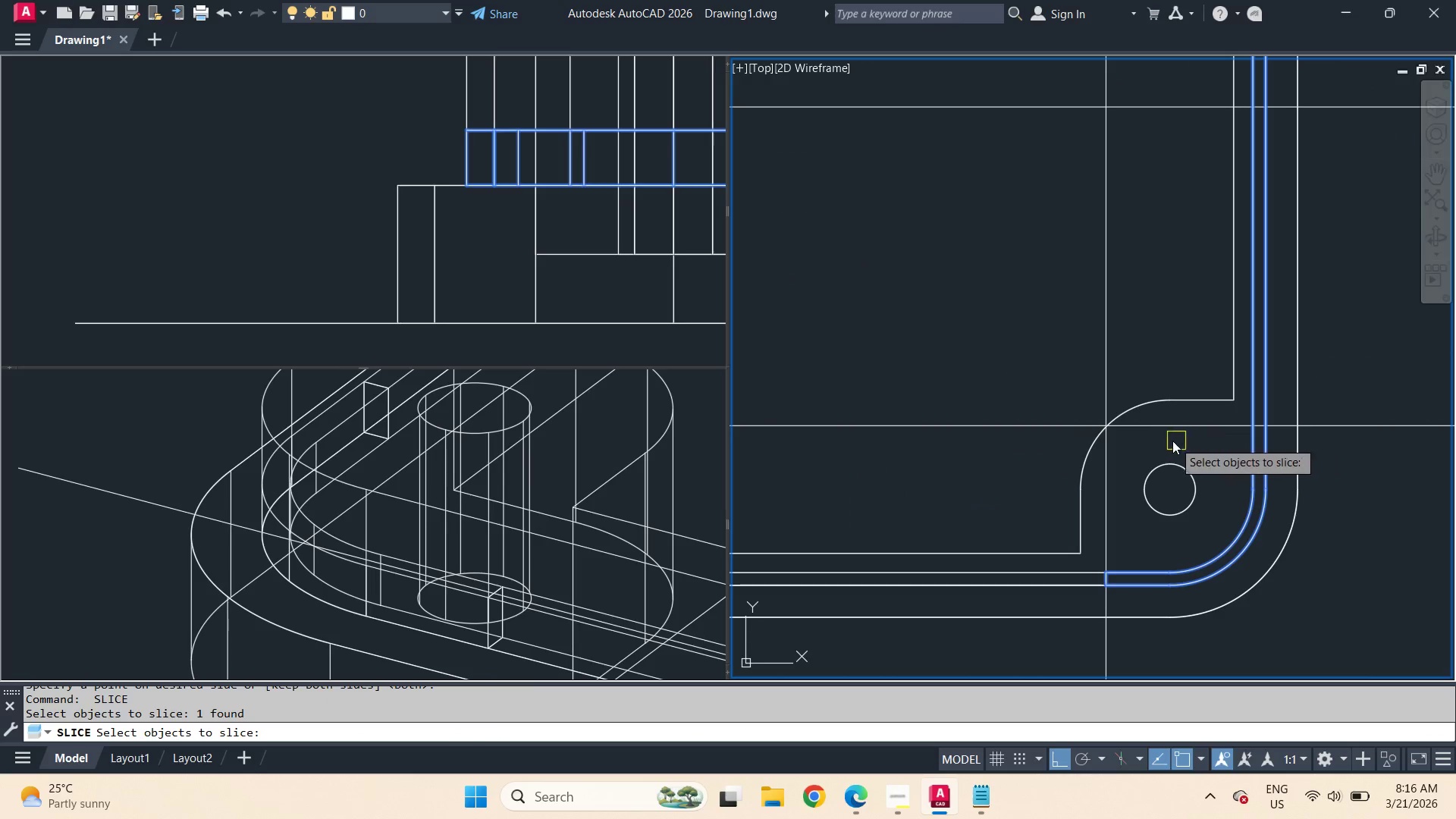 
key(Space)
 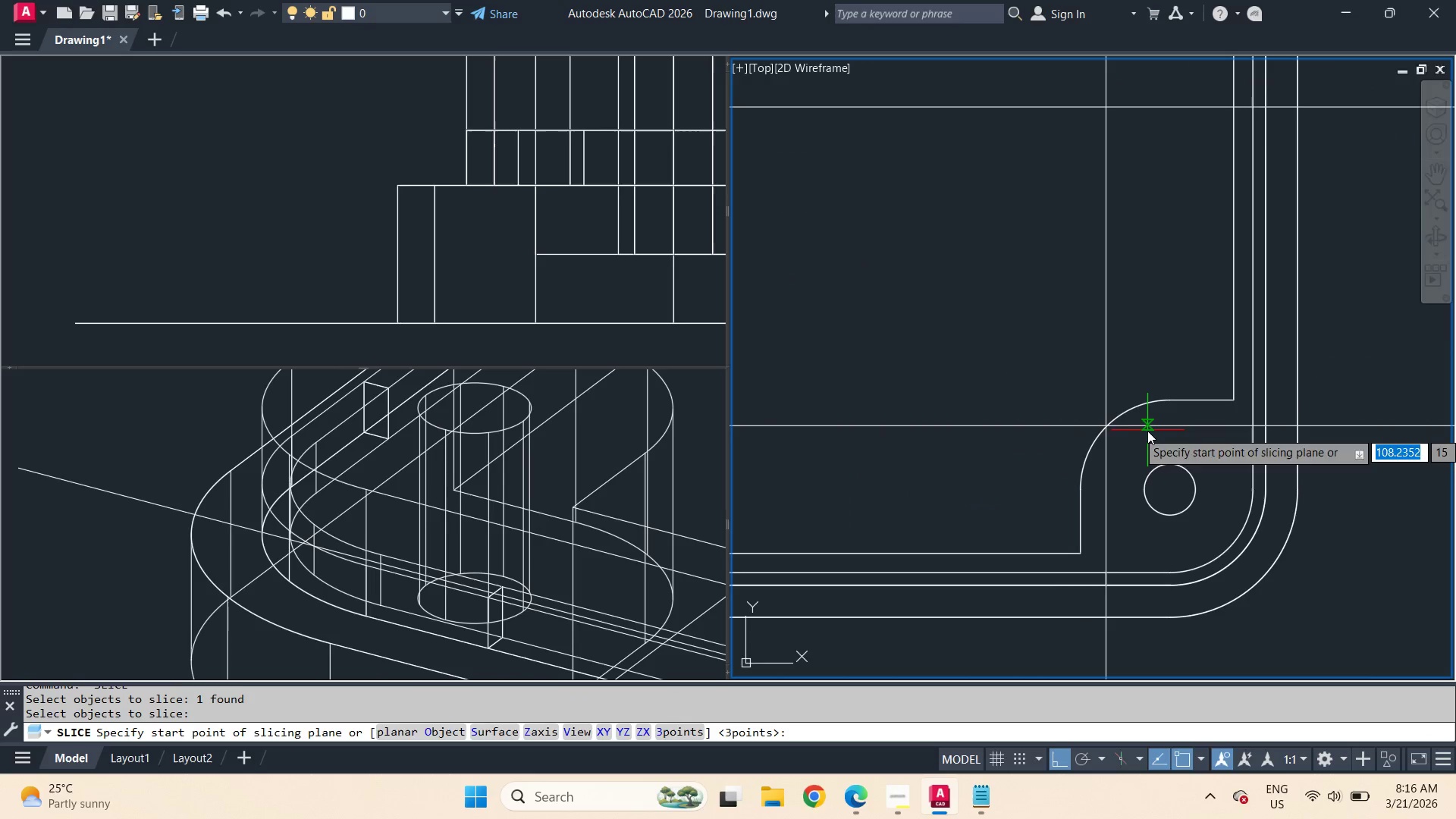 
left_click_drag(start_coordinate=[1147, 431], to_coordinate=[1154, 431])
 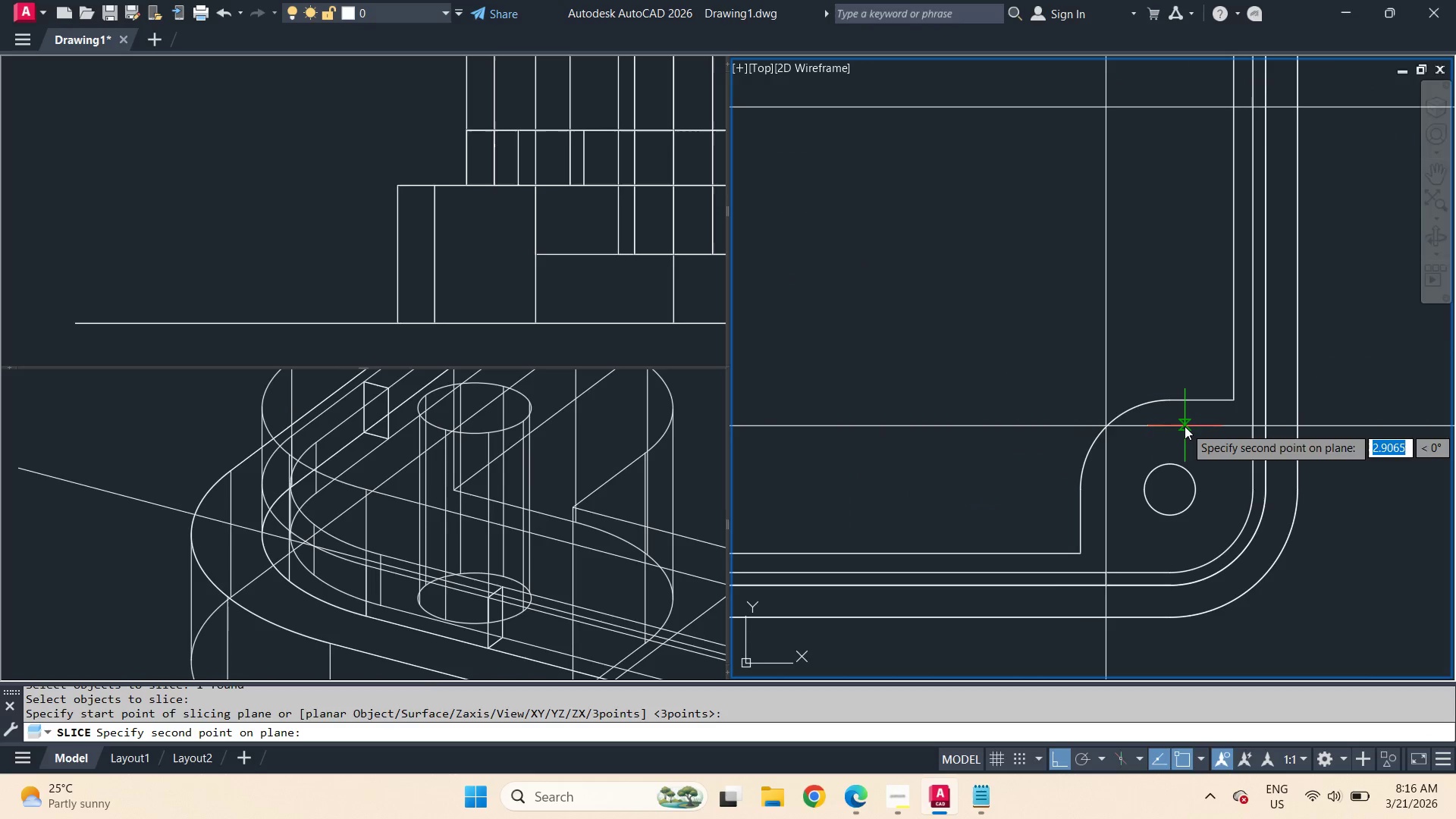 
left_click([1185, 426])
 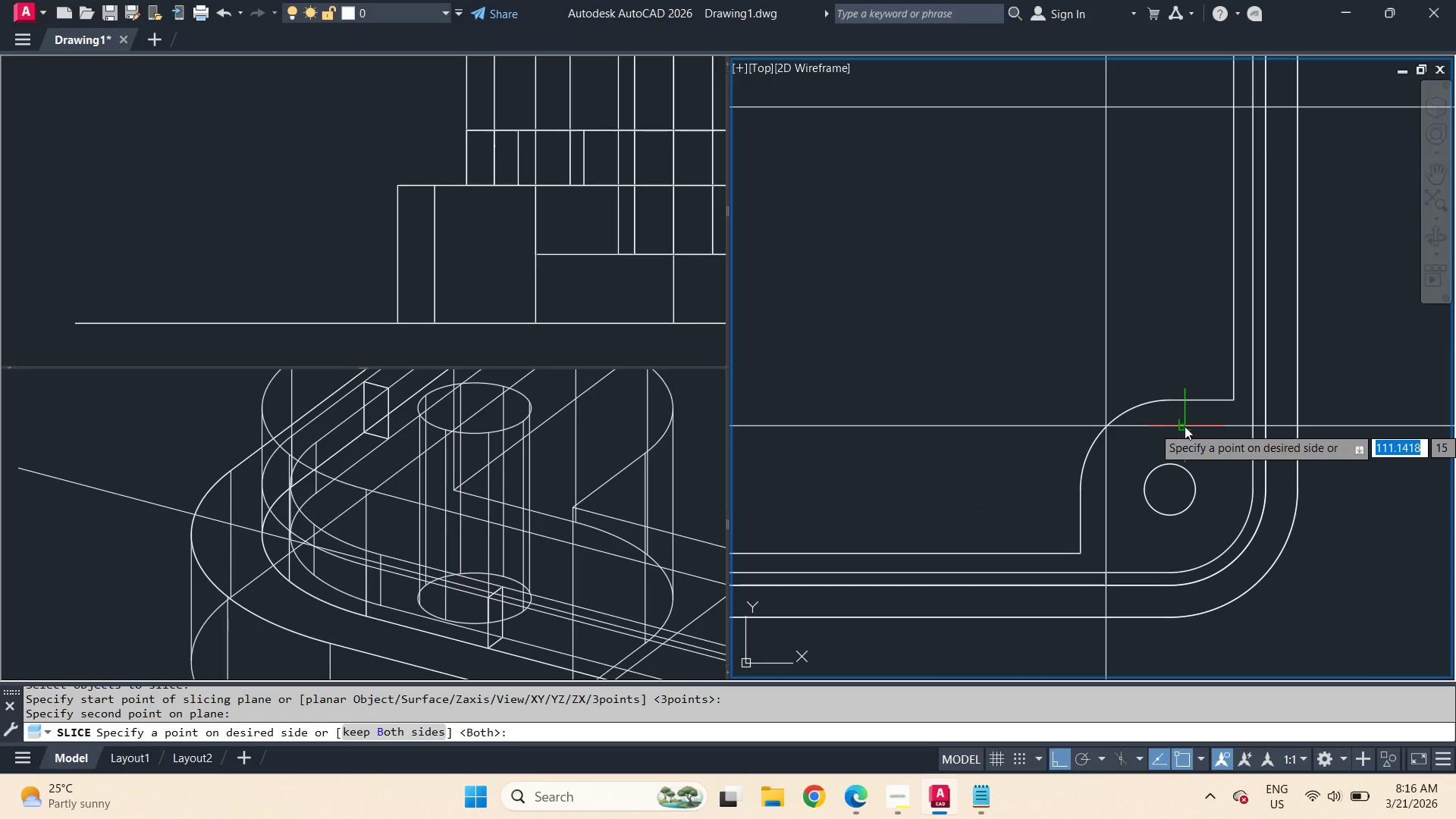 
key(Space)
 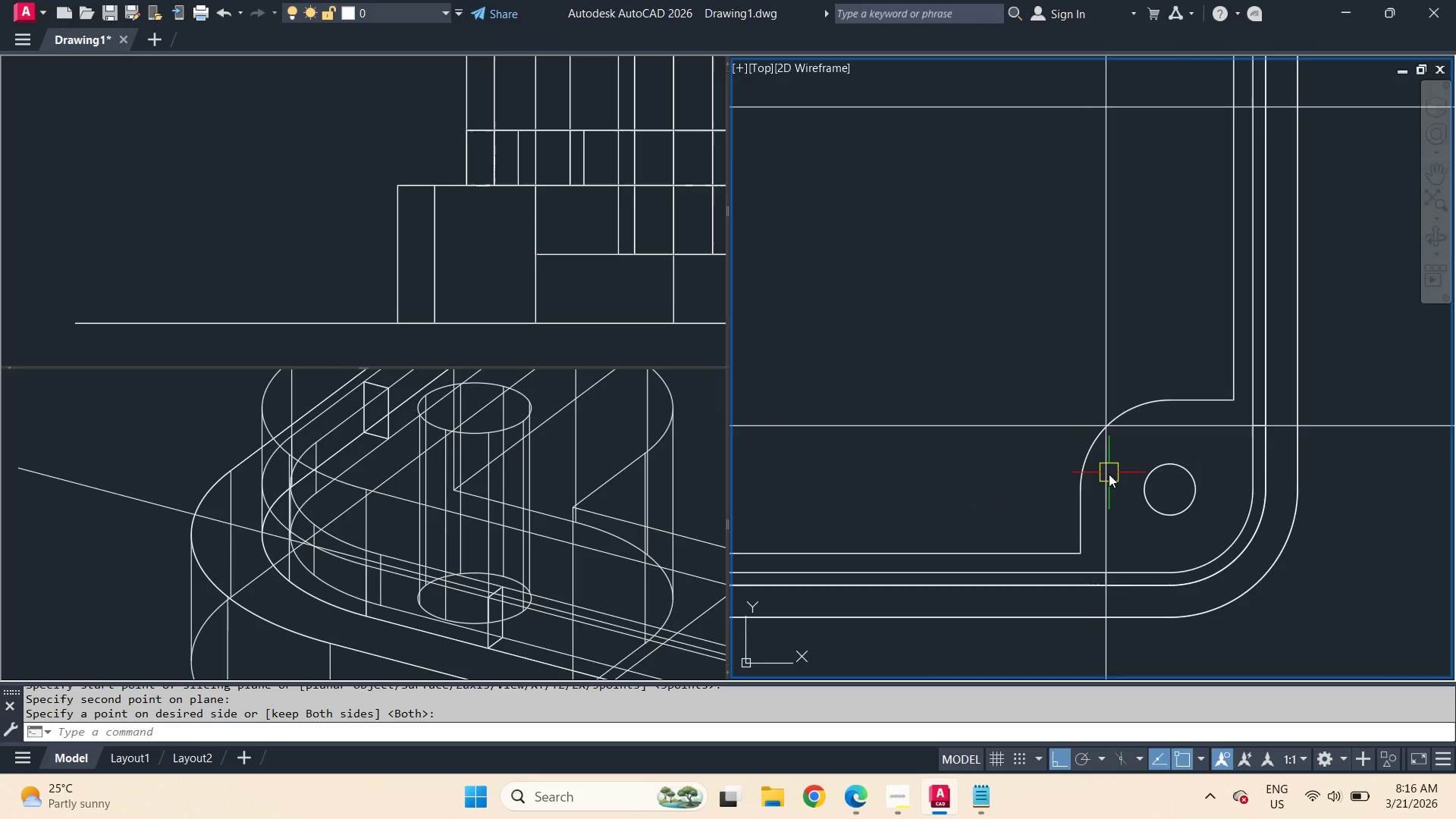 
scroll: coordinate [1109, 474], scroll_direction: down, amount: 2.0
 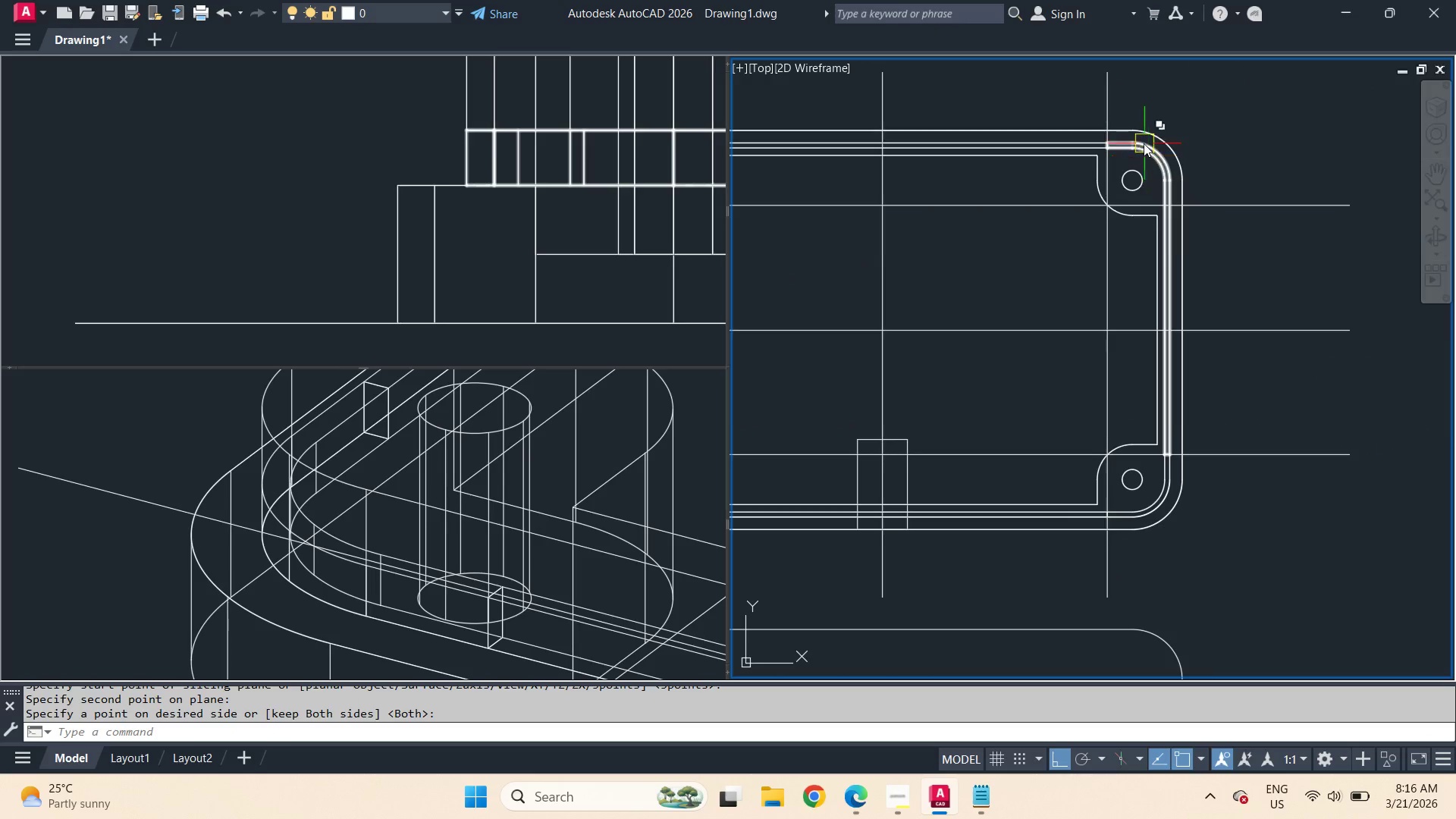 
scroll: coordinate [1131, 158], scroll_direction: up, amount: 2.0
 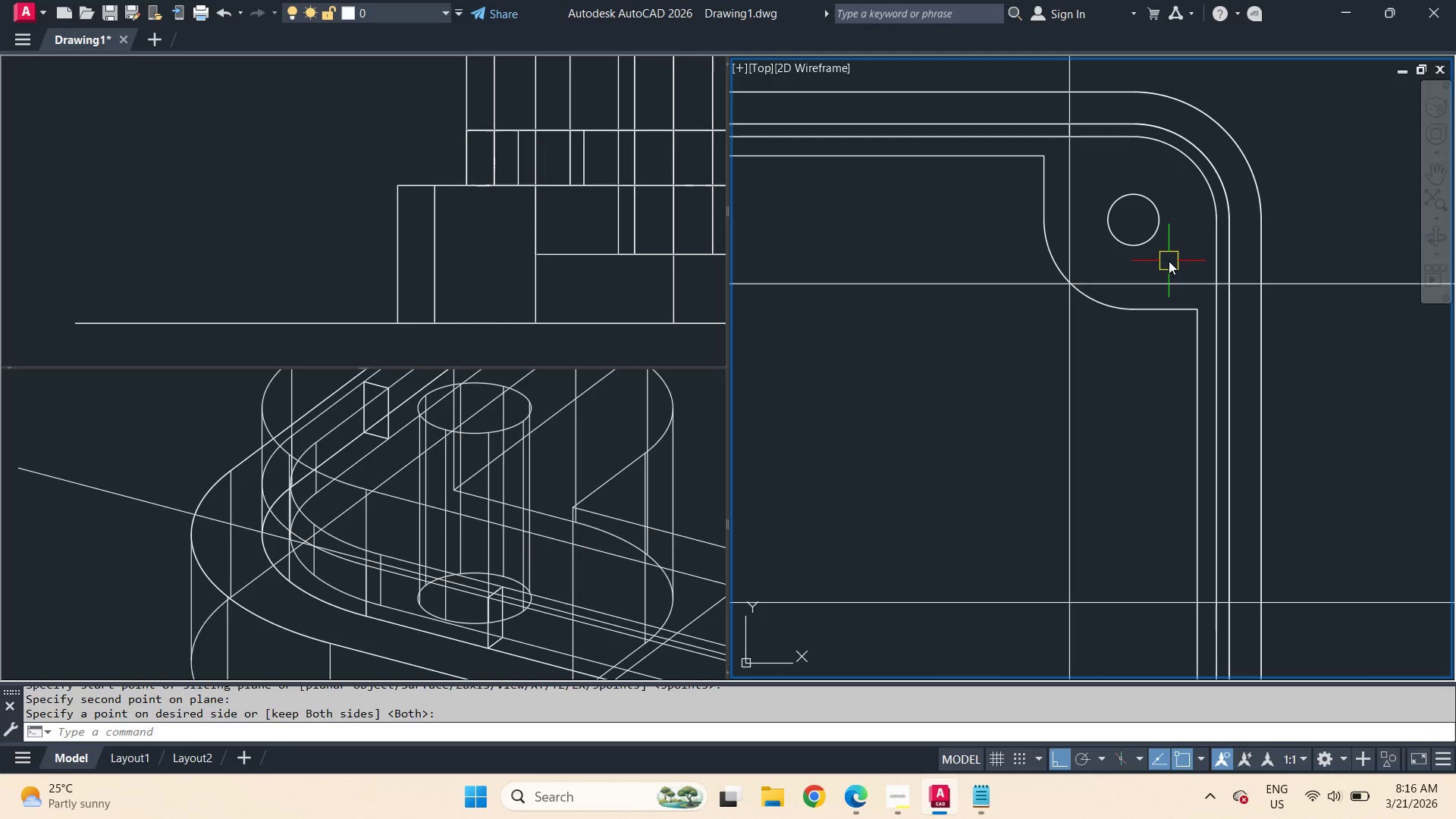 
key(Space)
 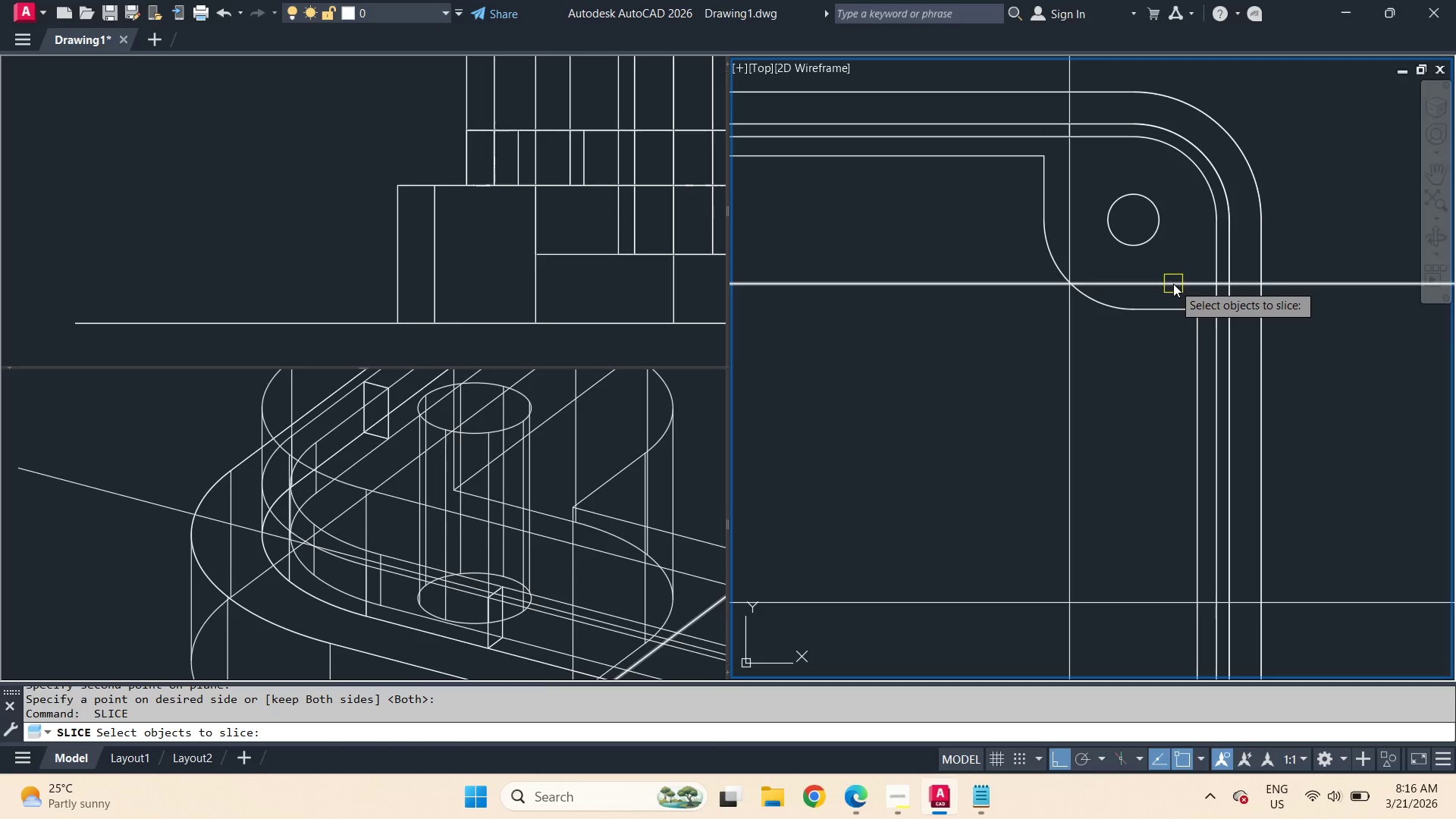 
left_click([1173, 284])
 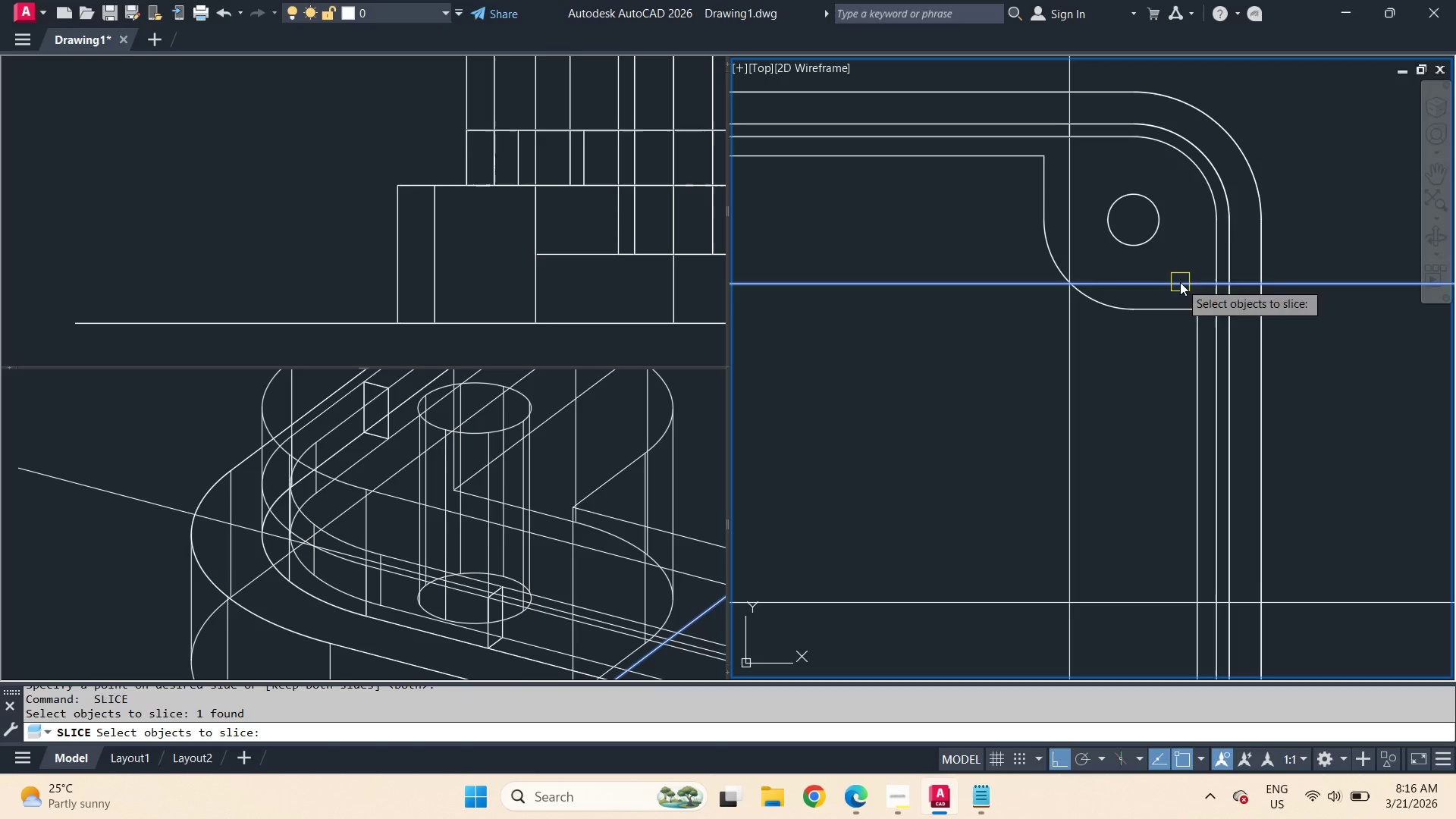 
key(Space)
 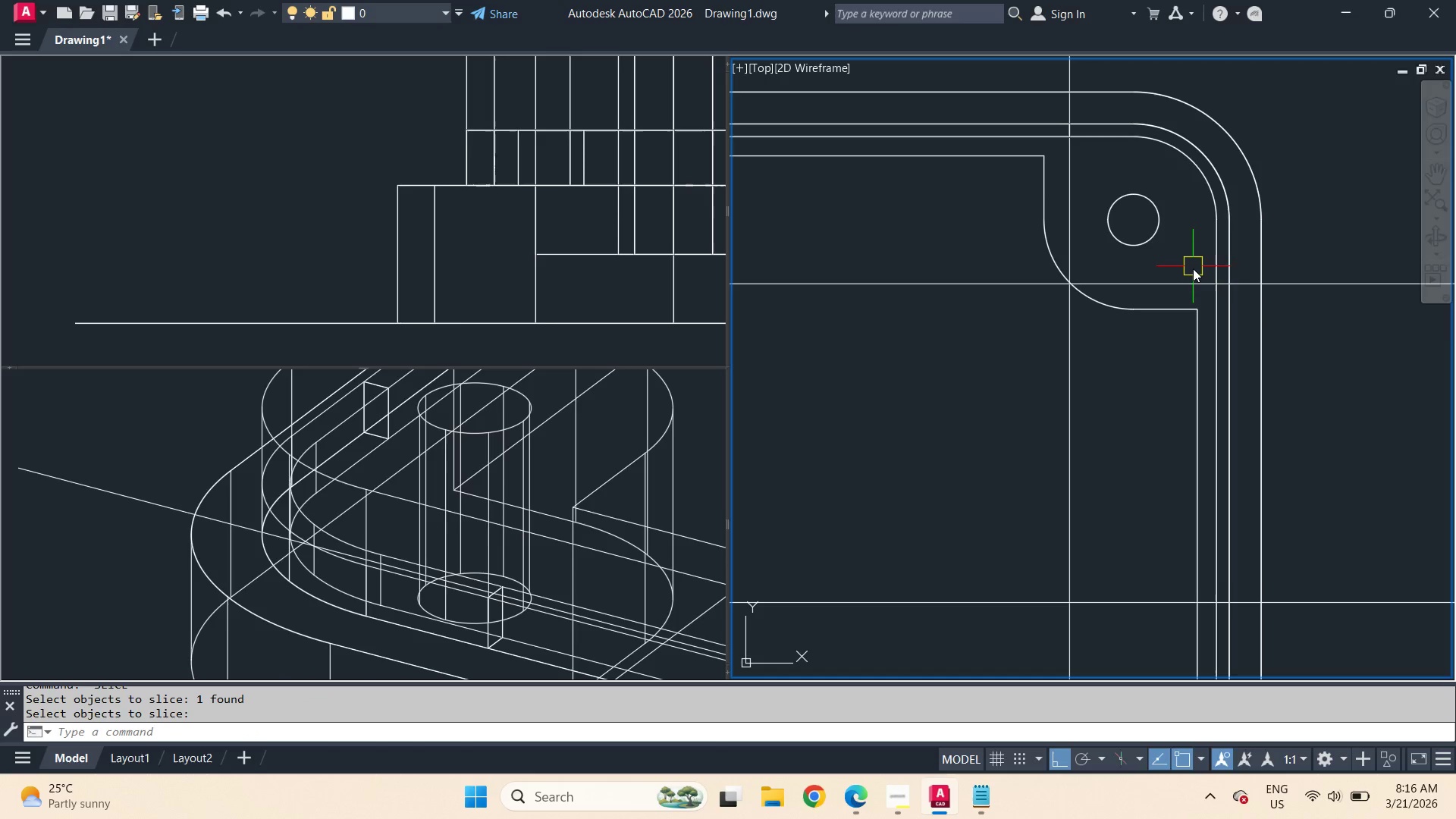 
key(Space)
 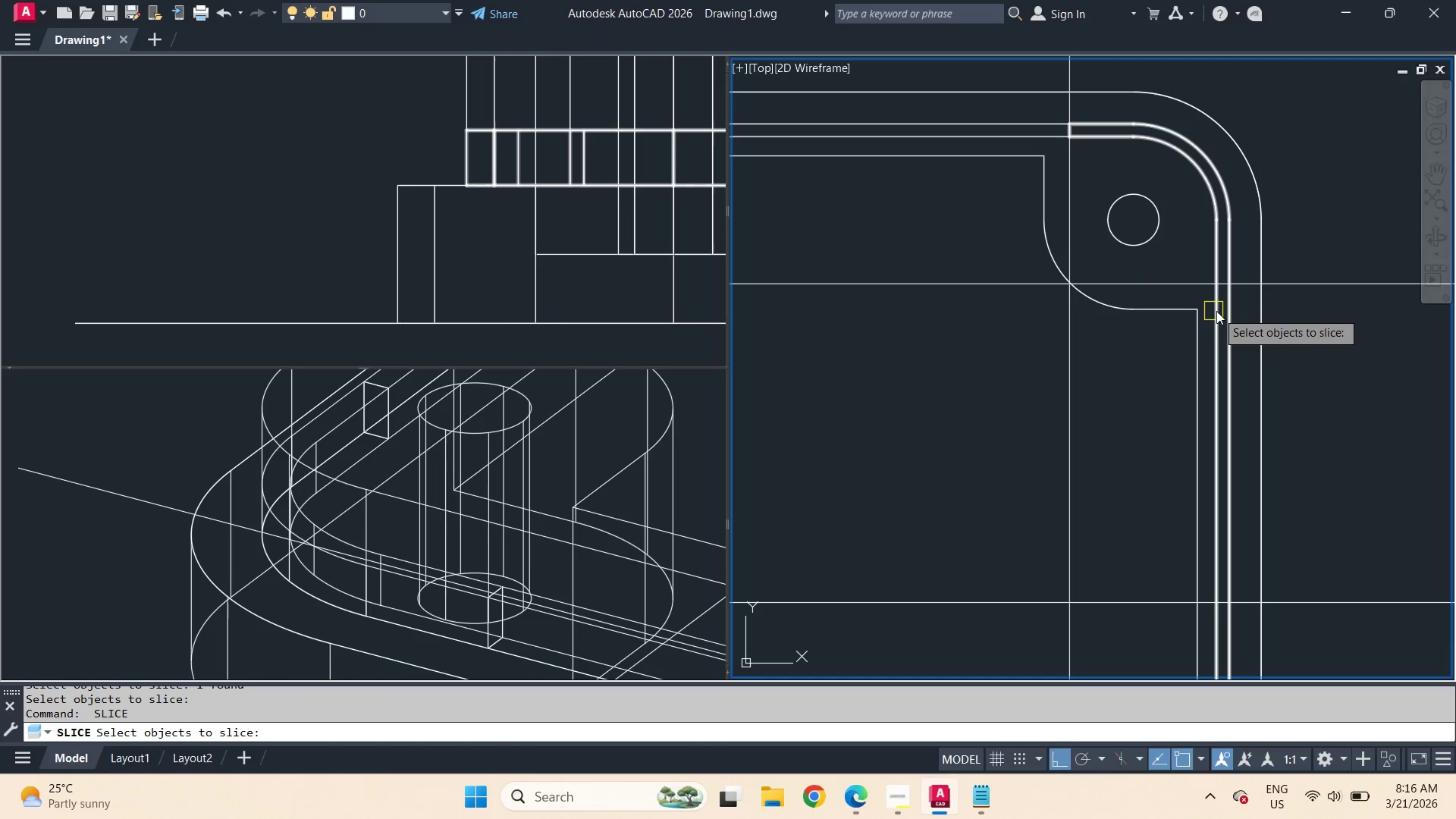 
left_click([1215, 311])
 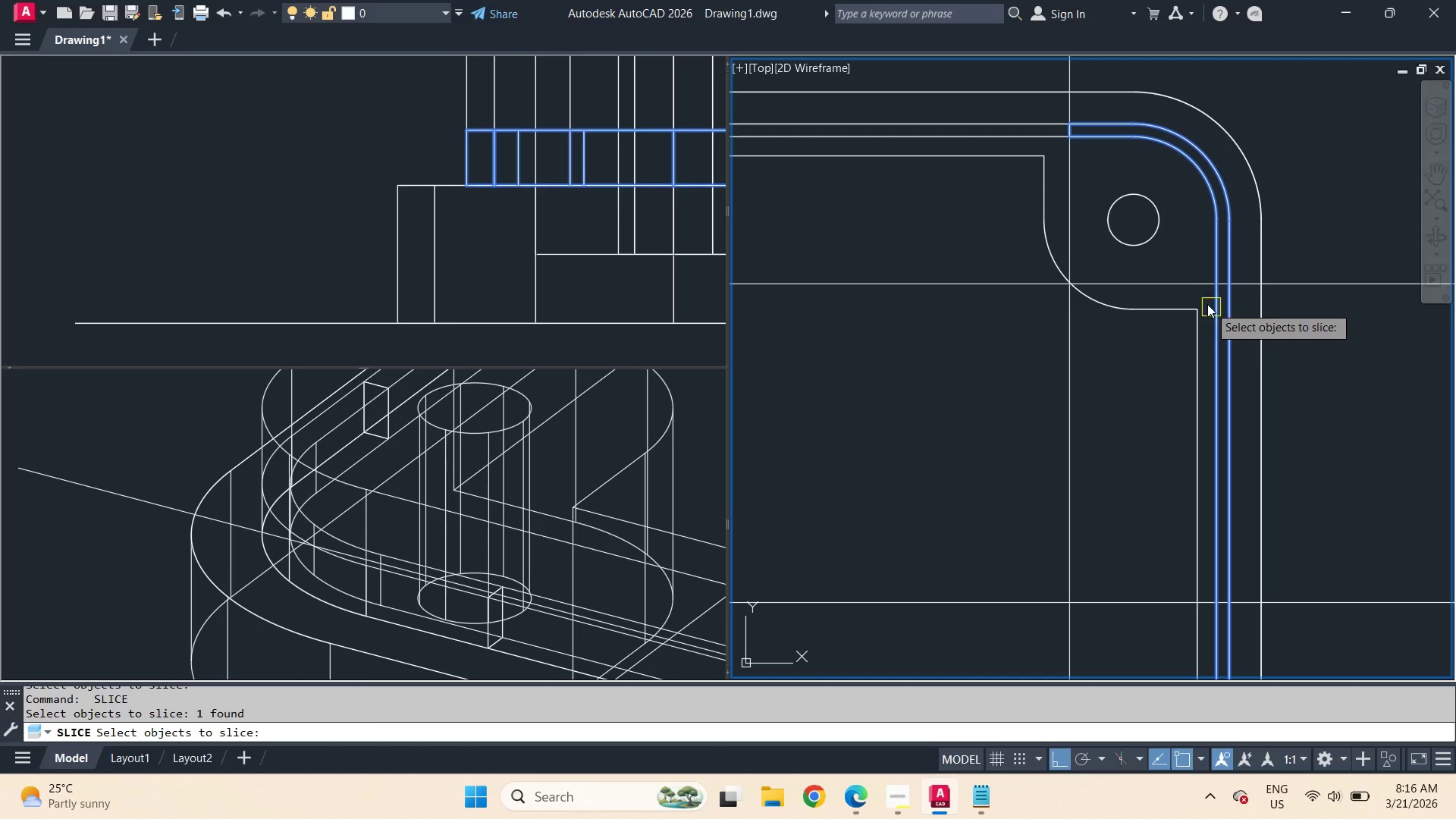 
key(Space)
 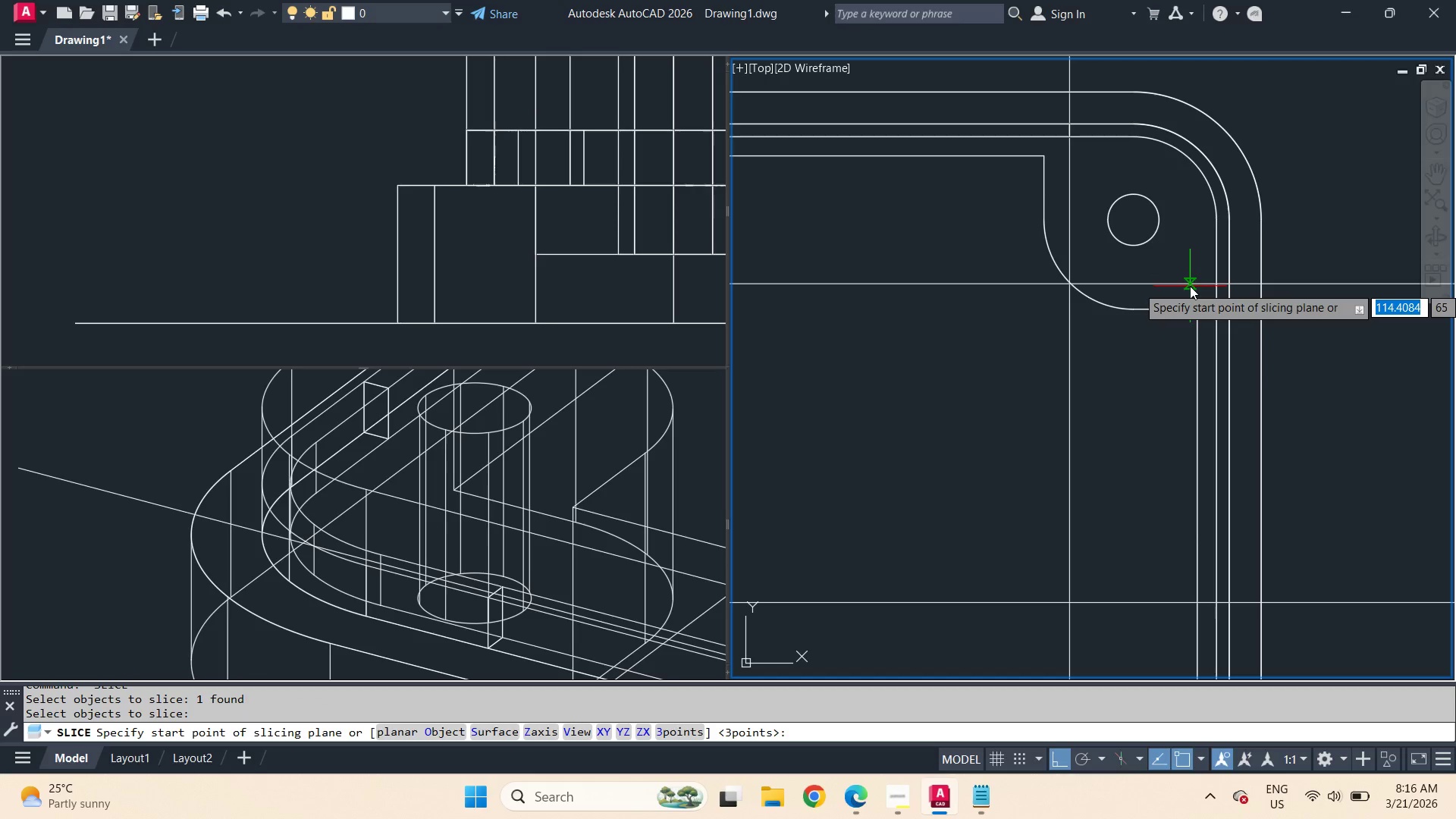 
left_click([1190, 286])
 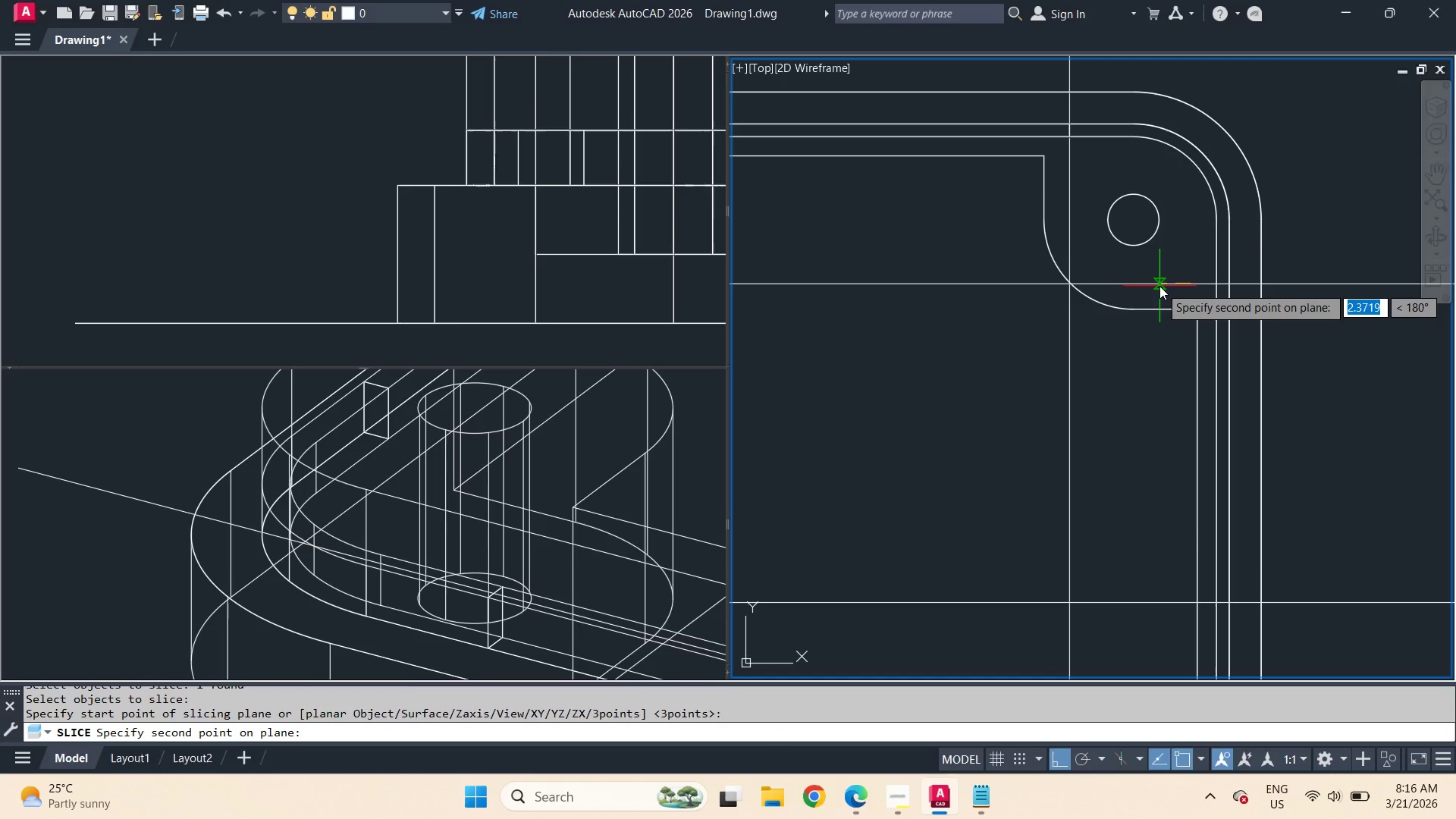 
left_click([1159, 286])
 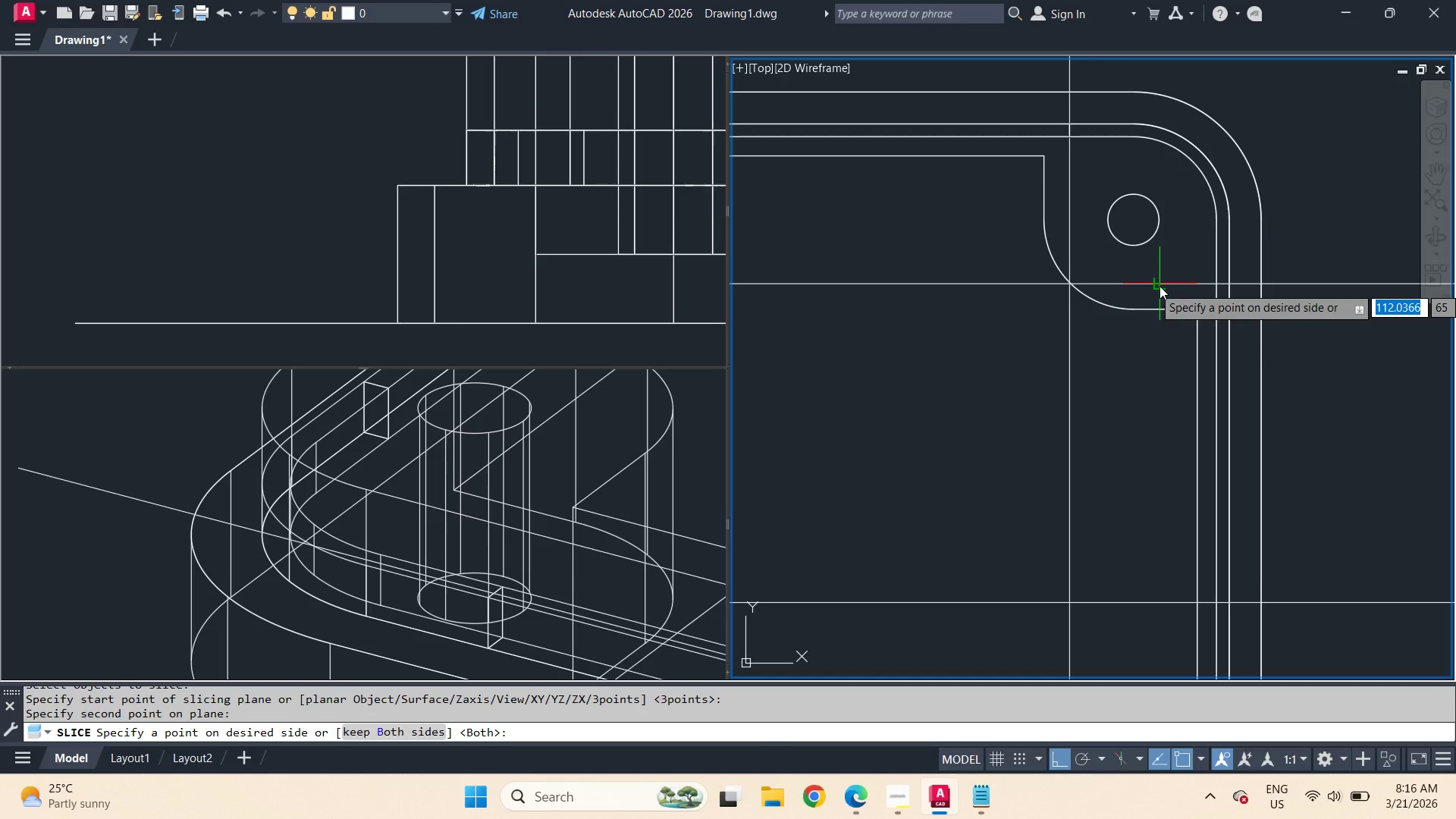 
key(Space)
 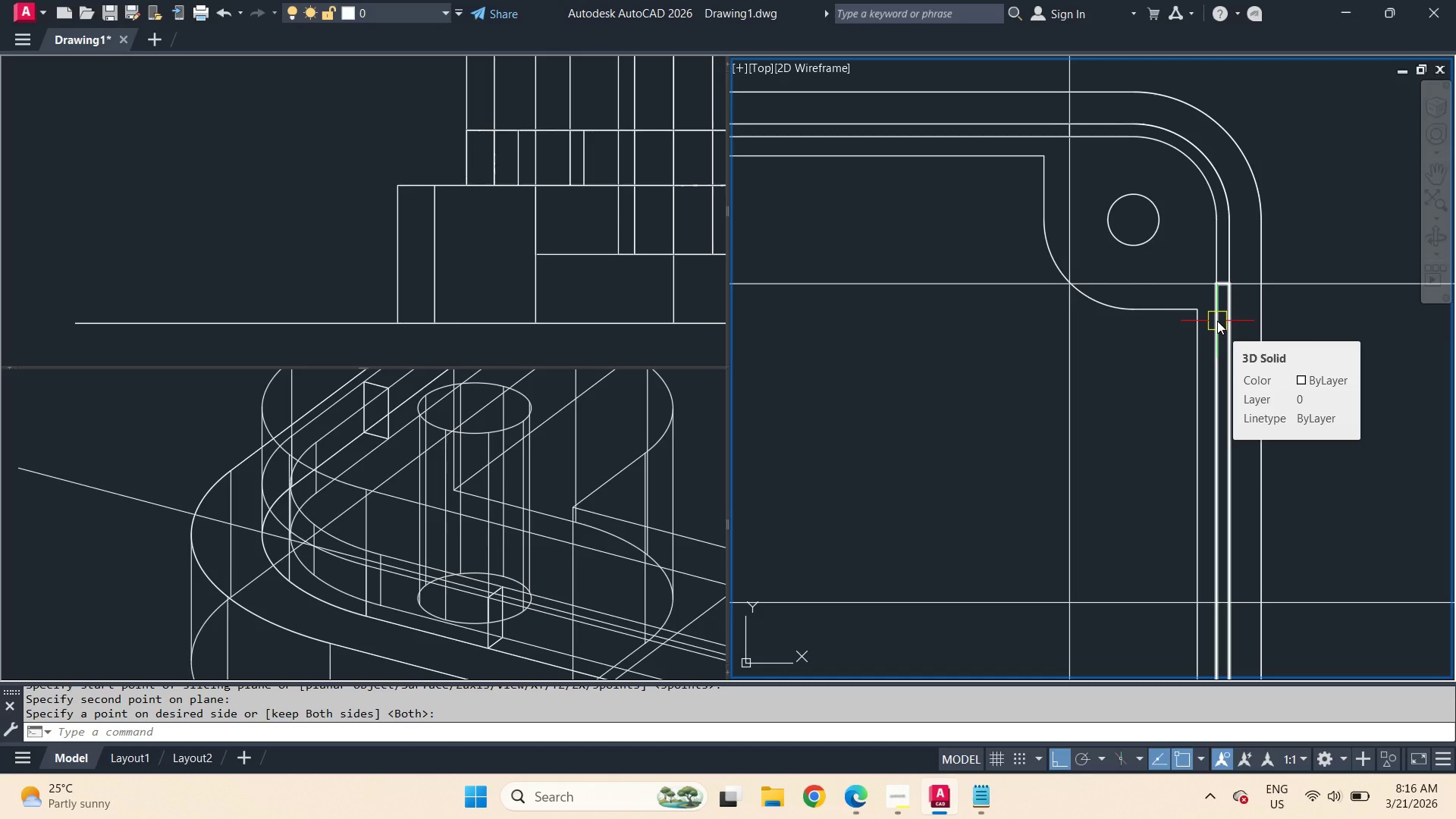 
key(Escape)
 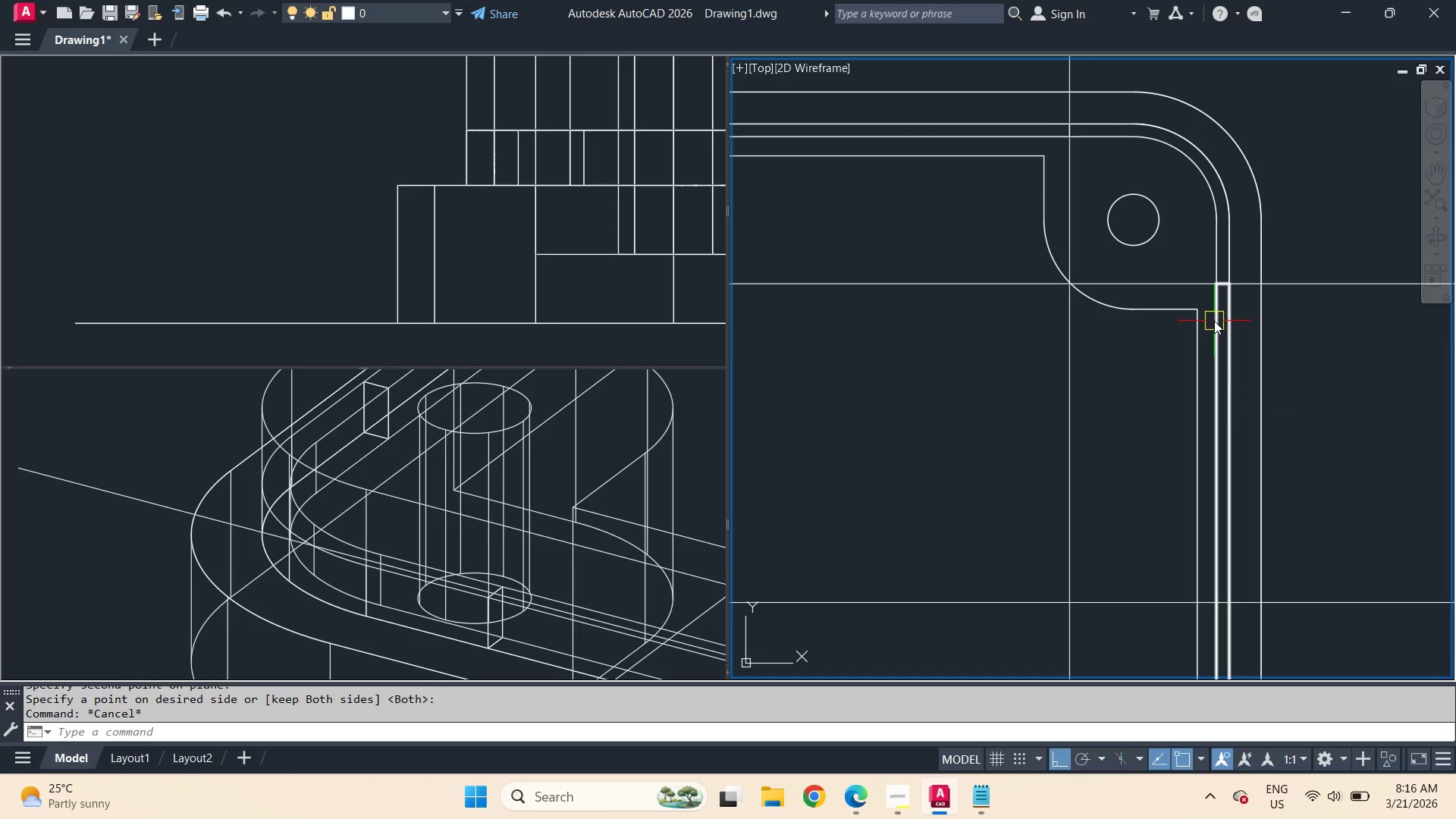 
left_click([1214, 321])
 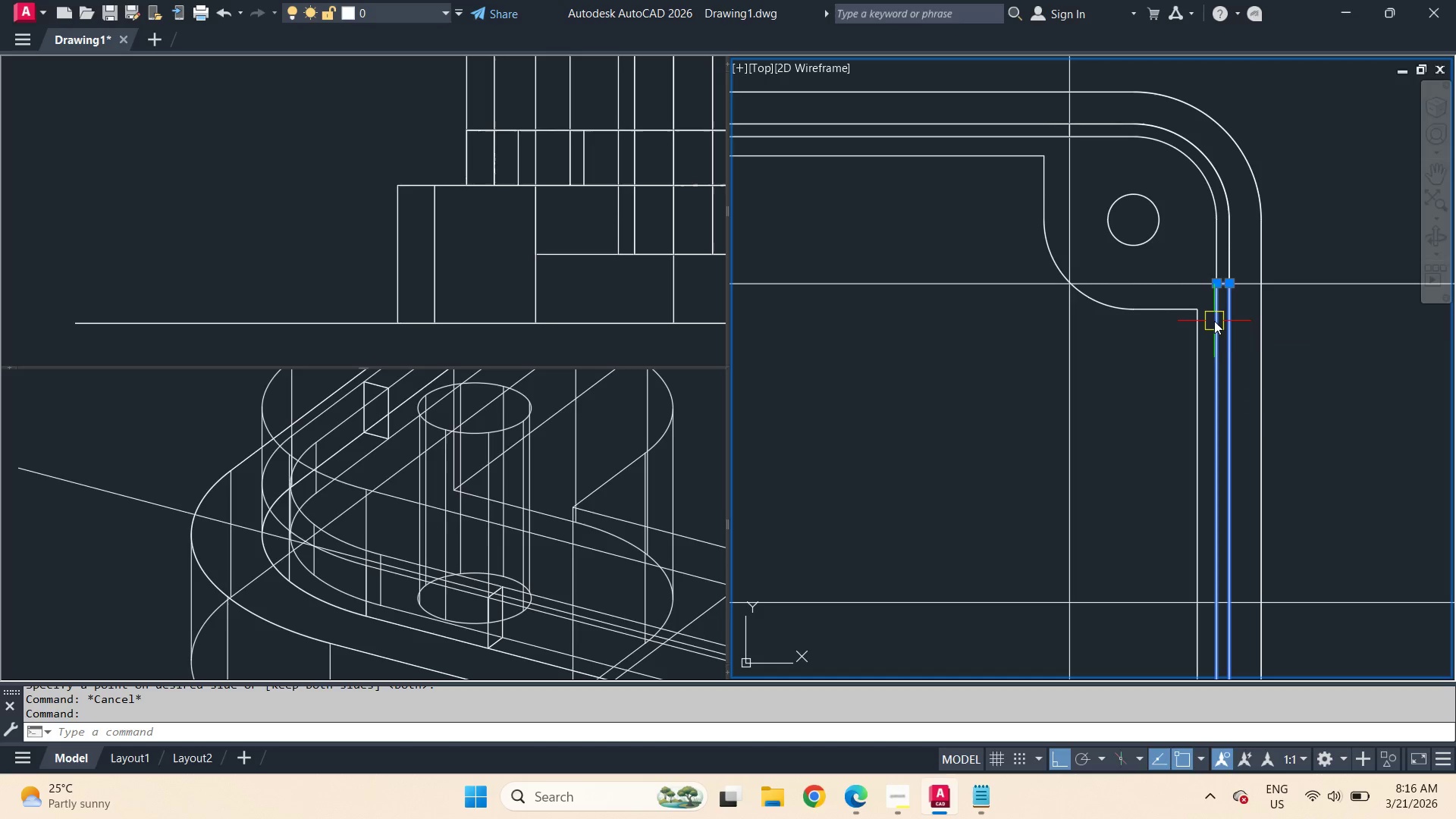 
key(E)
 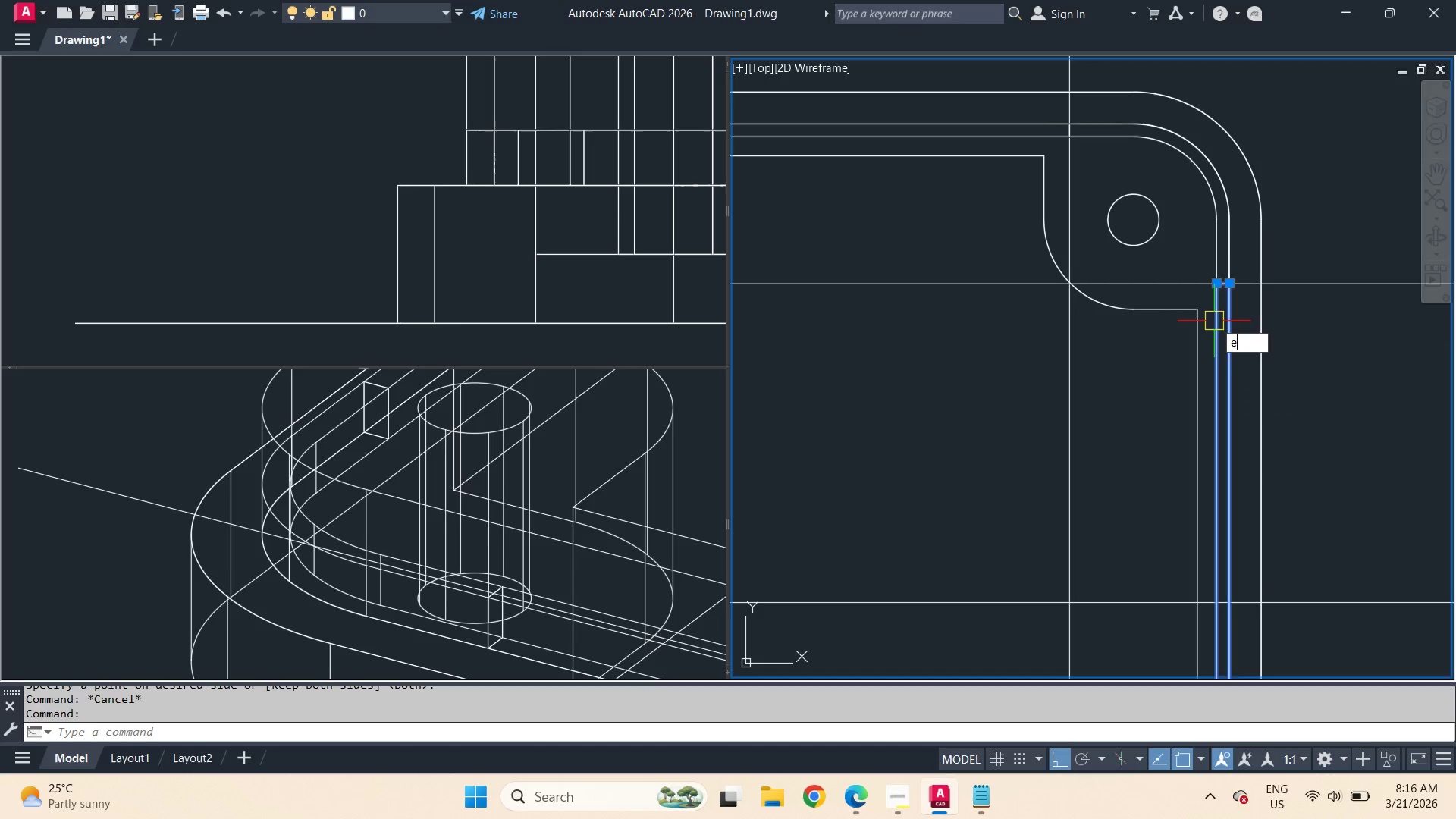 
key(Space)
 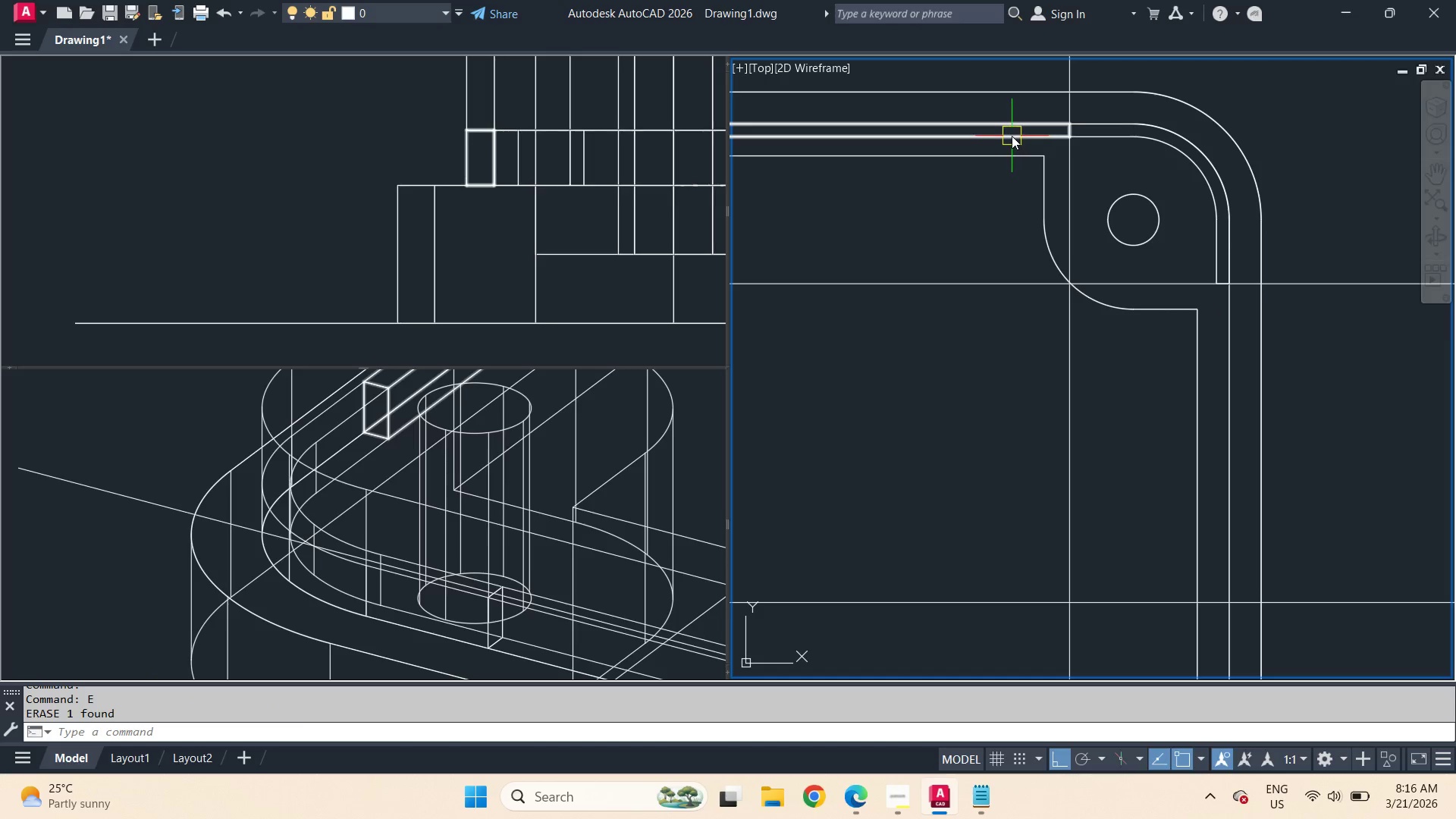 
left_click([1012, 135])
 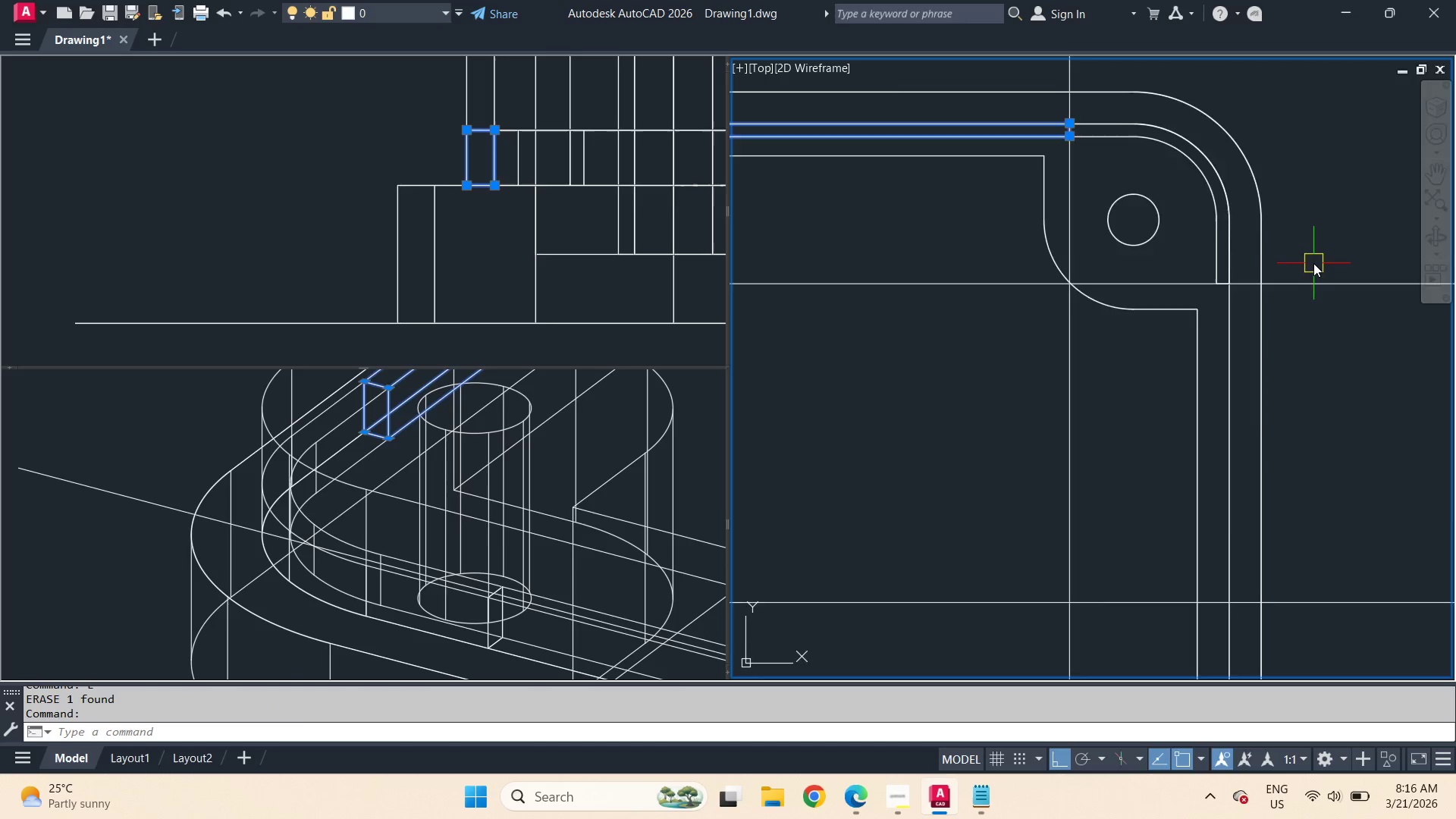 
key(E)
 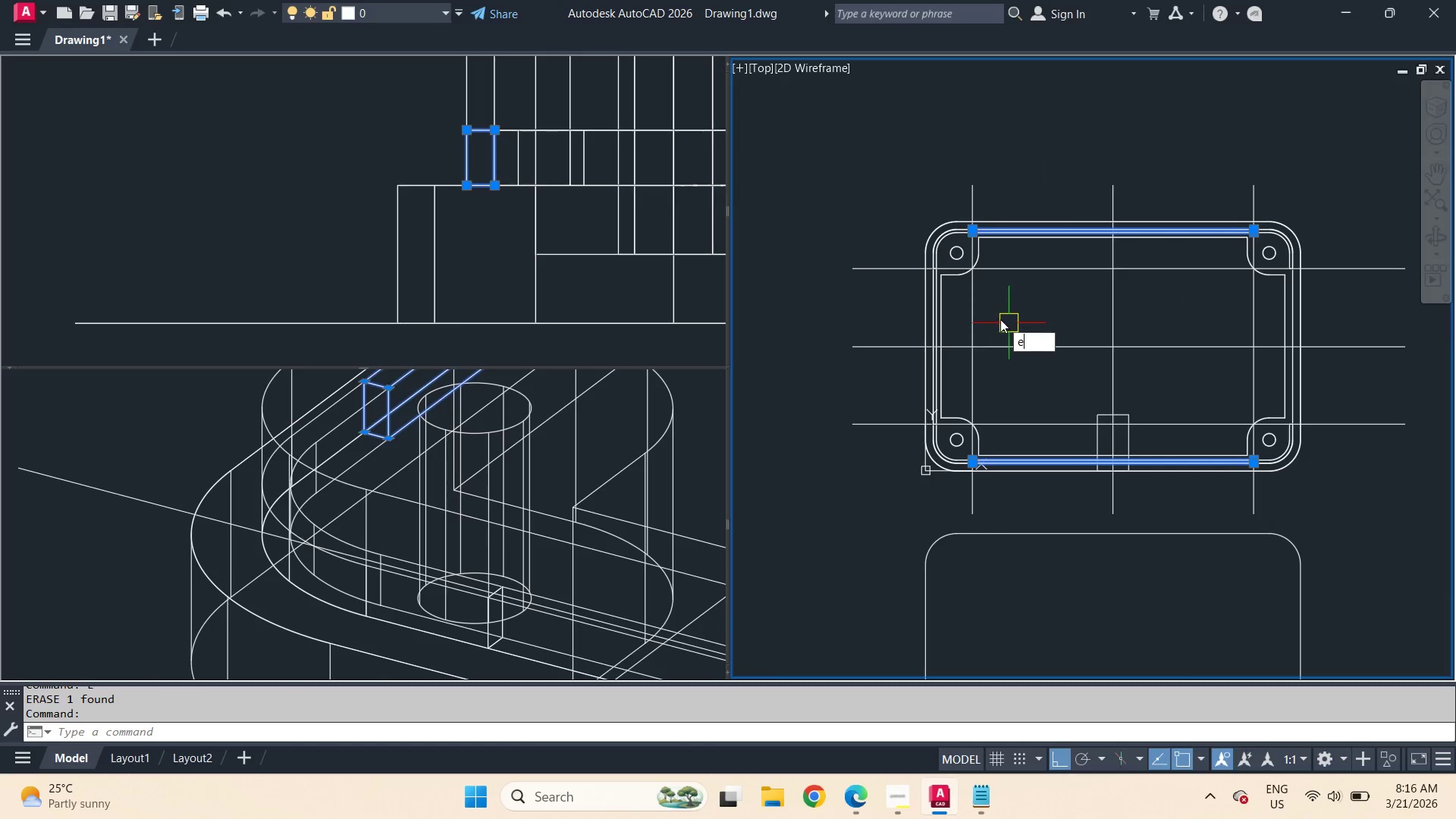 
key(Space)
 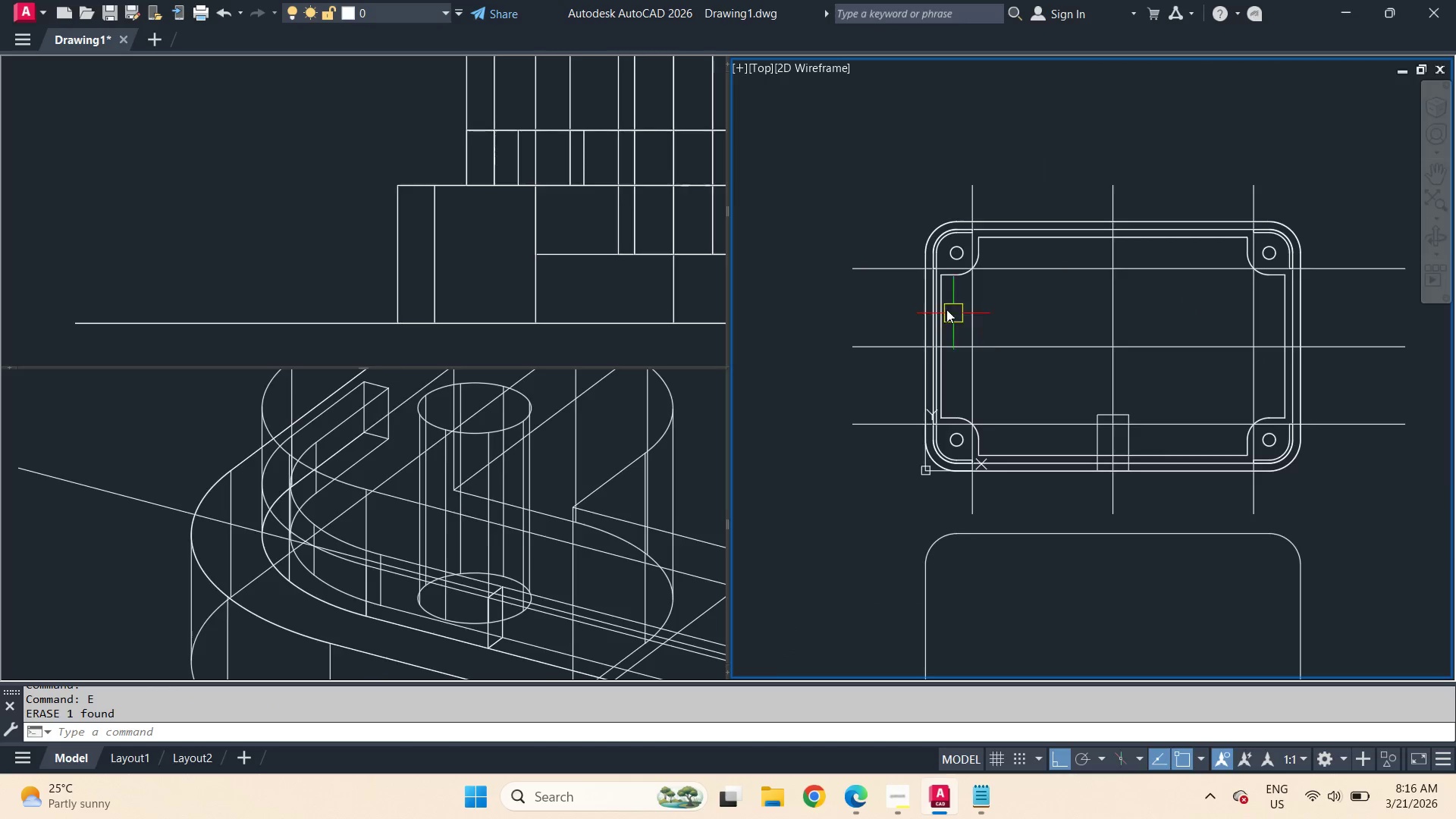 
scroll: coordinate [1313, 263], scroll_direction: down, amount: 3.0
 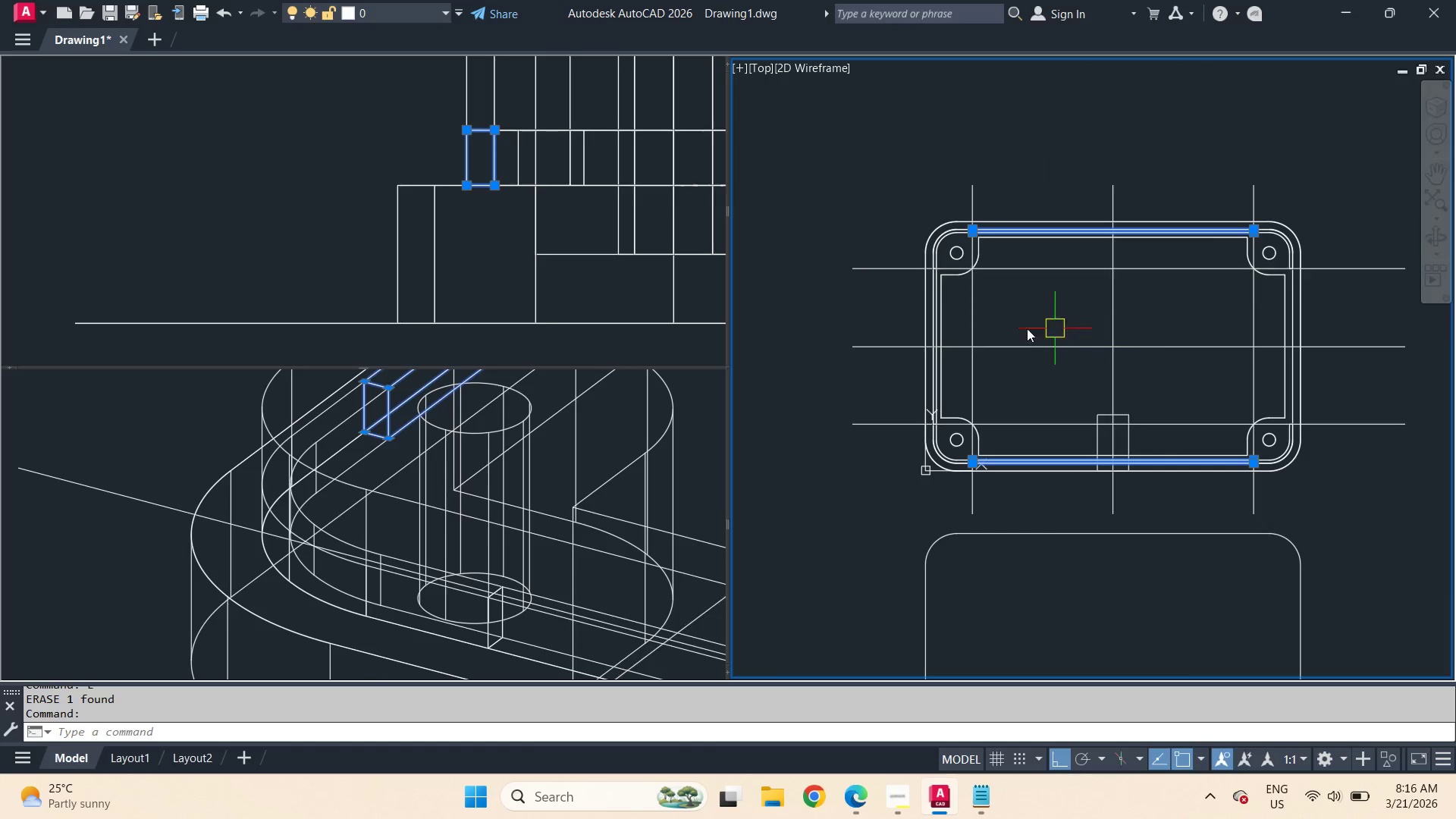 
left_click([915, 270])
 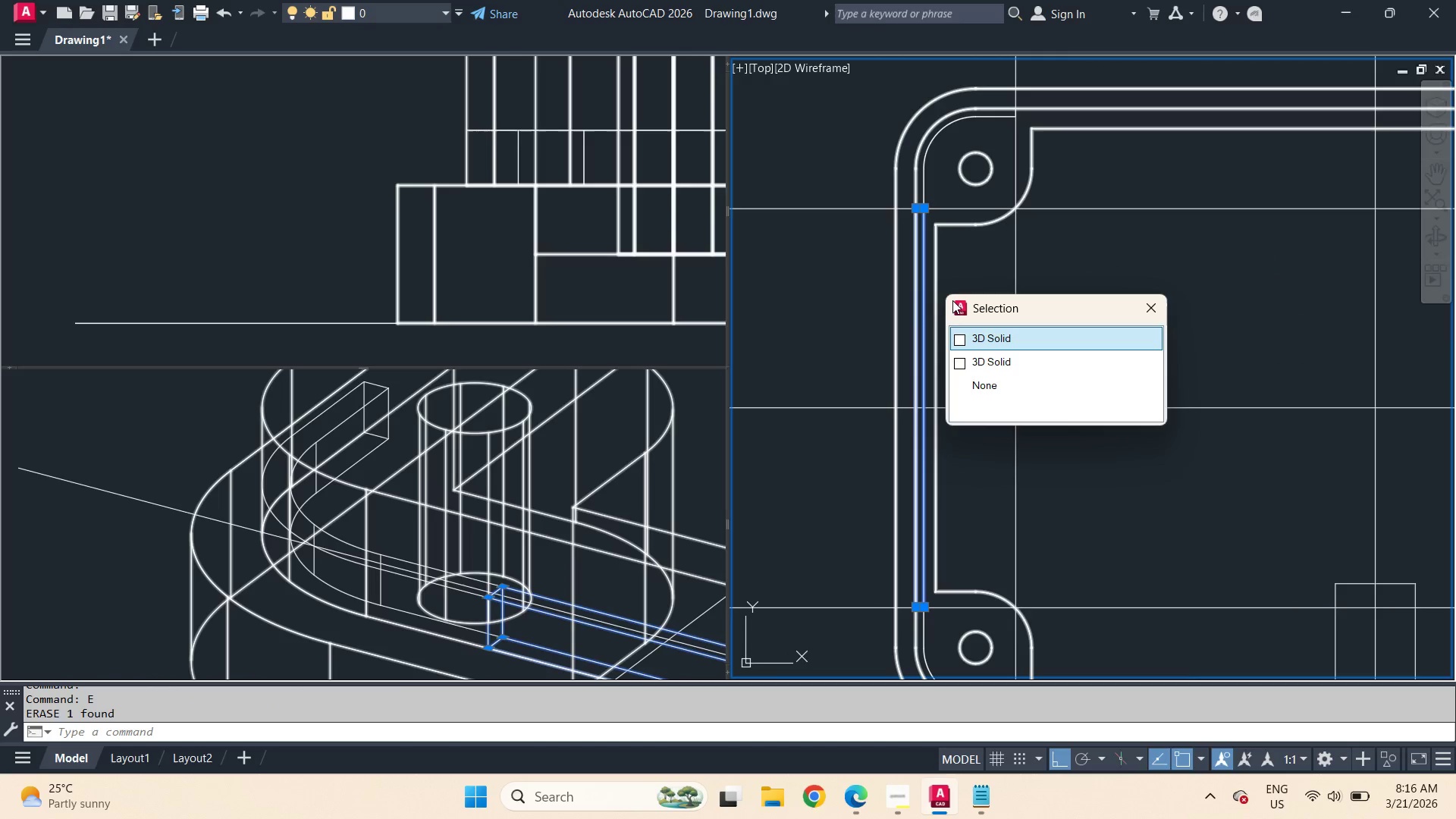 
scroll: coordinate [941, 304], scroll_direction: up, amount: 2.0
 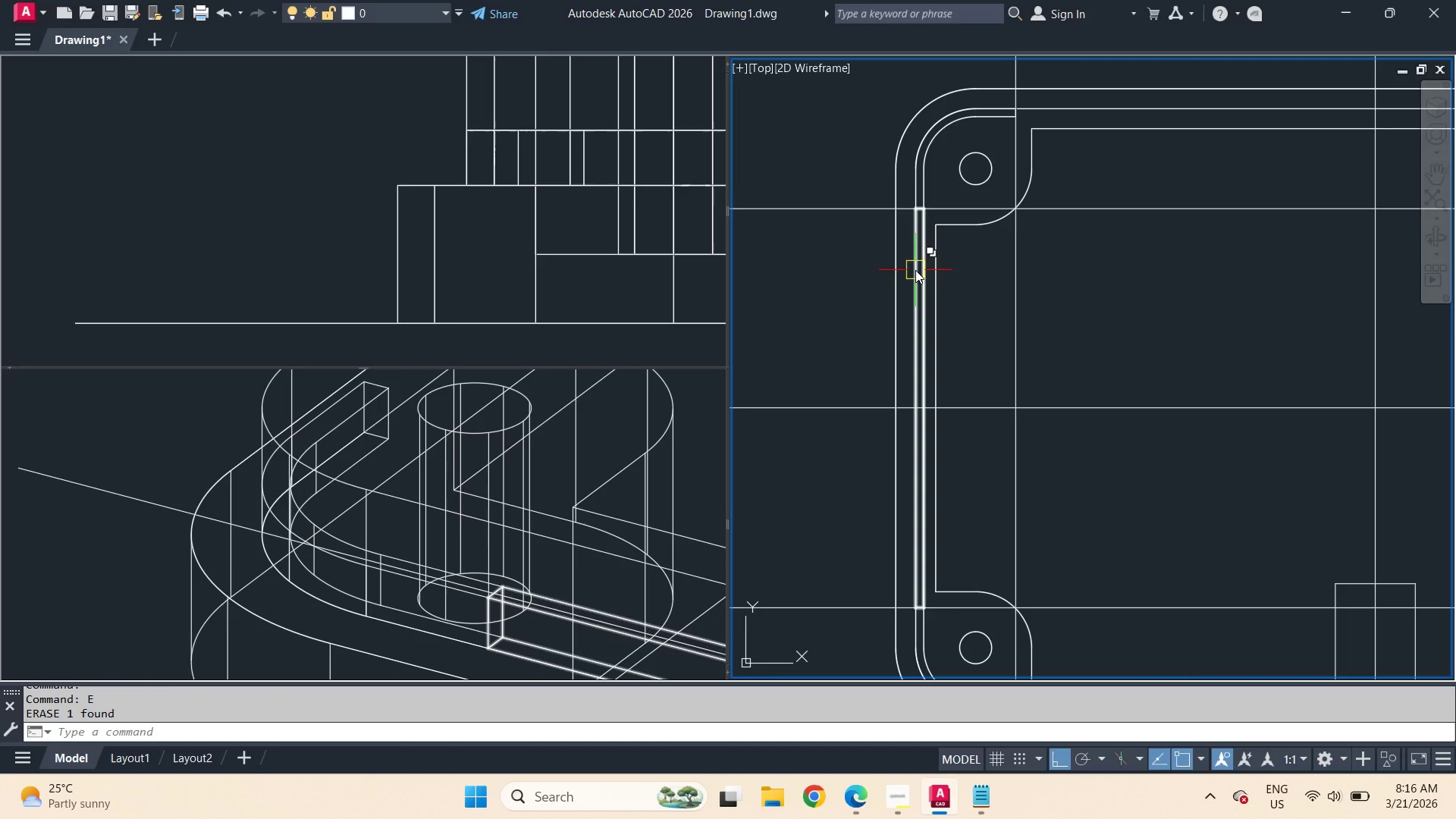 
key(Space)
 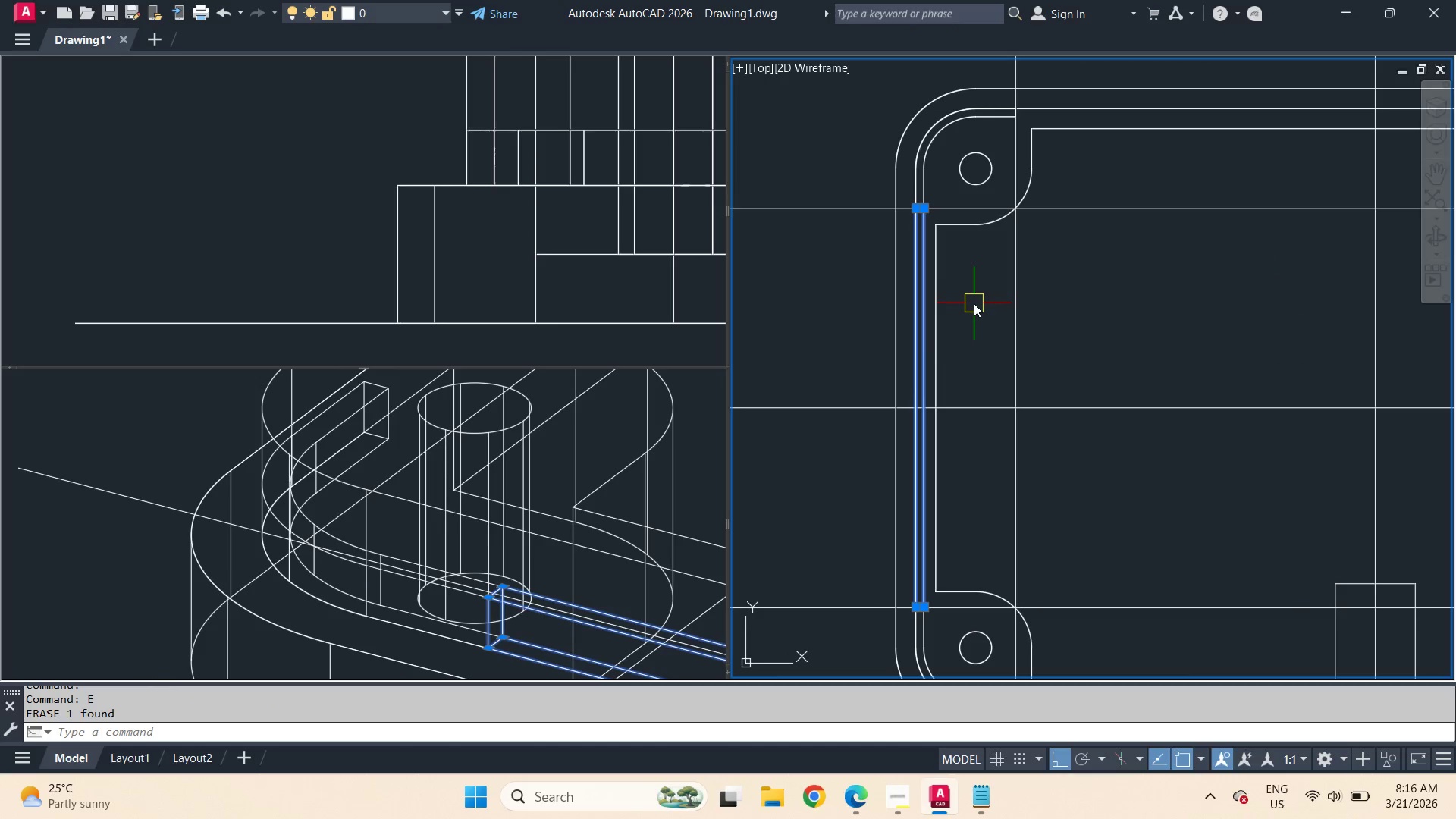 
key(E)
 